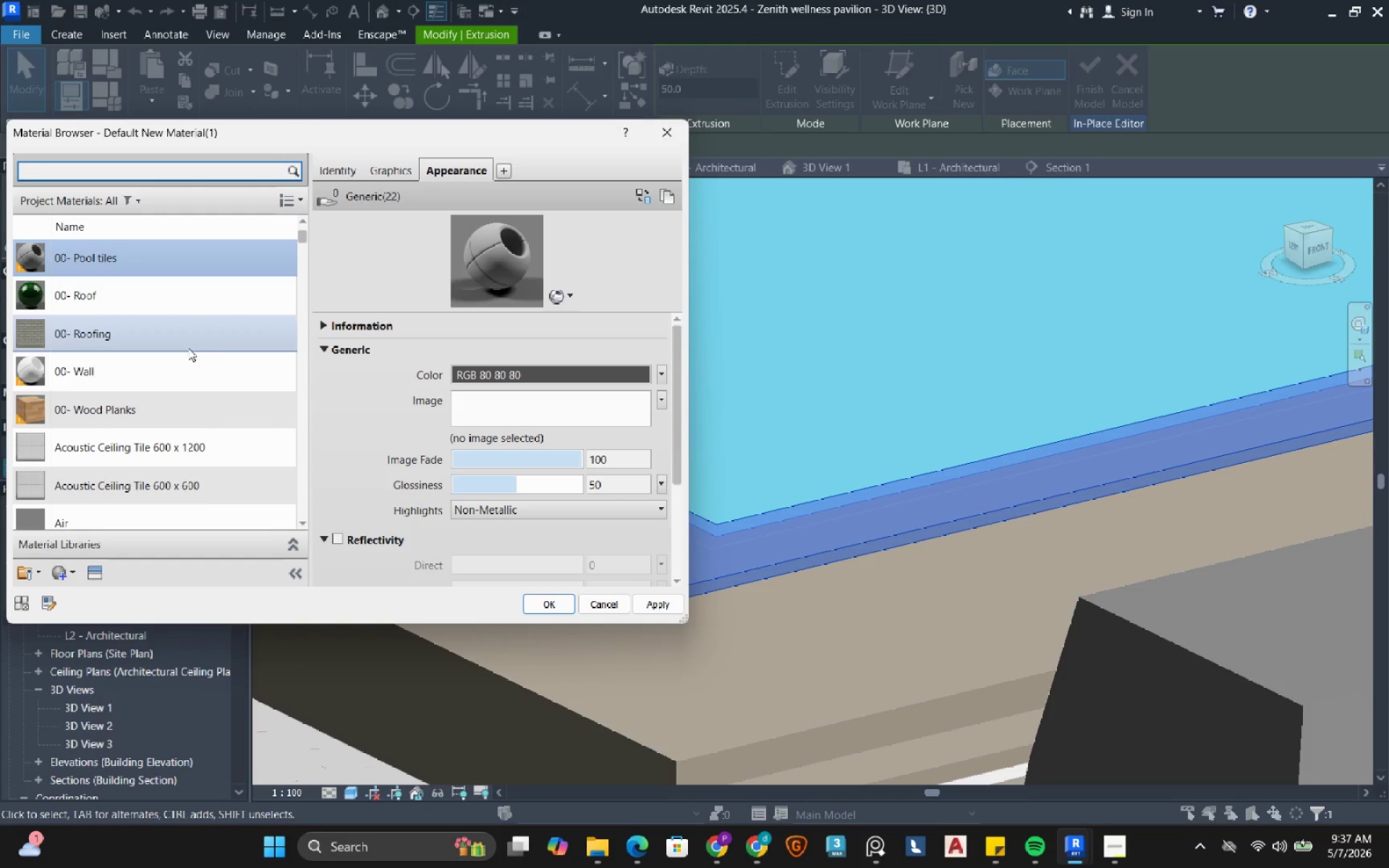 
scroll: coordinate [188, 348], scroll_direction: up, amount: 2.0
 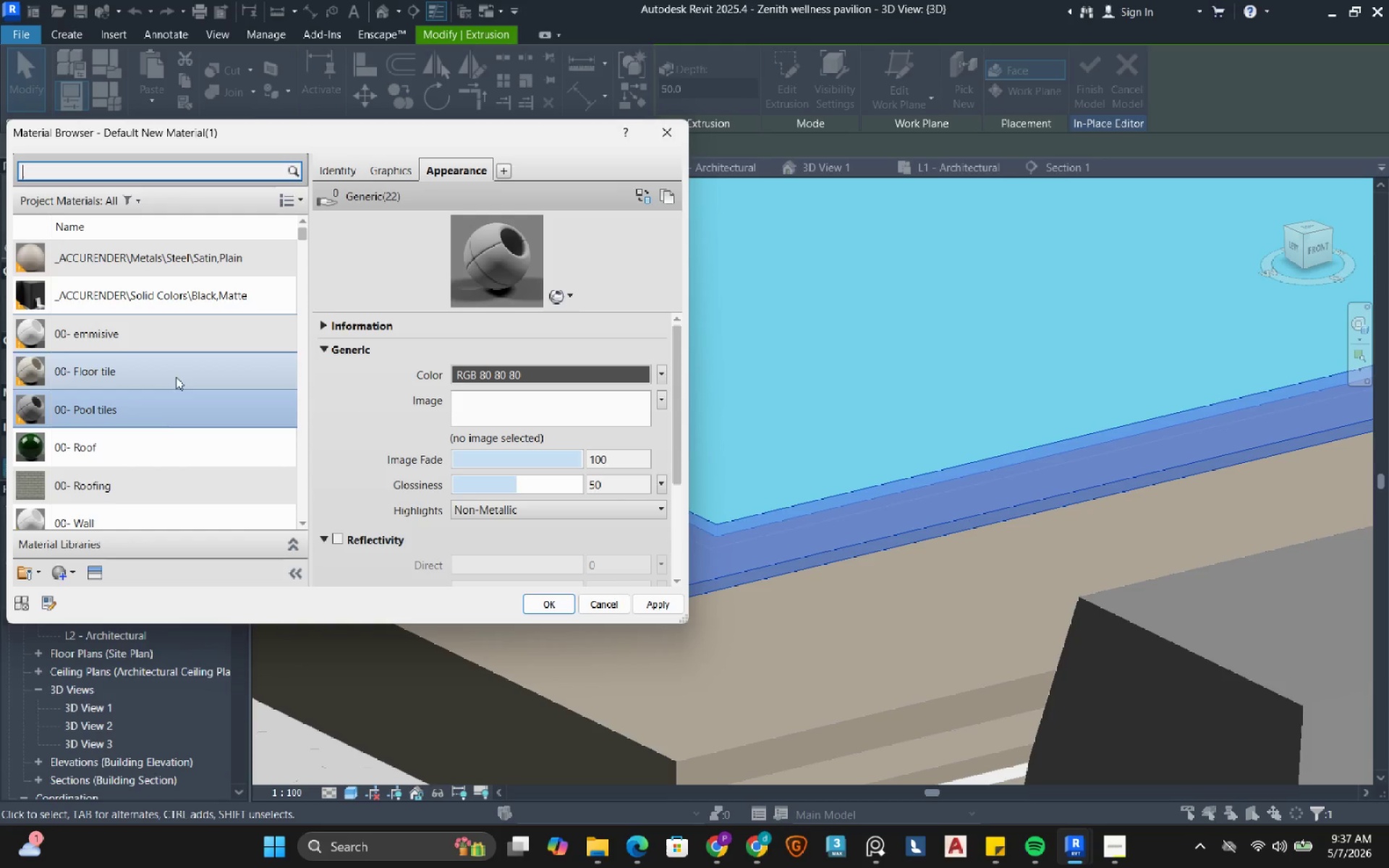 
mouse_move([150, 454])
 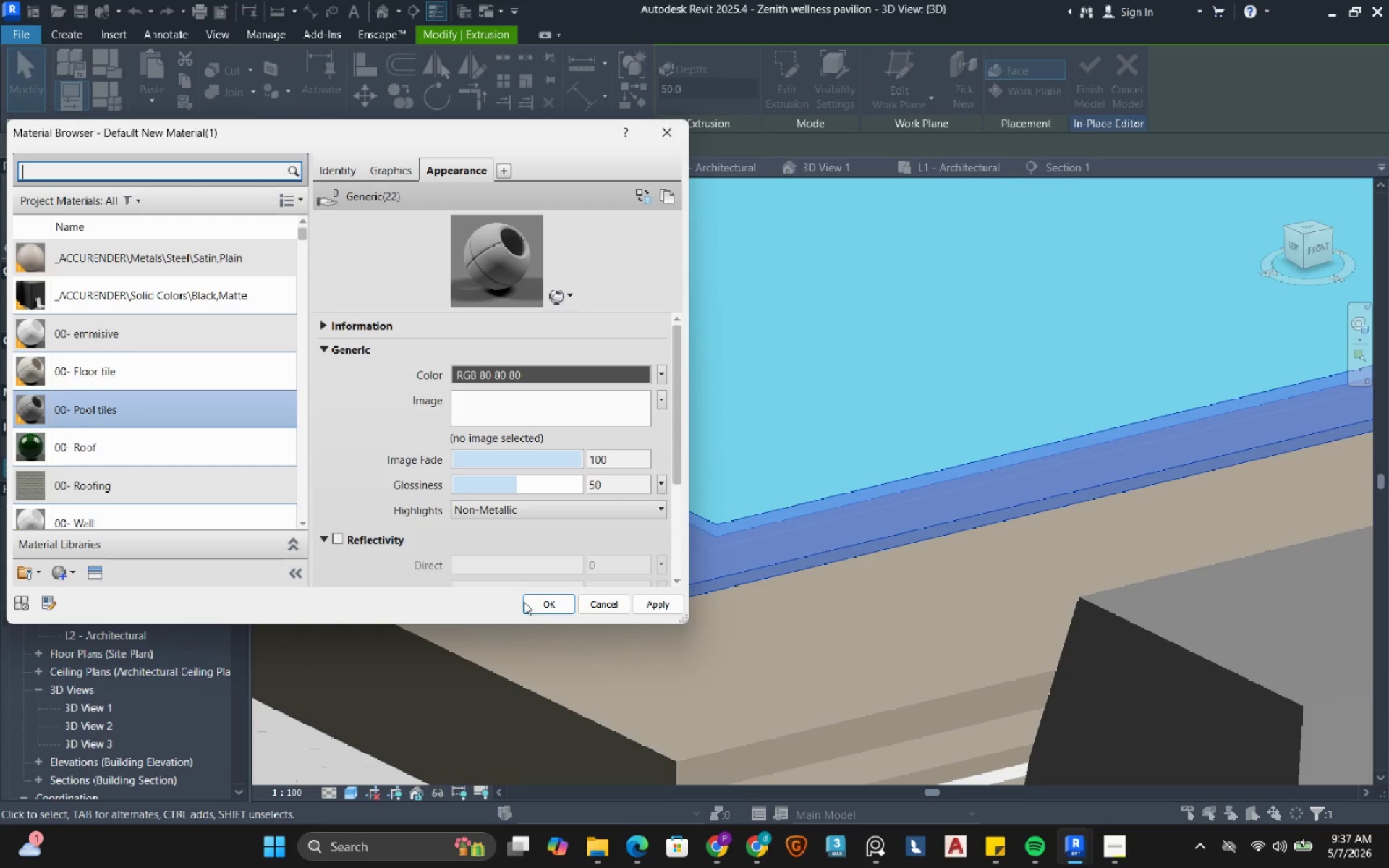 
left_click([545, 607])
 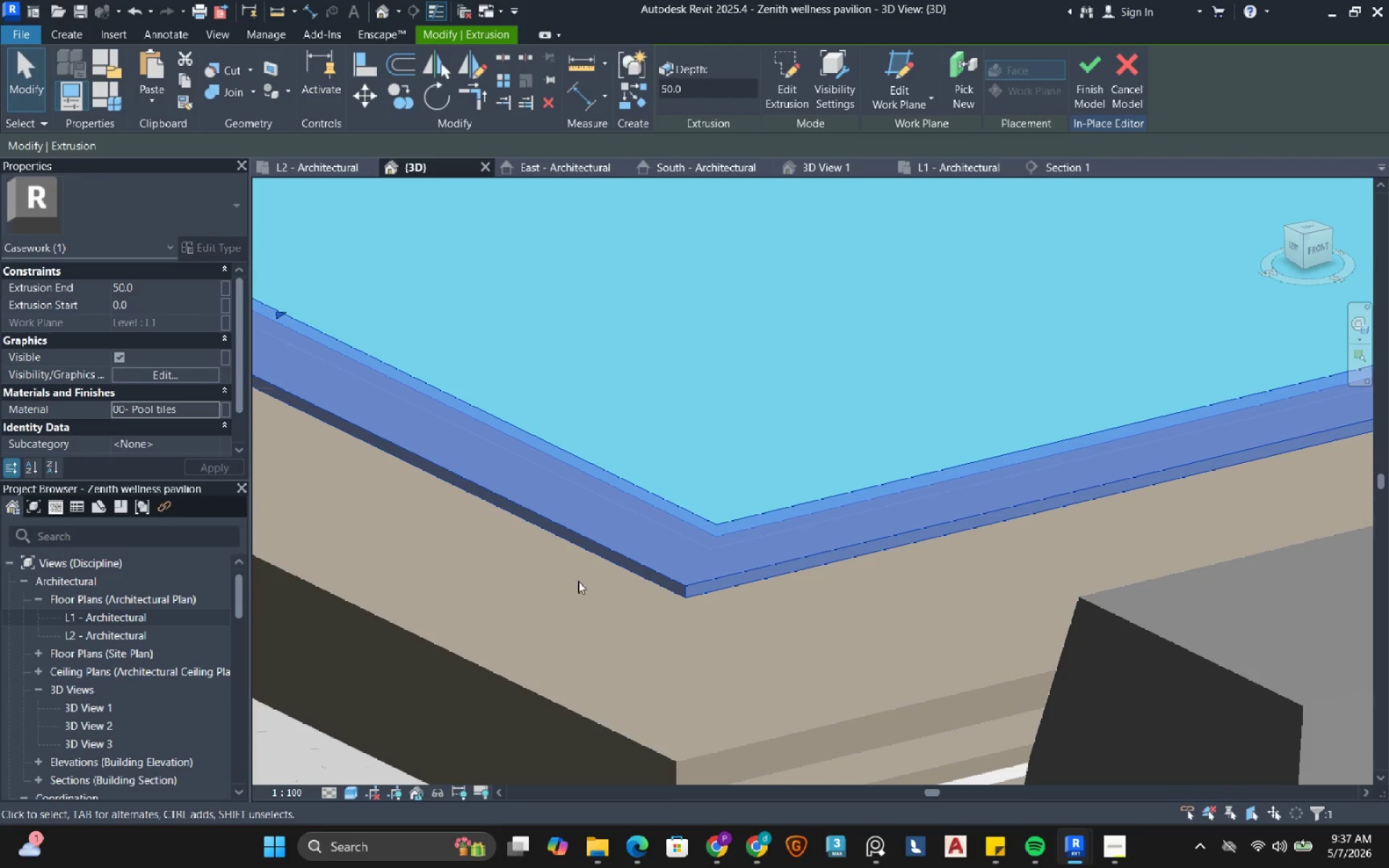 
scroll: coordinate [579, 579], scroll_direction: down, amount: 3.0
 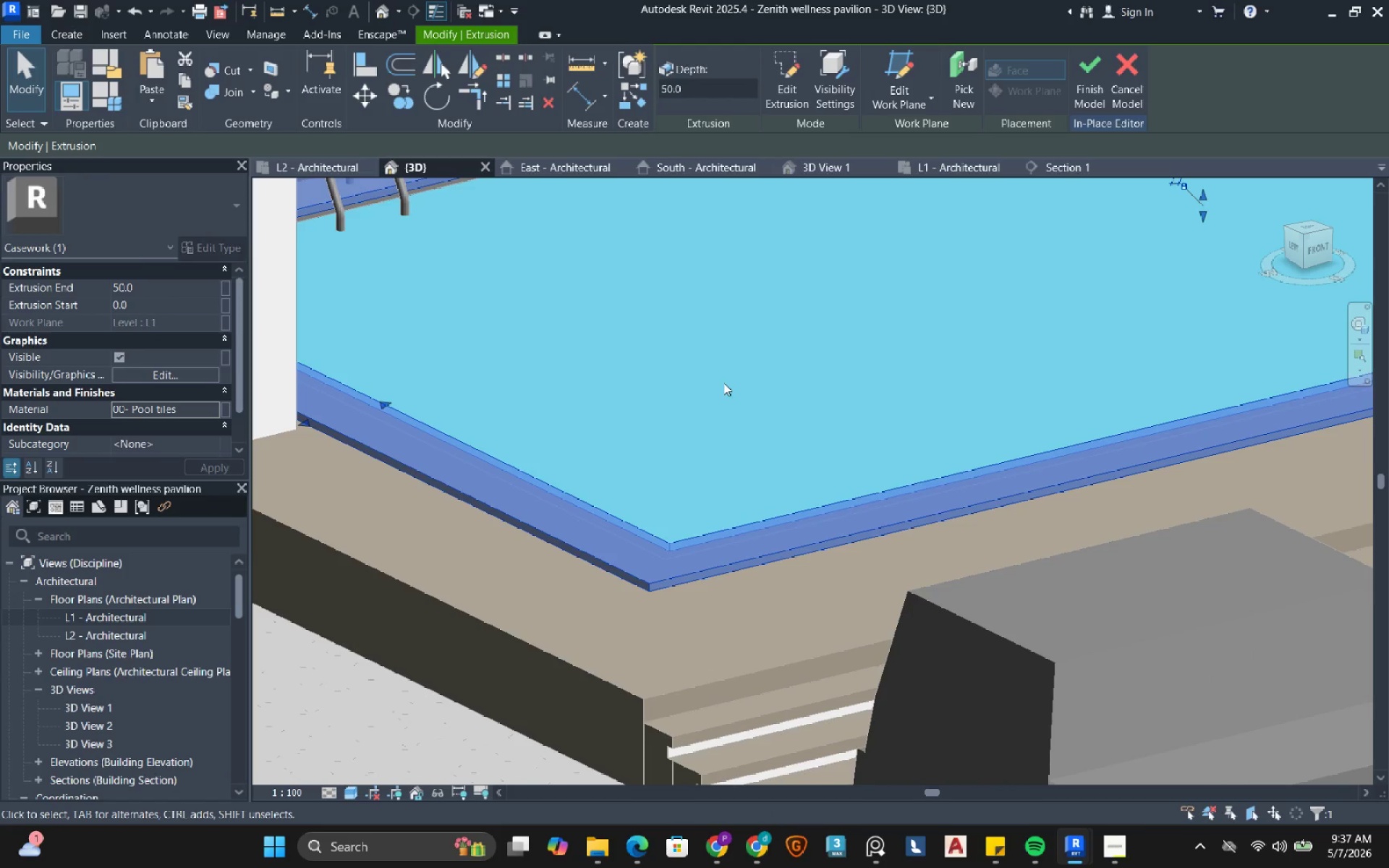 
left_click([723, 383])
 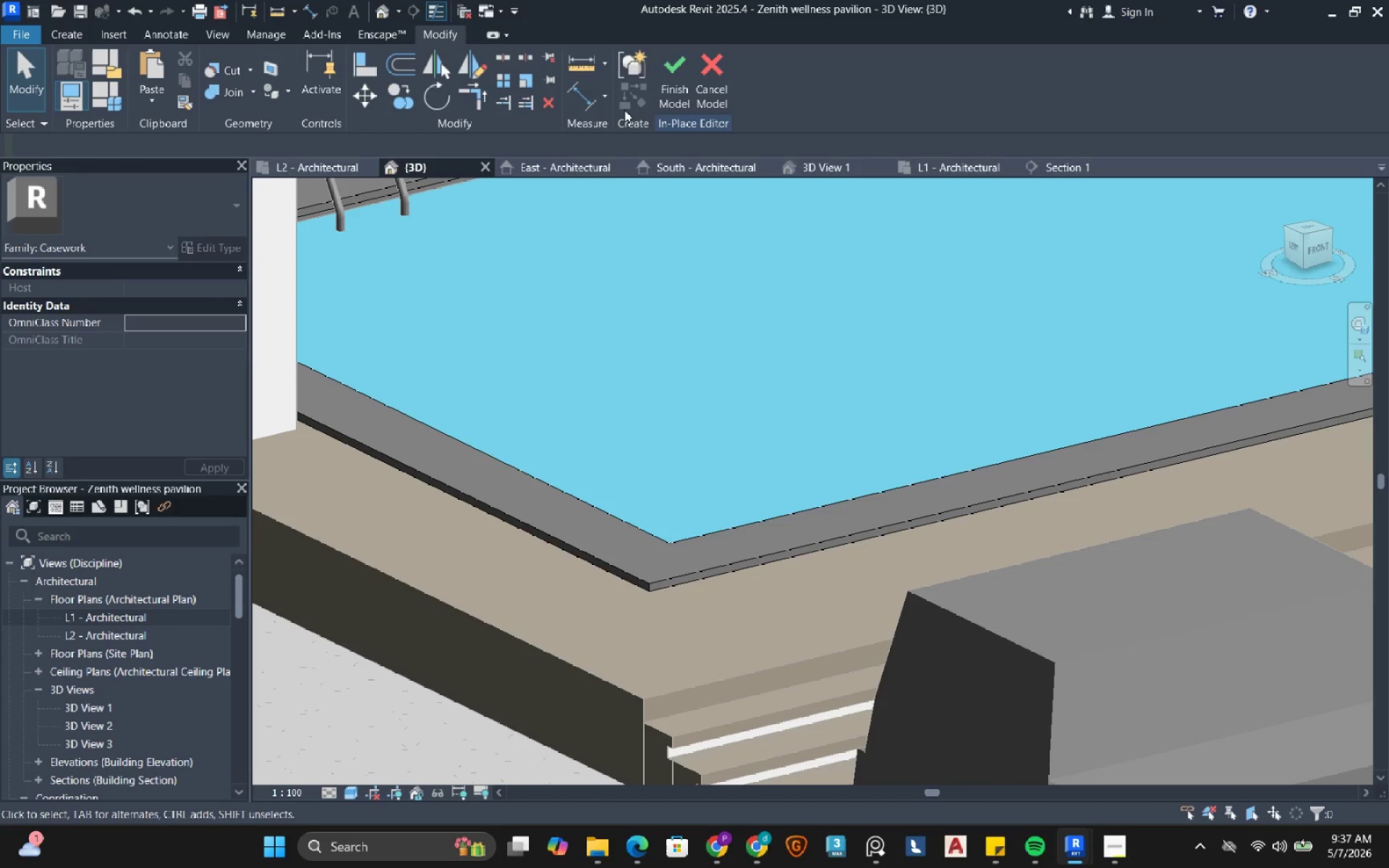 
left_click([664, 88])
 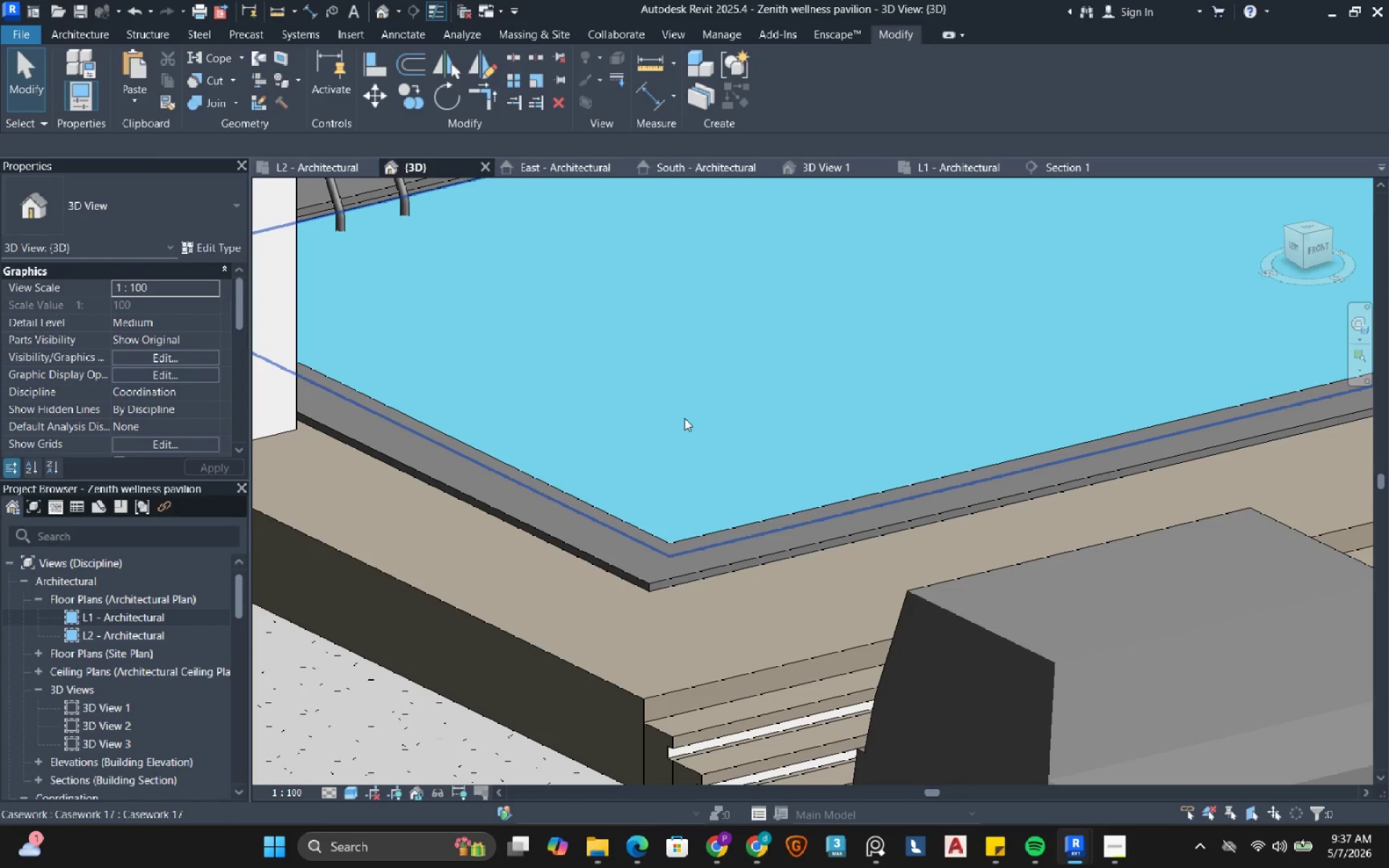 
left_click([684, 418])
 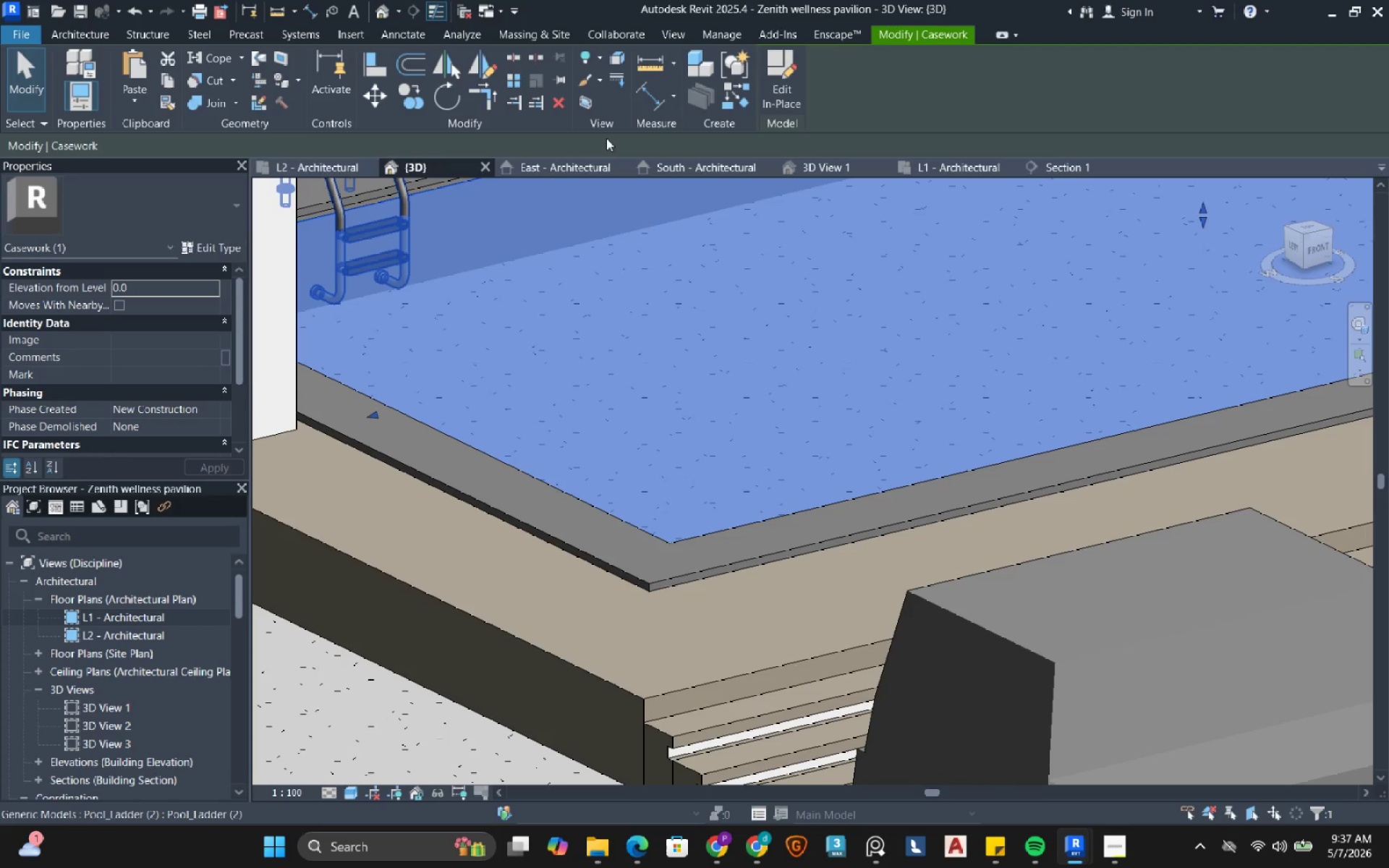 
left_click([767, 84])
 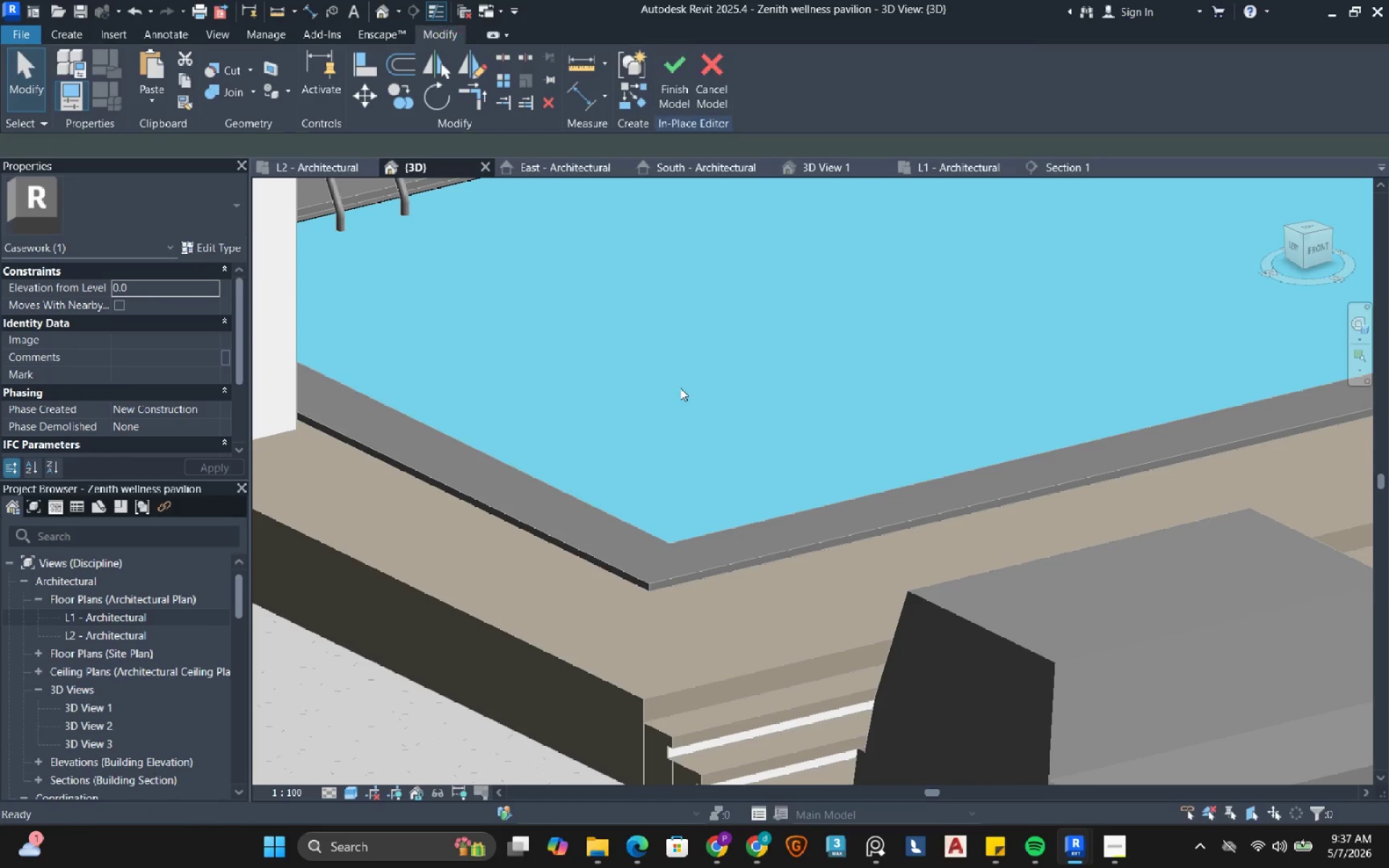 
left_click([680, 388])
 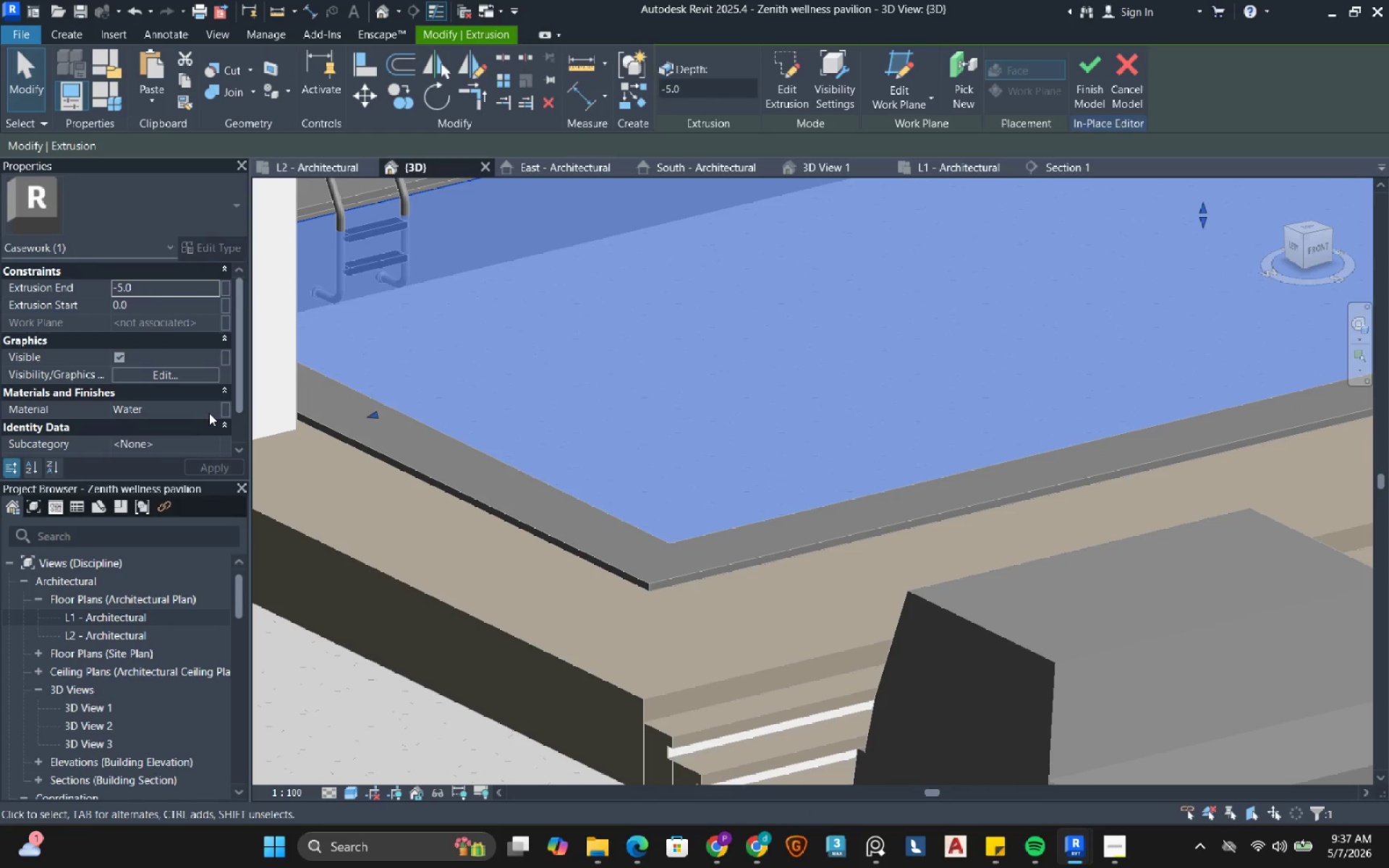 
left_click([211, 408])
 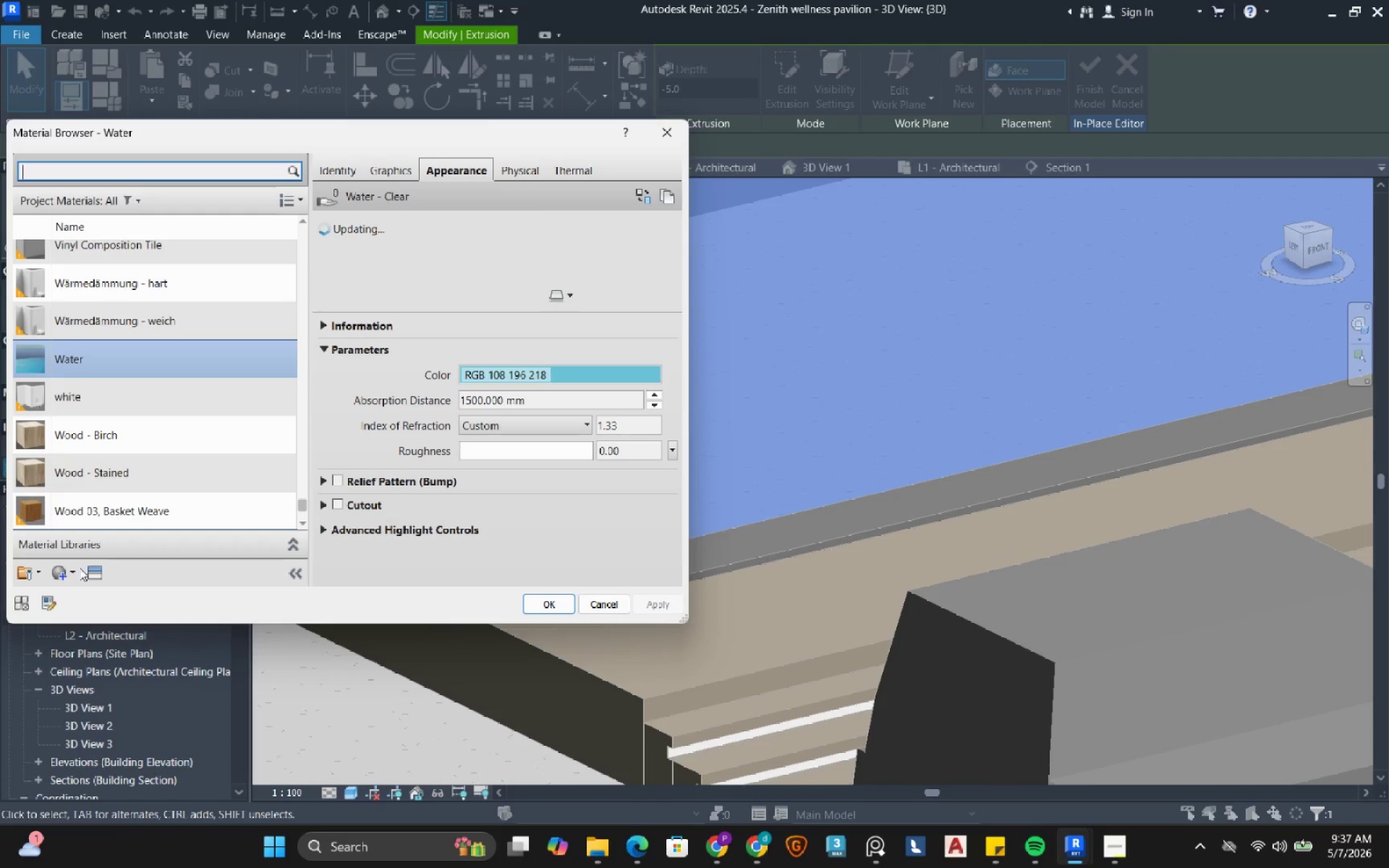 
right_click([82, 365])
 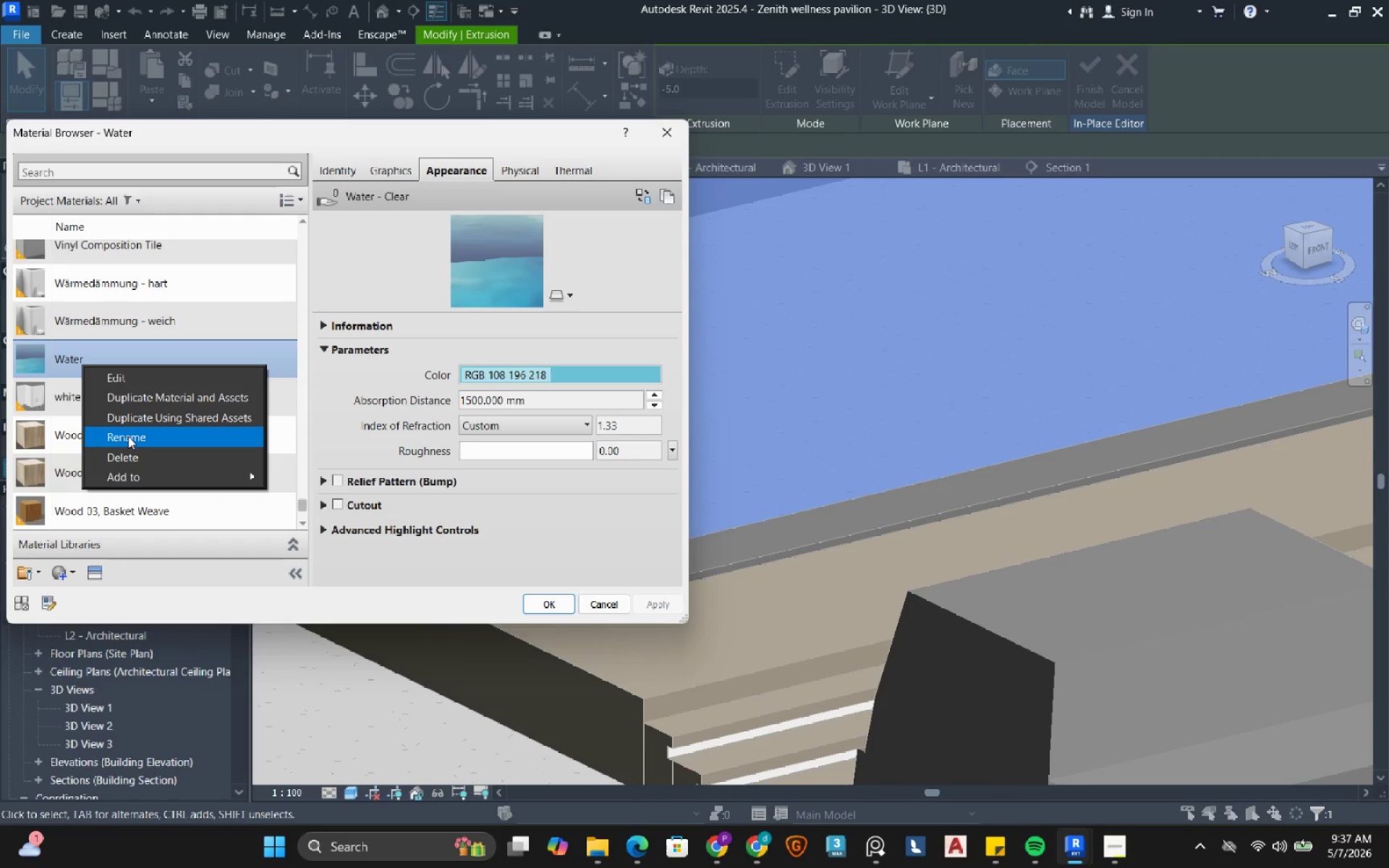 
left_click([128, 439])
 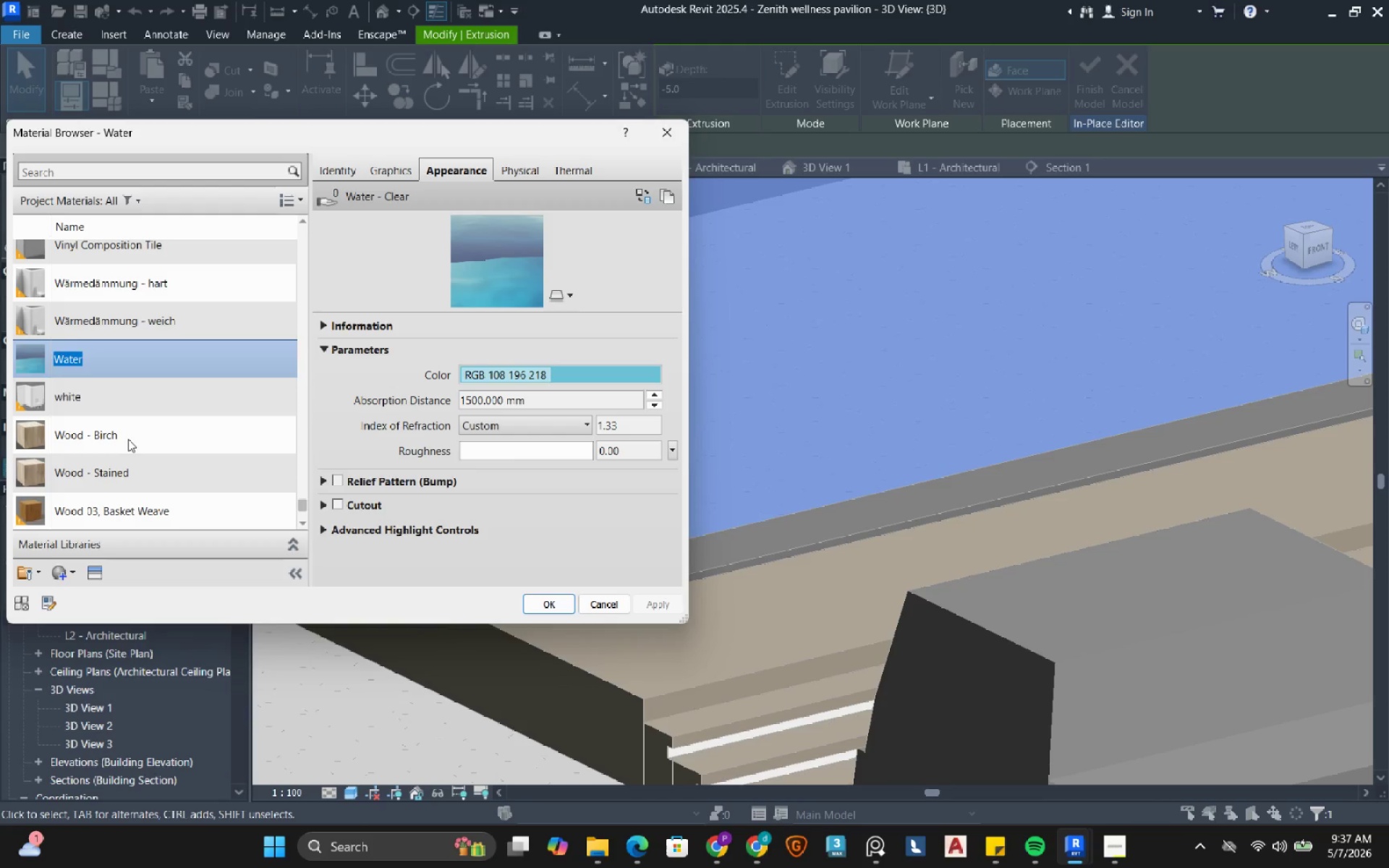 
hold_key(key=ArrowLeft, duration=0.8)
 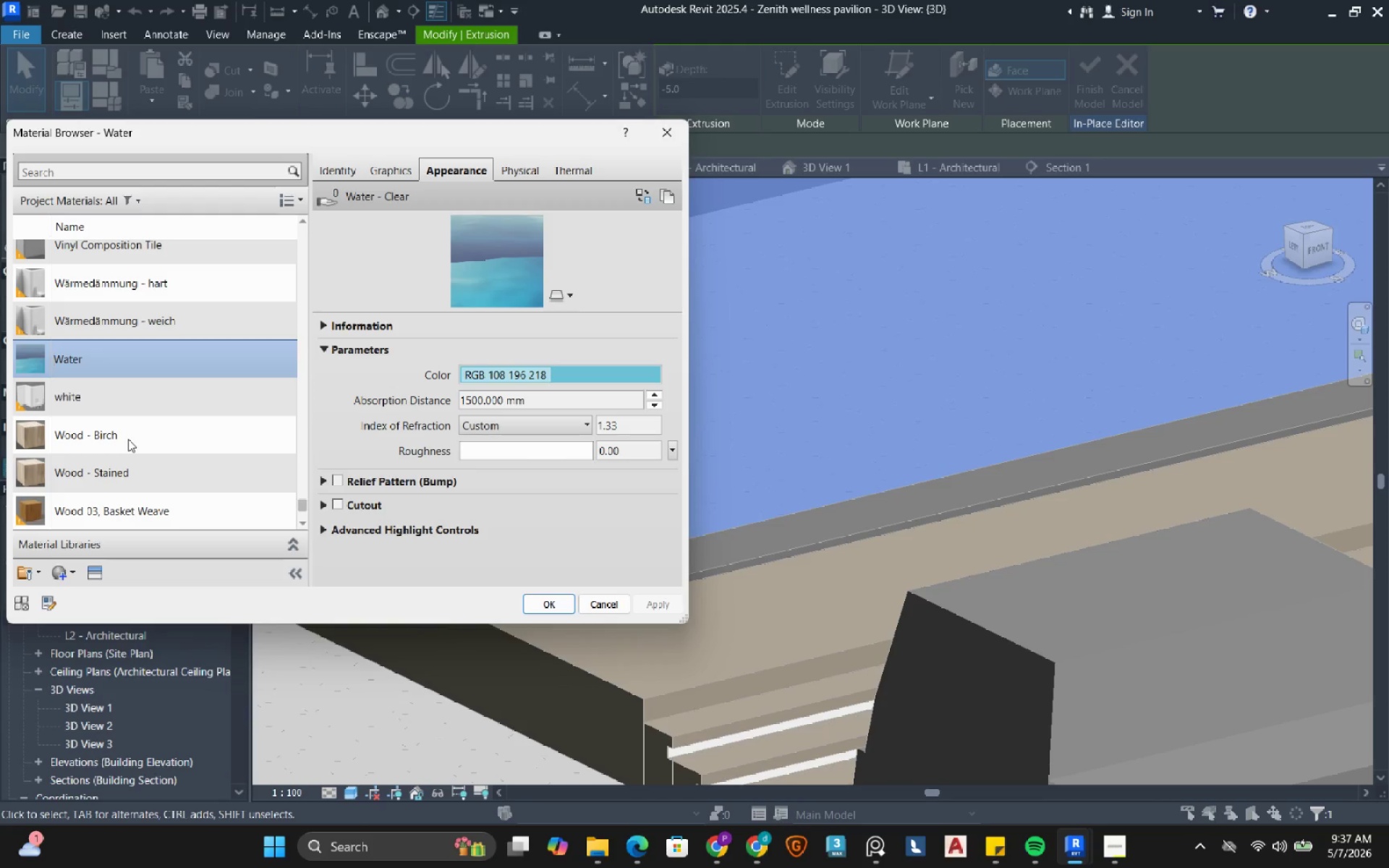 
key(Numpad0)
 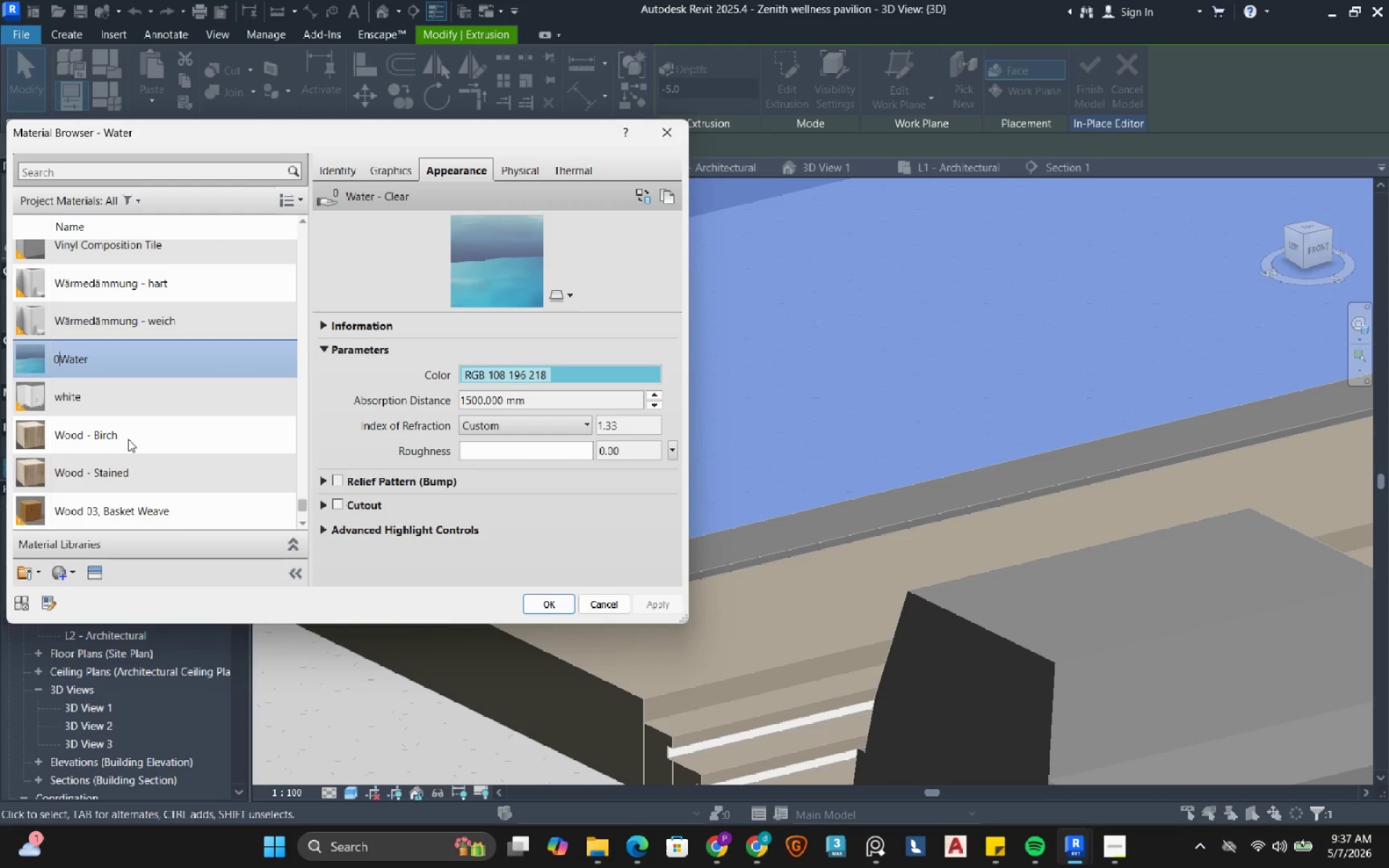 
key(Numpad0)
 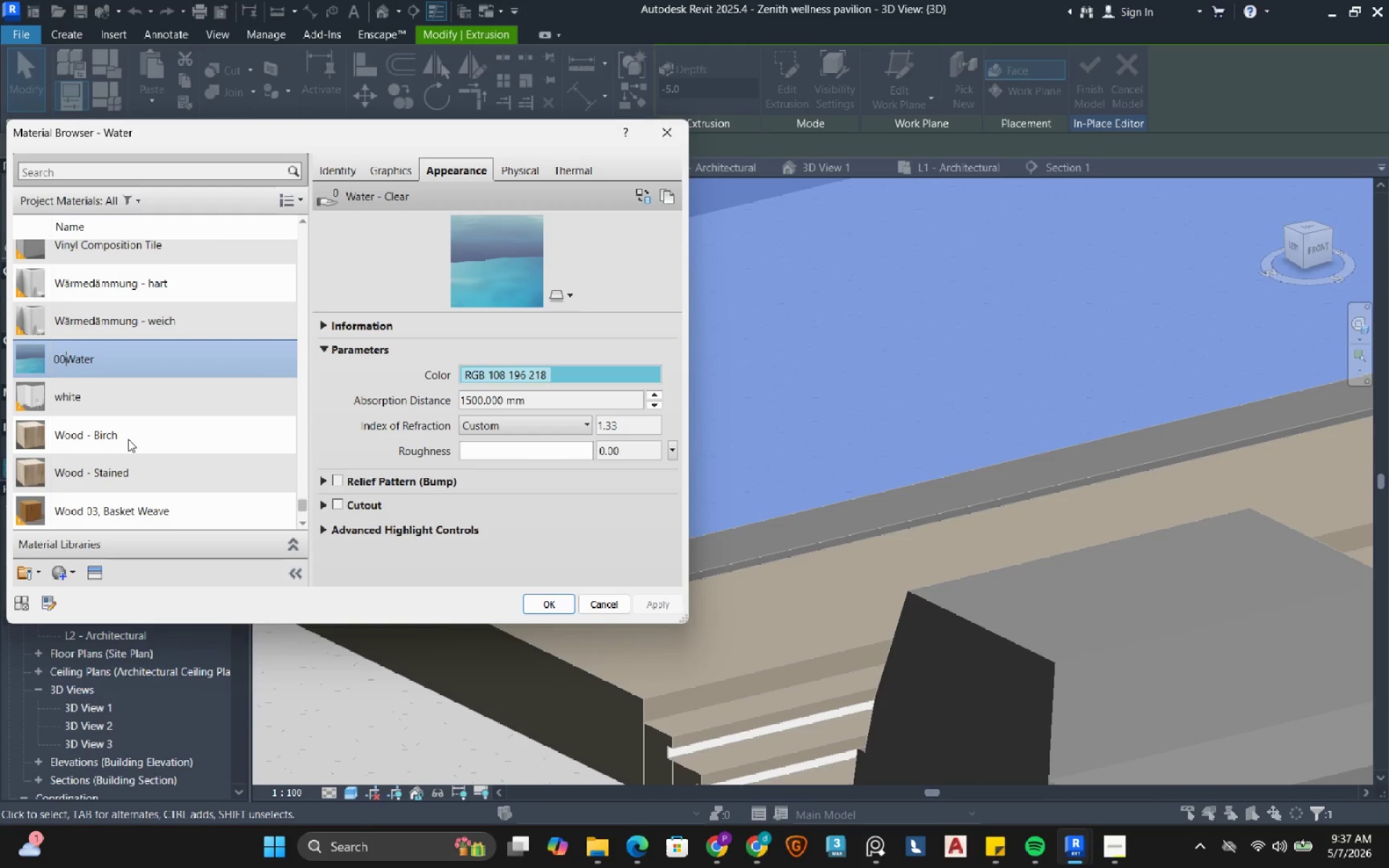 
key(Minus)
 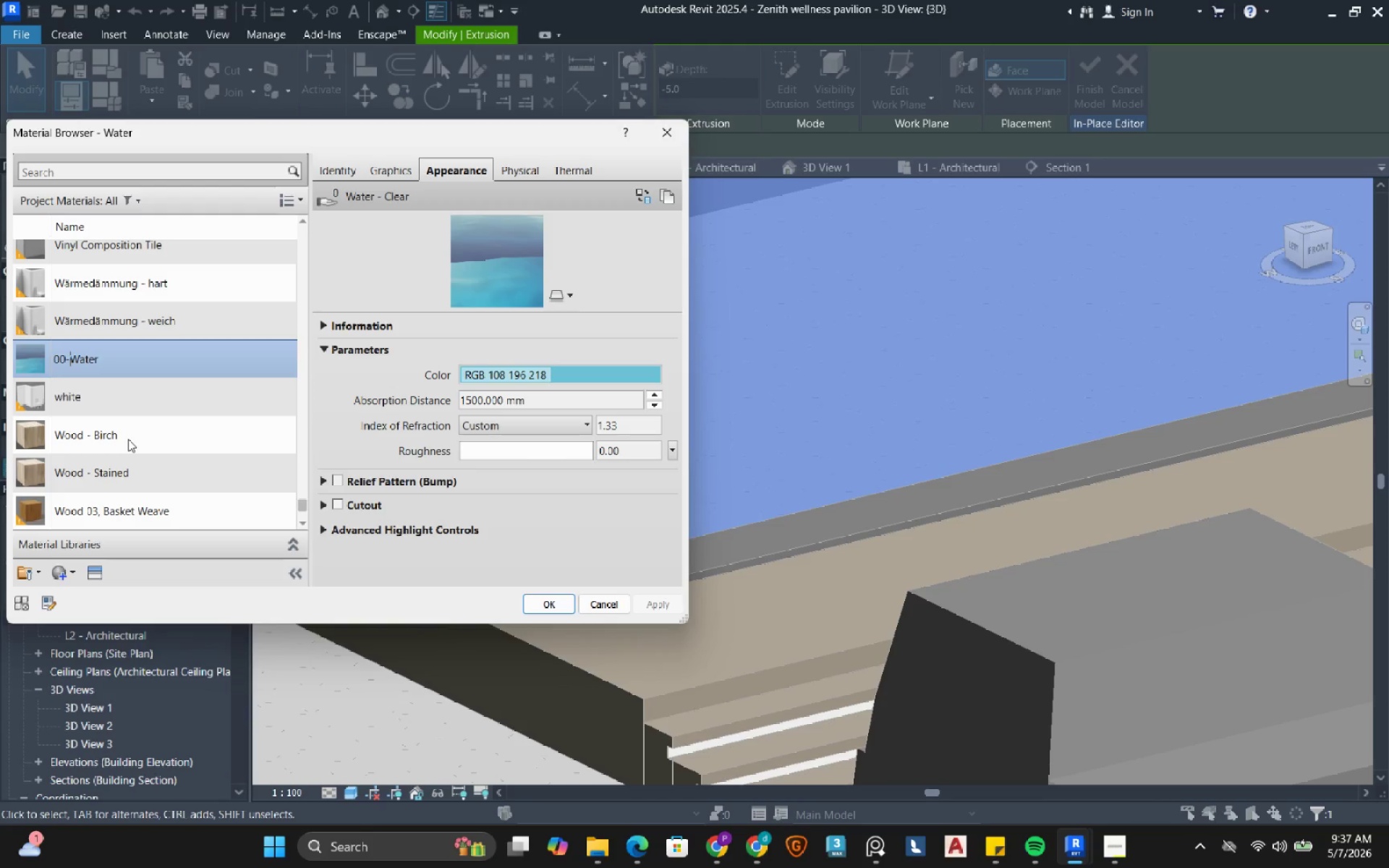 
key(Space)
 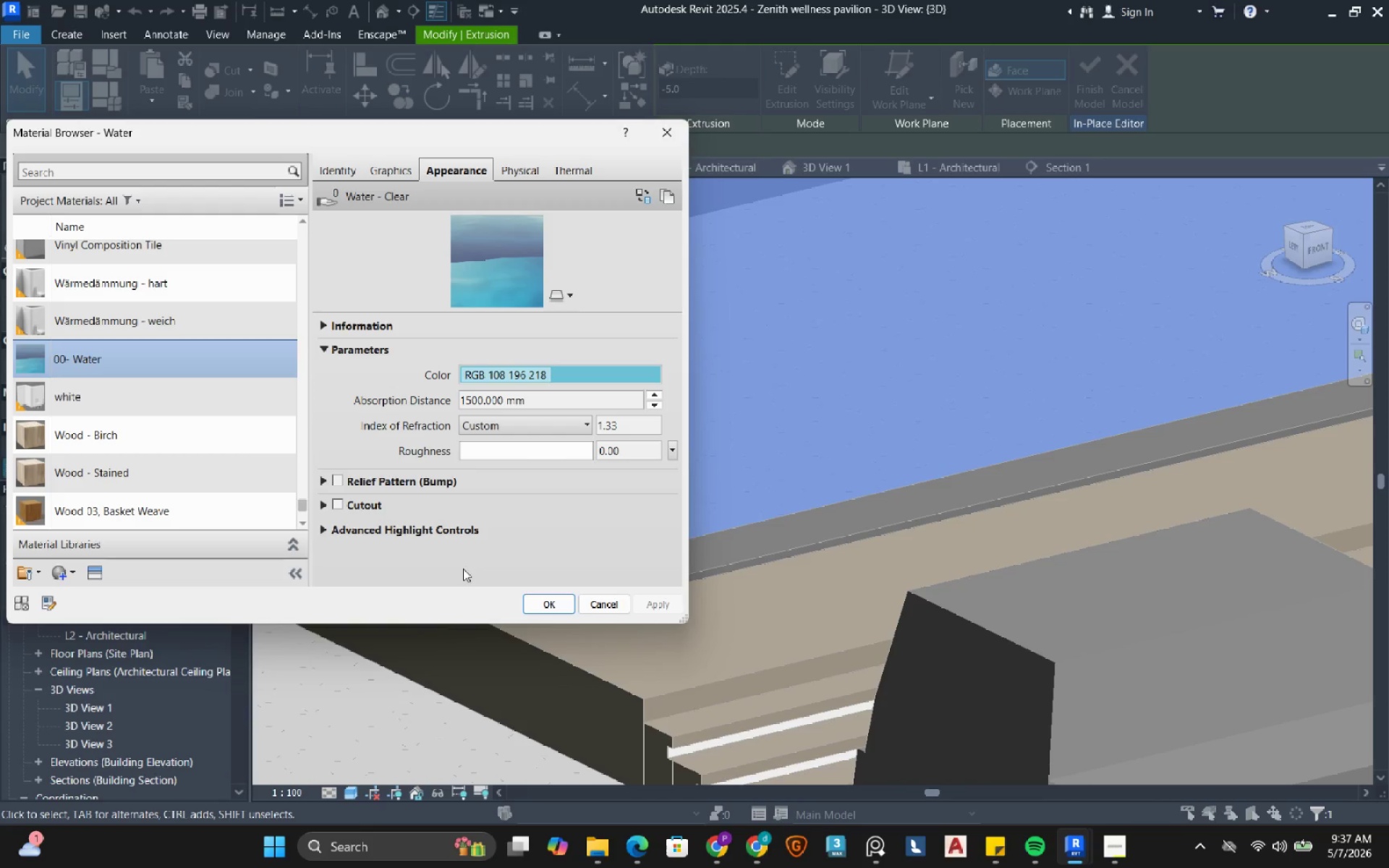 
left_click([556, 607])
 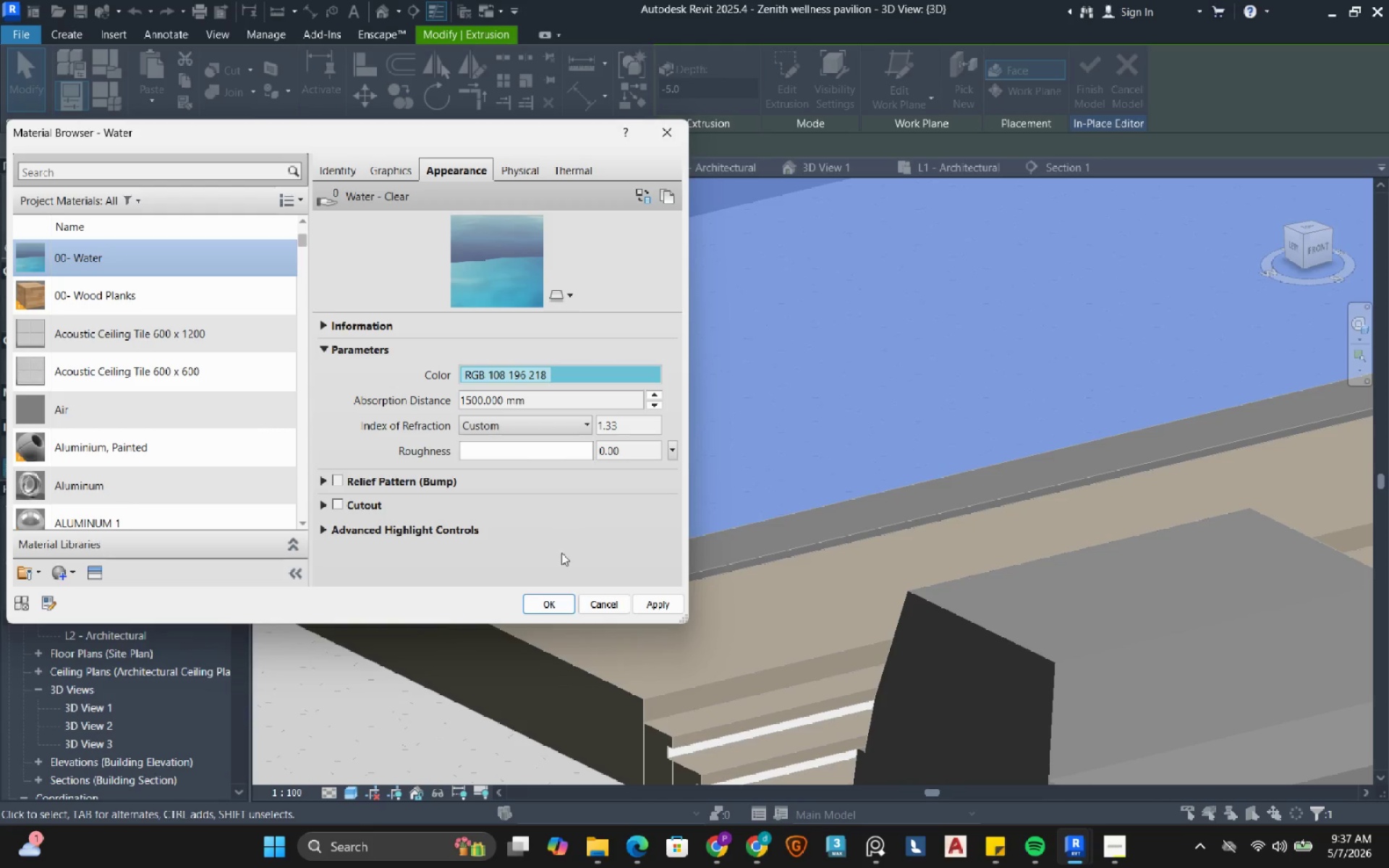 
left_click([555, 597])
 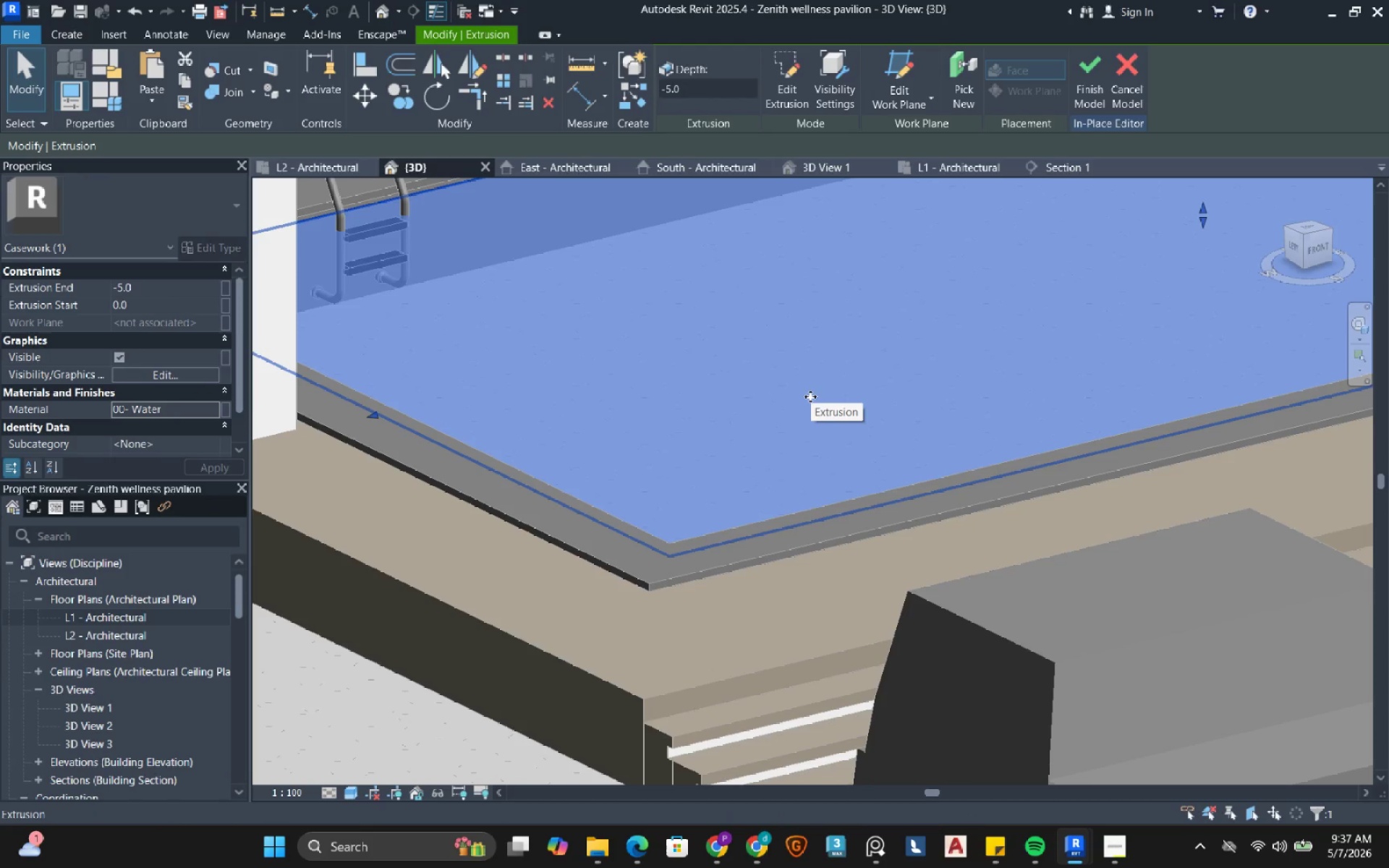 
type(hh)
 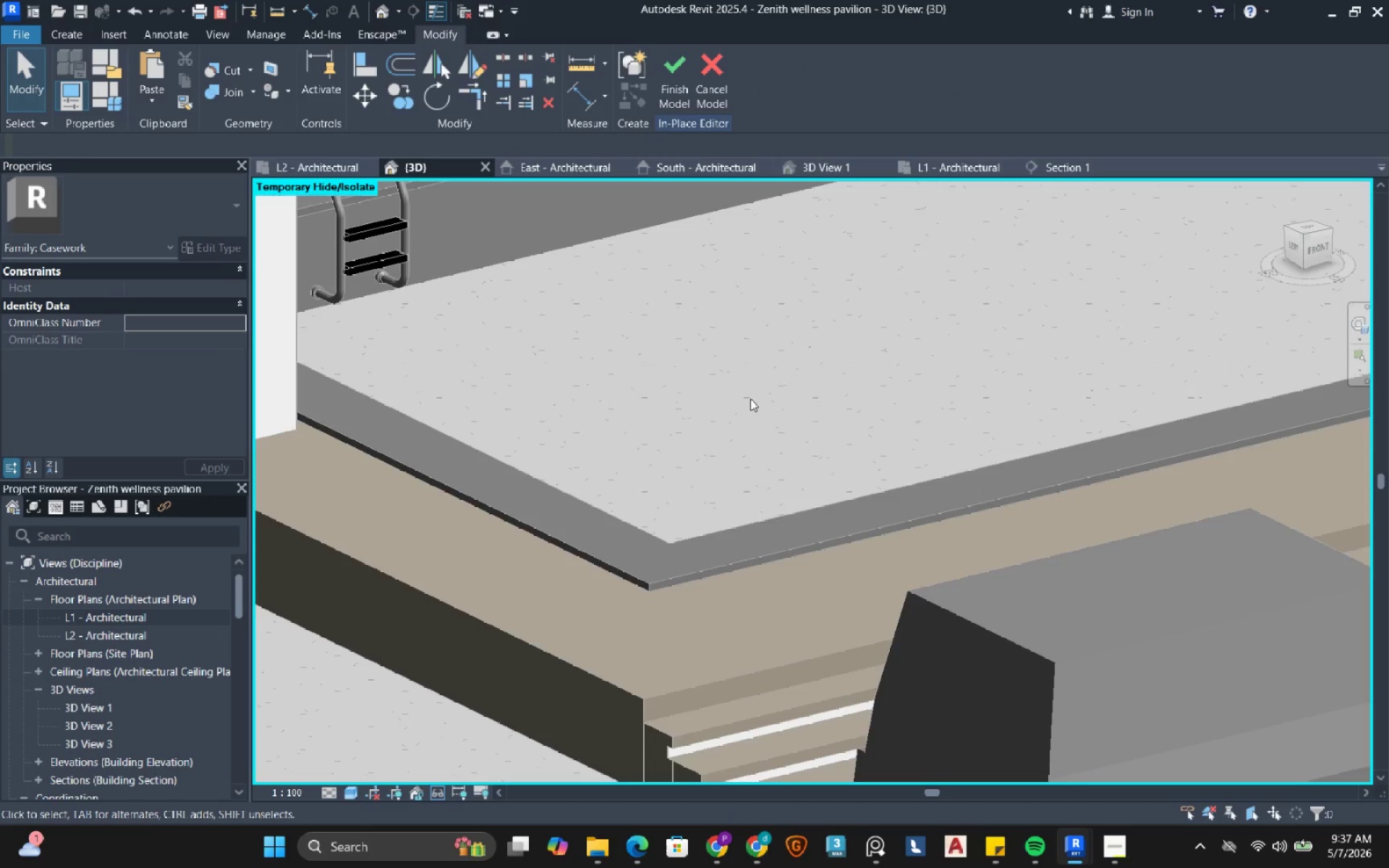 
scroll: coordinate [746, 399], scroll_direction: down, amount: 3.0
 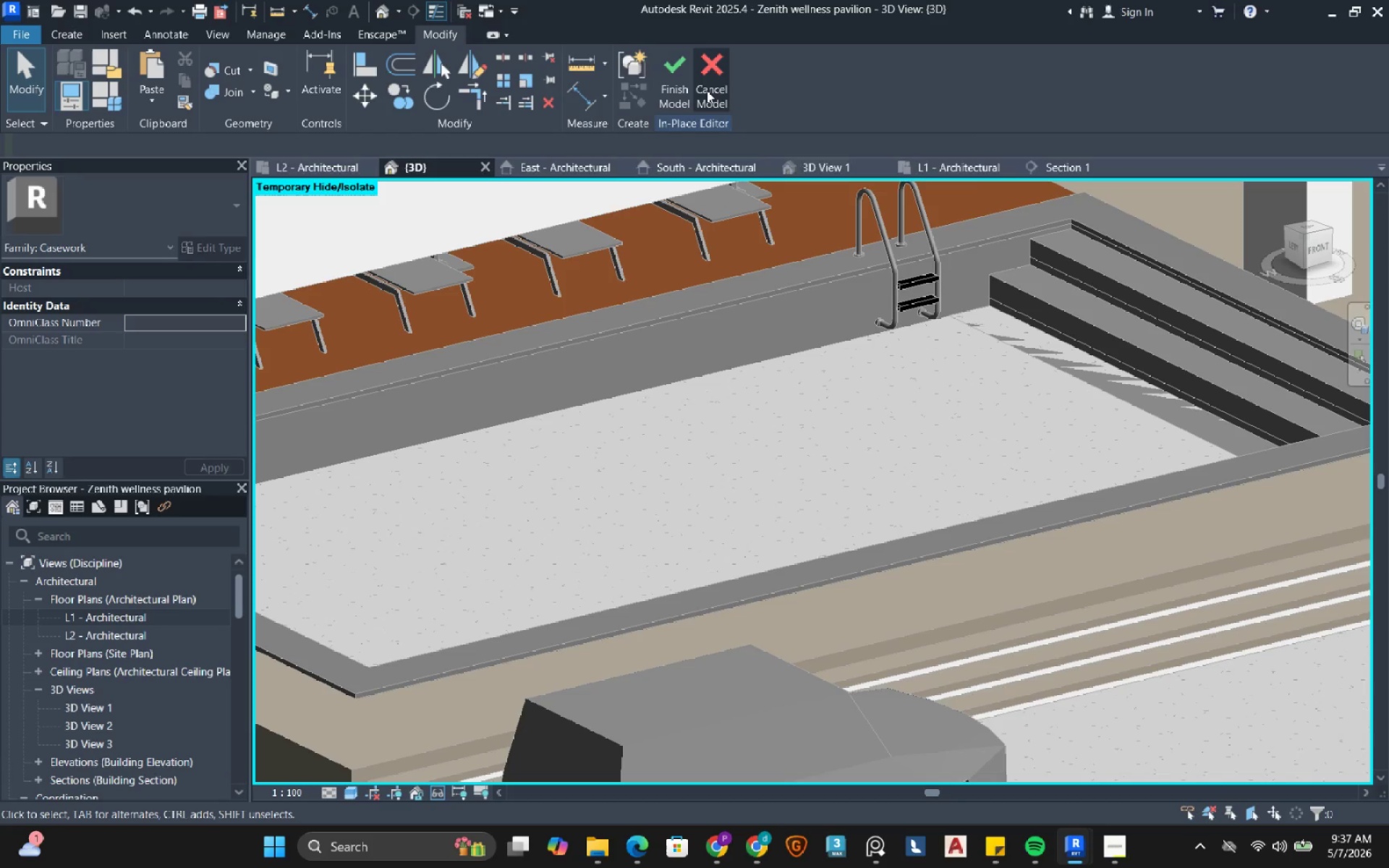 
left_click([670, 80])
 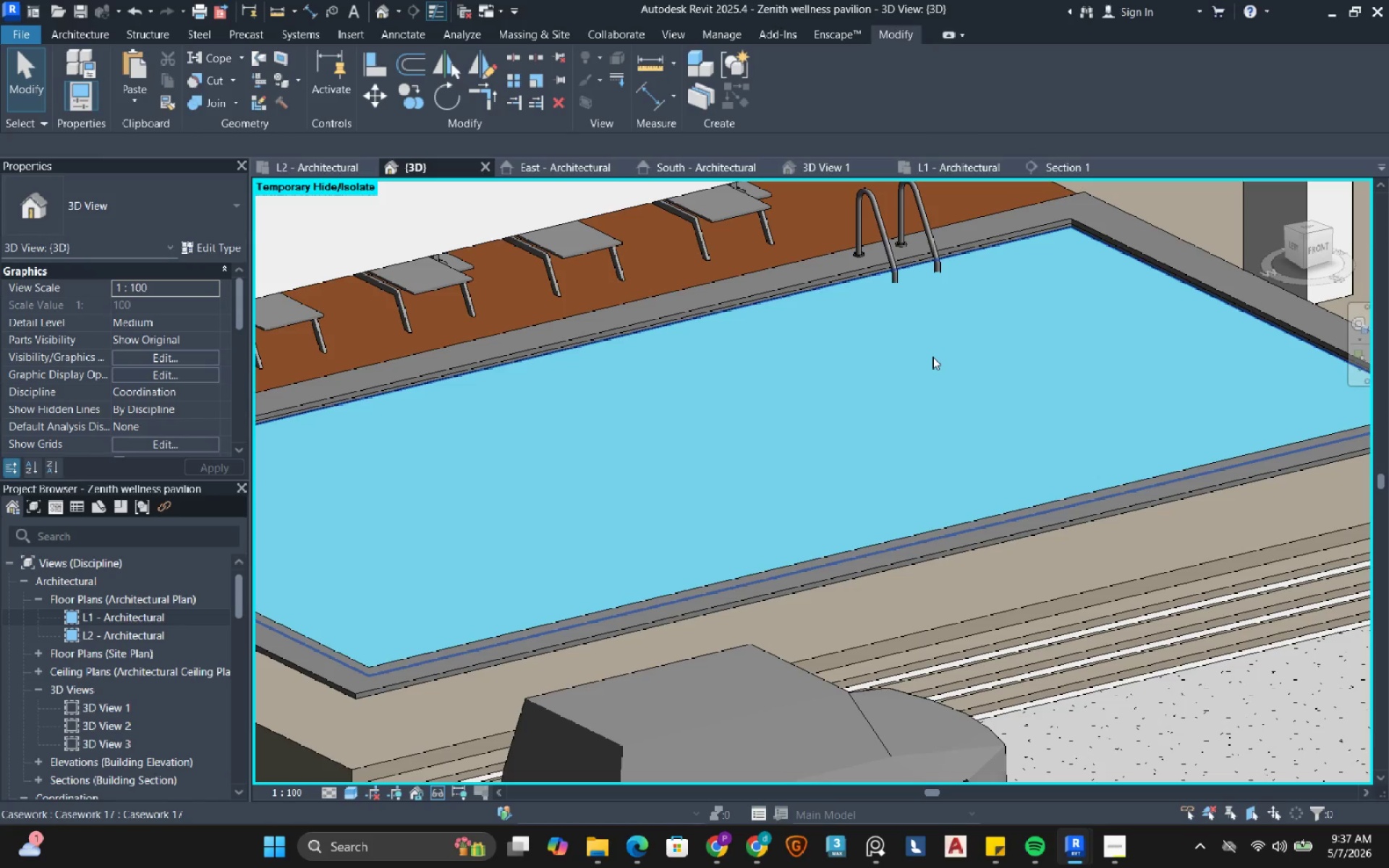 
left_click([933, 357])
 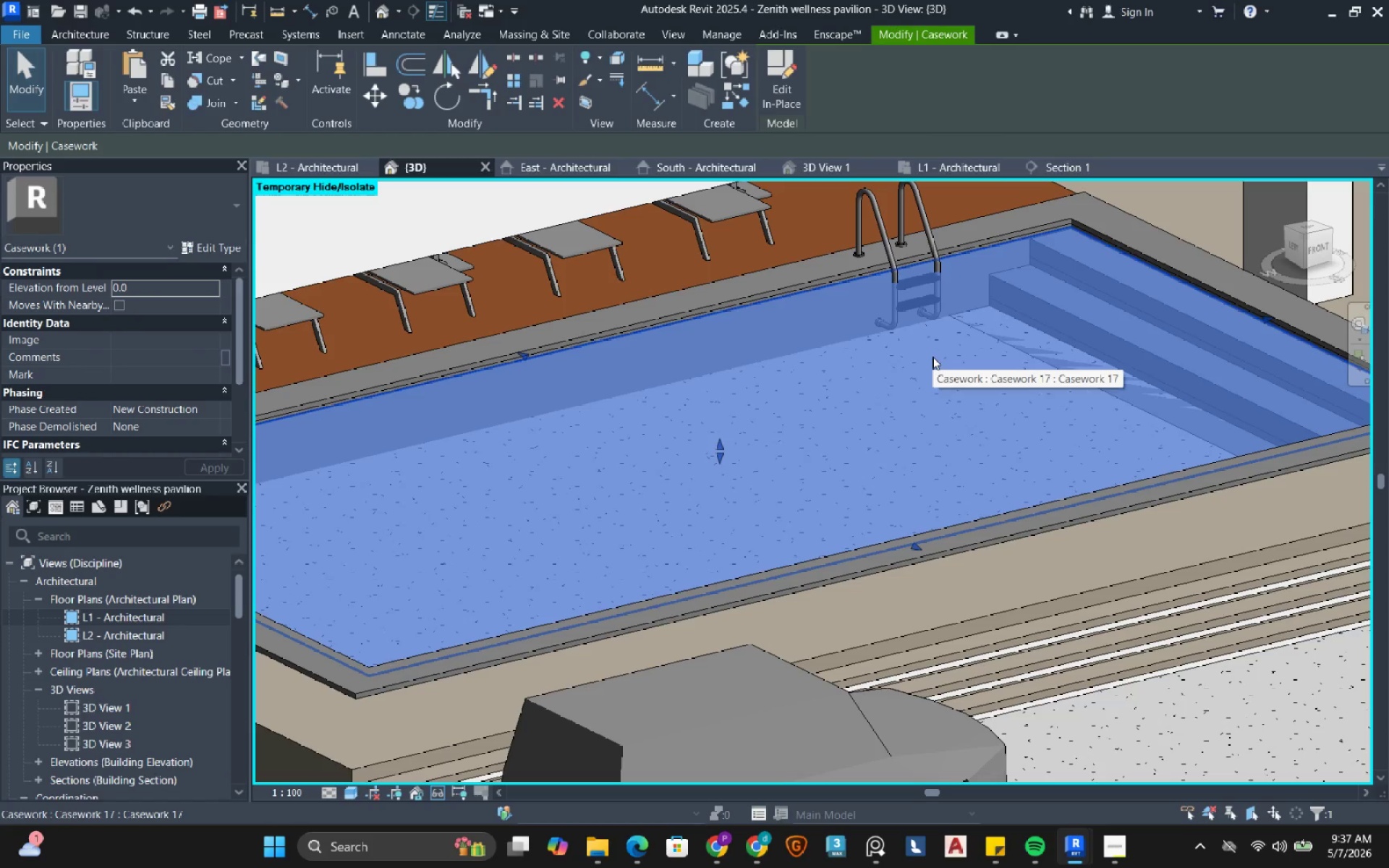 
type(hh)
 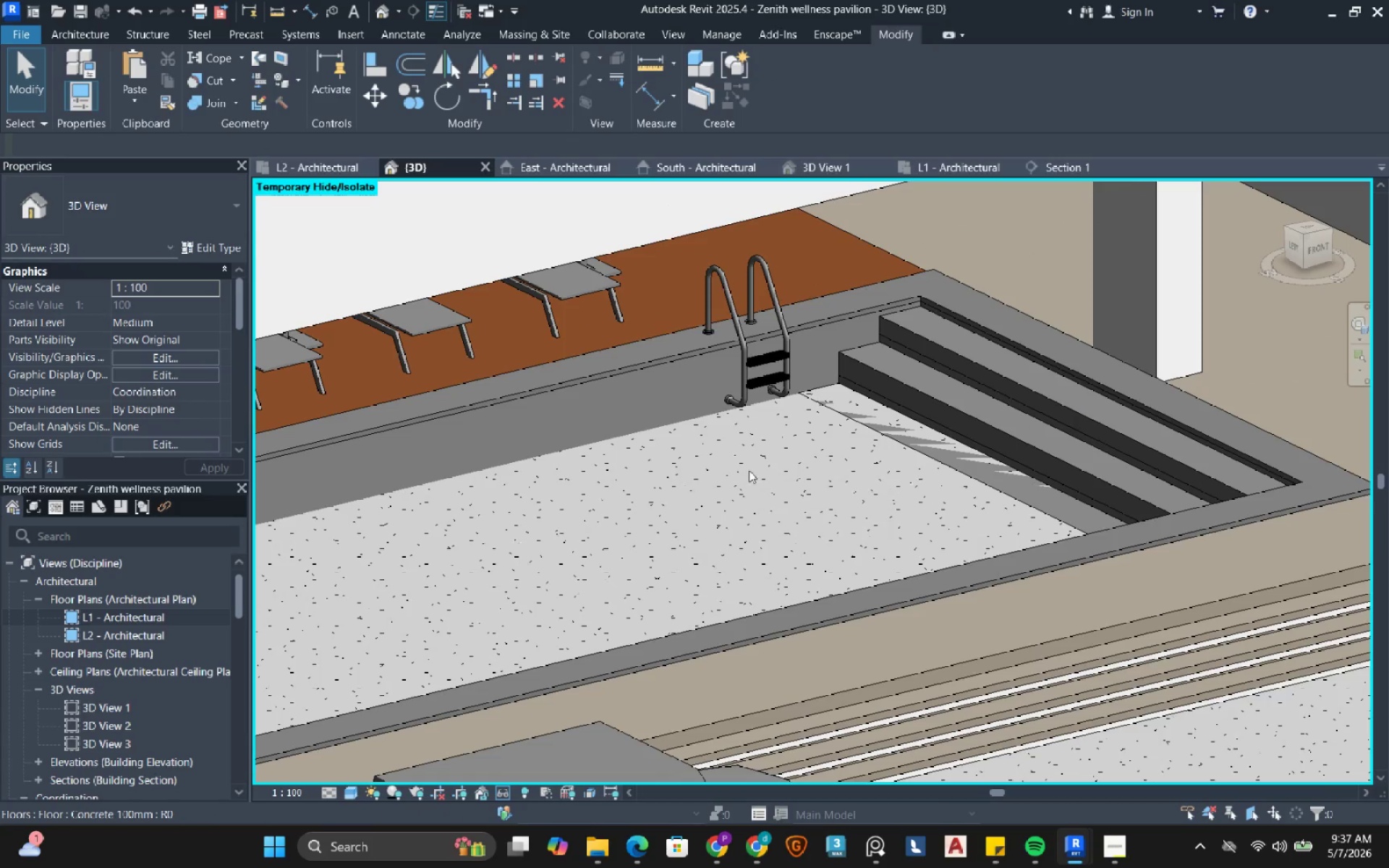 
left_click([786, 445])
 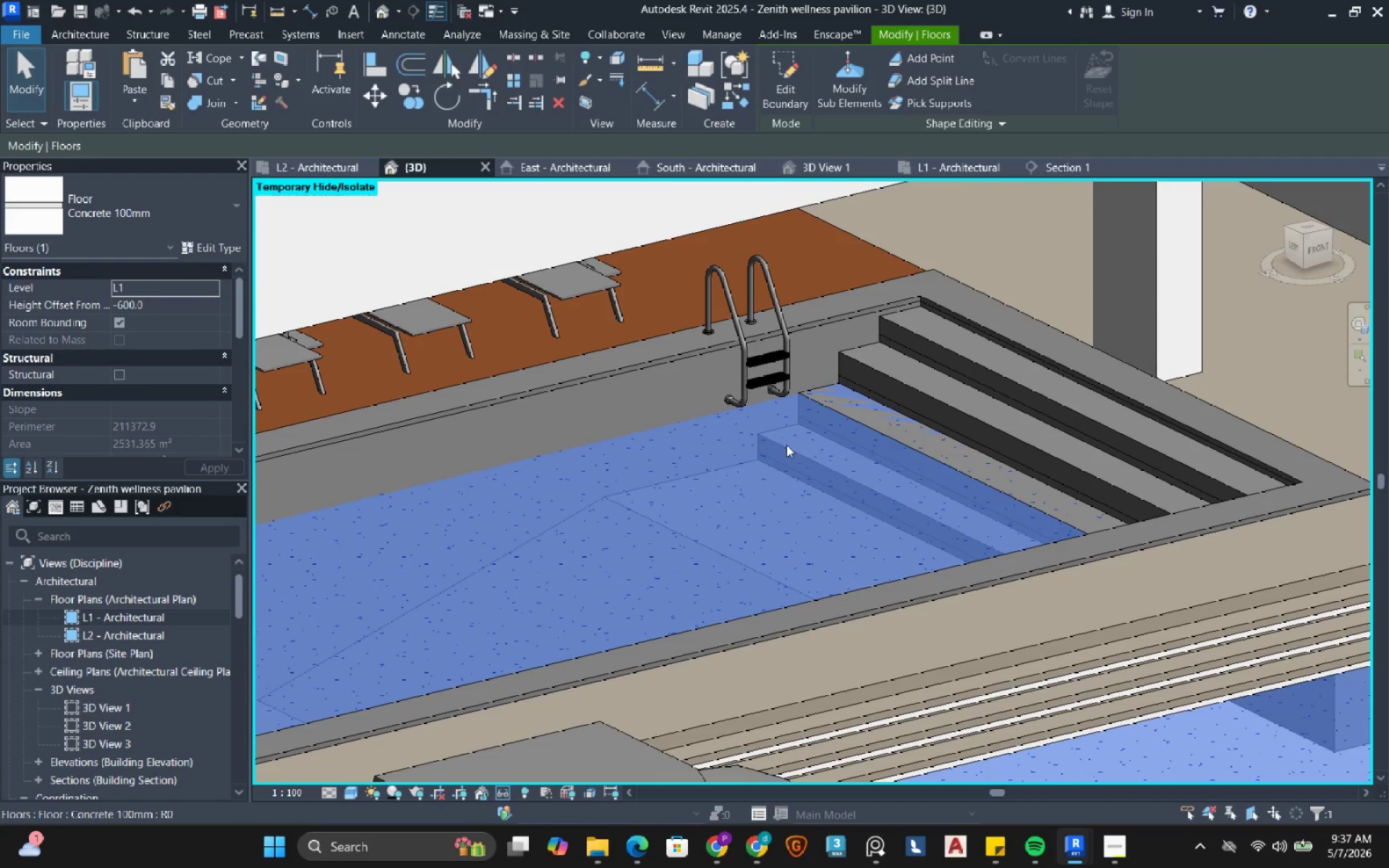 
double_click([786, 445])
 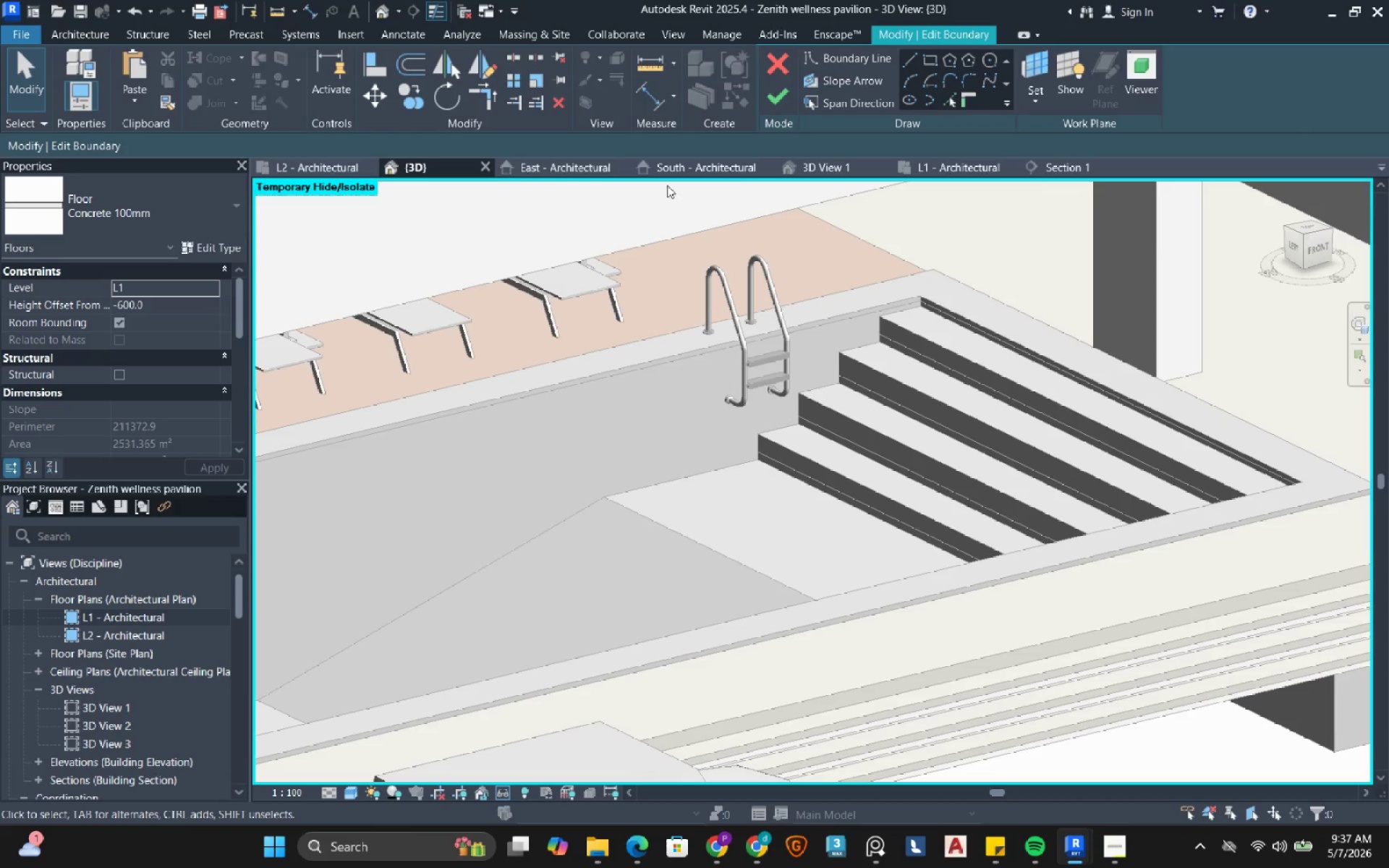 
left_click([922, 171])
 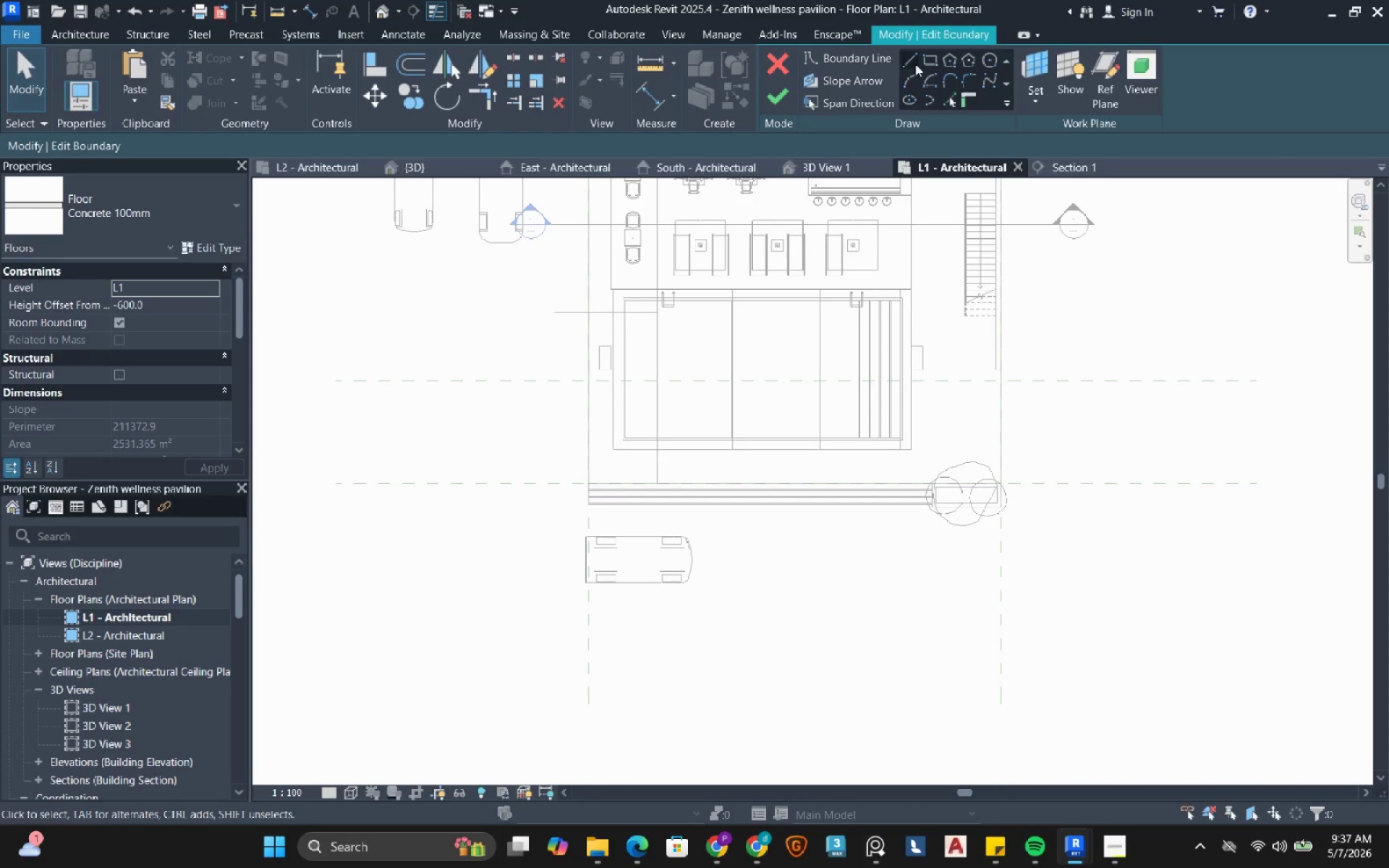 
left_click([922, 62])
 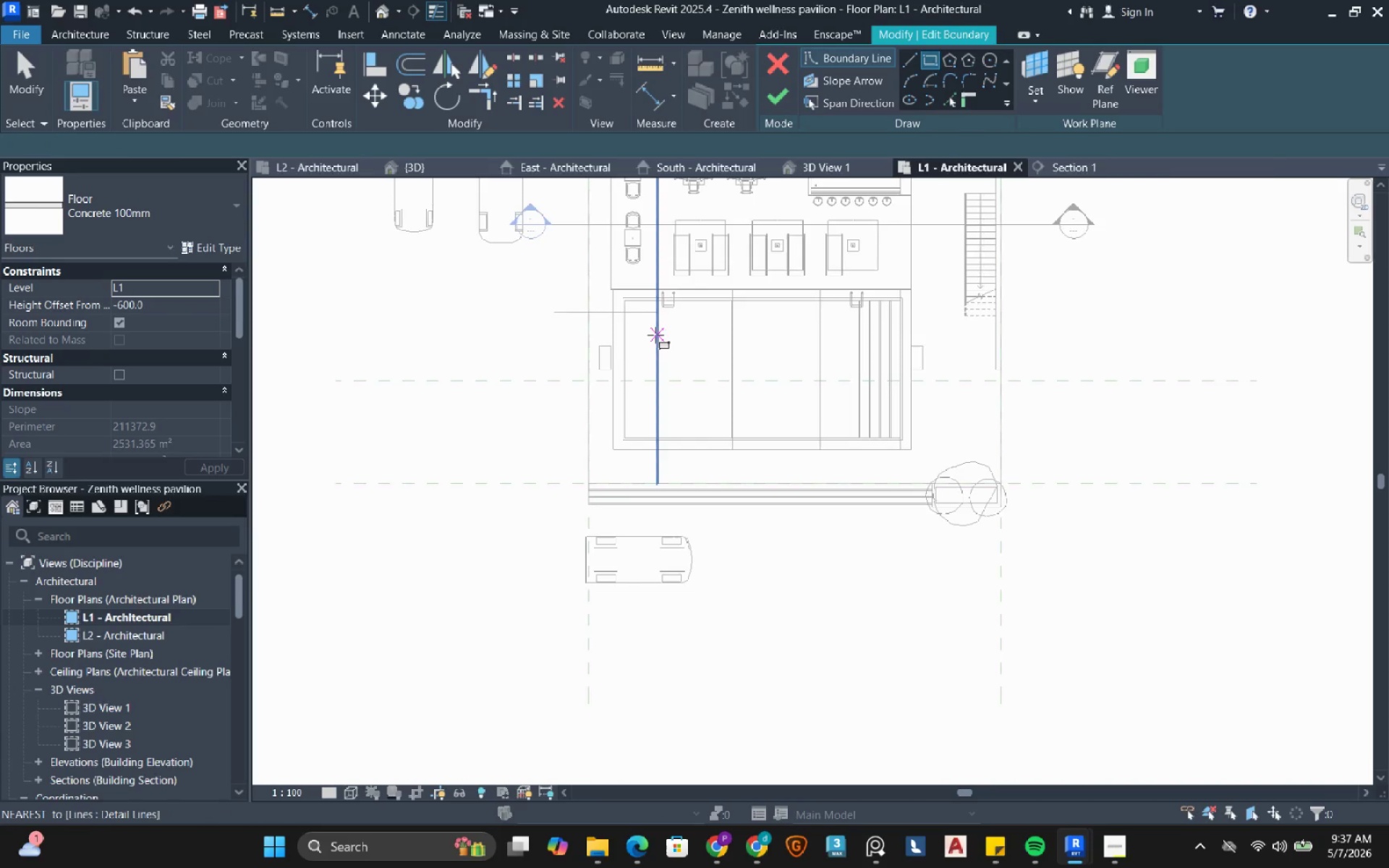 
scroll: coordinate [606, 279], scroll_direction: up, amount: 4.0
 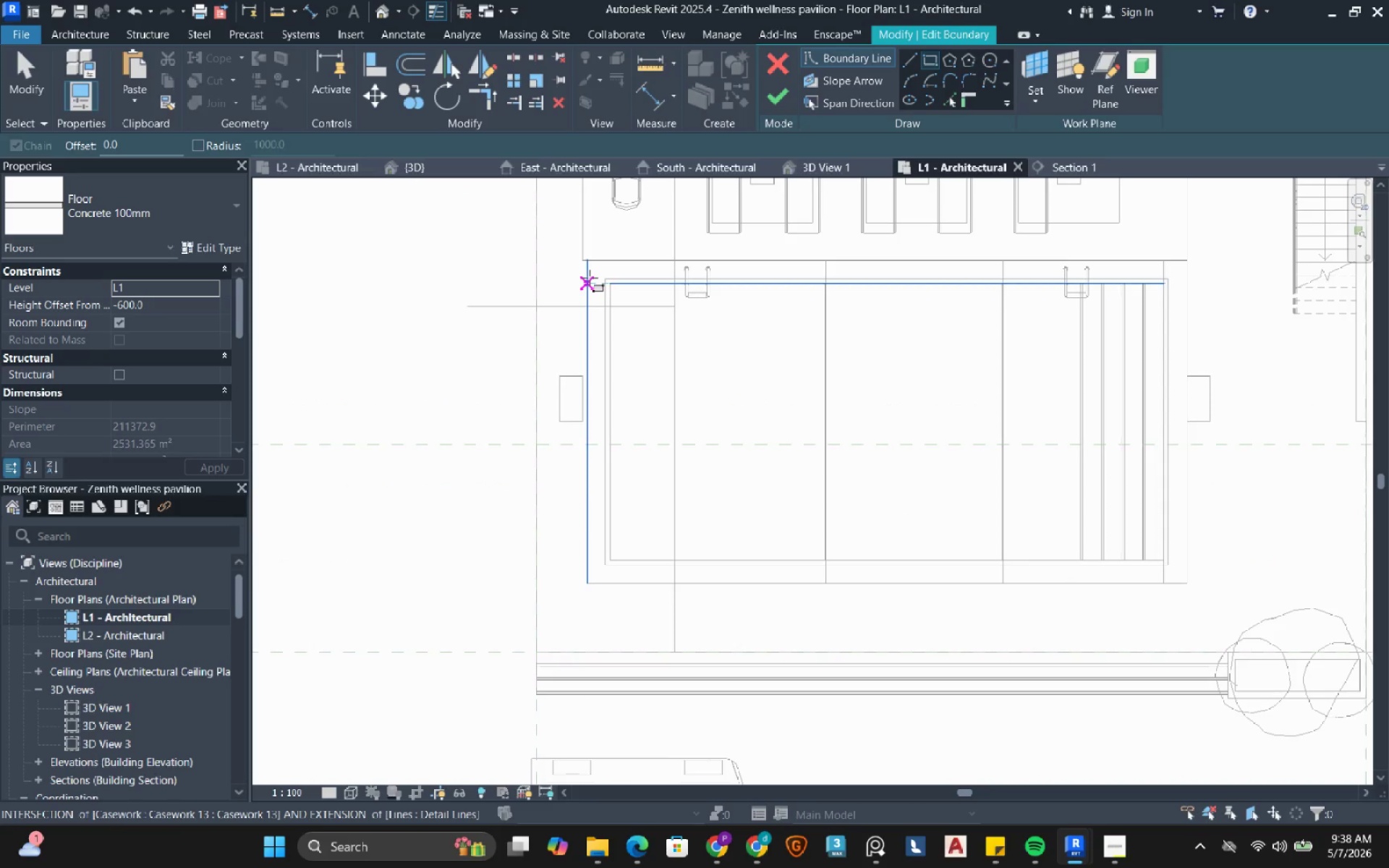 
left_click([599, 278])
 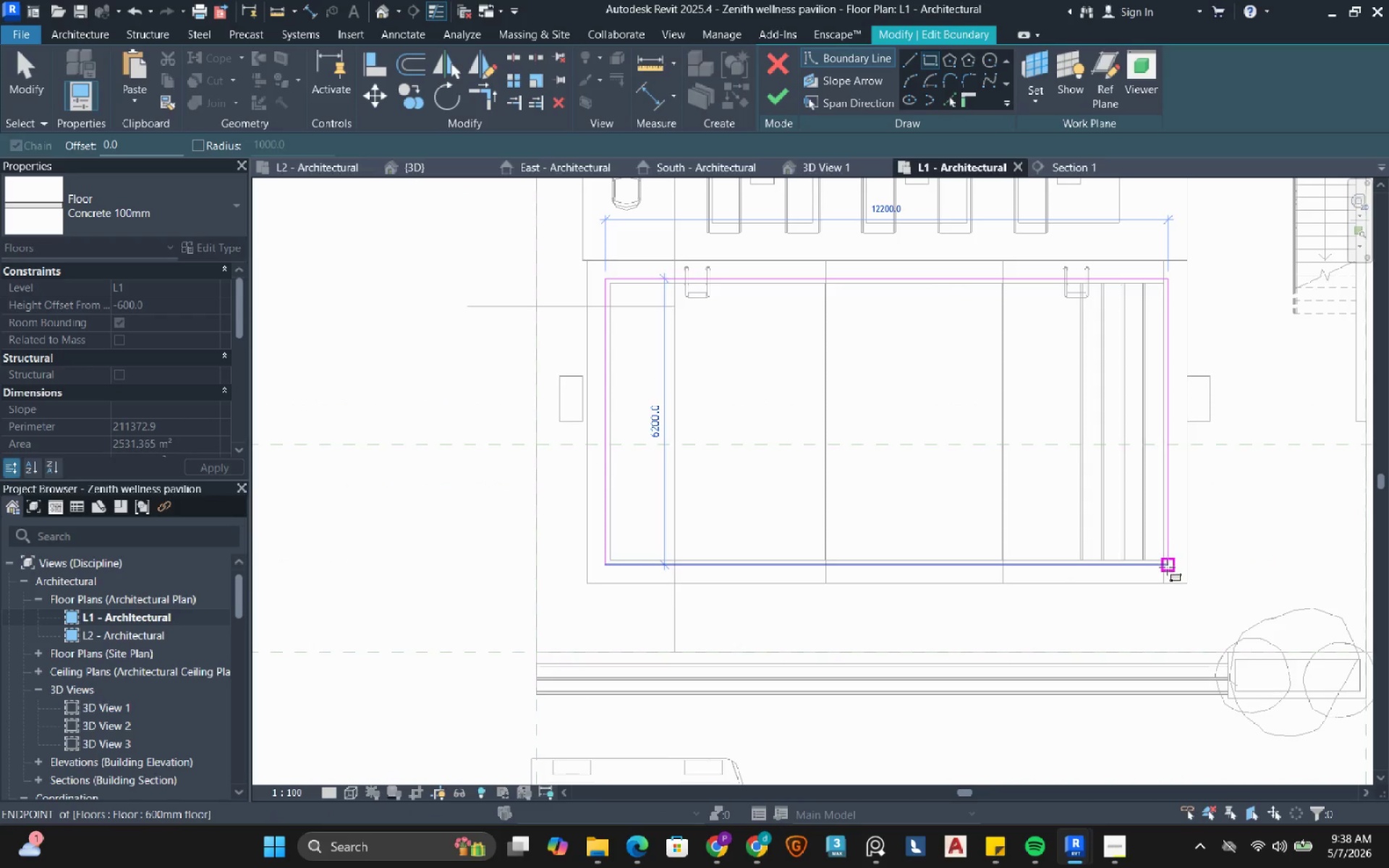 
left_click([1167, 567])
 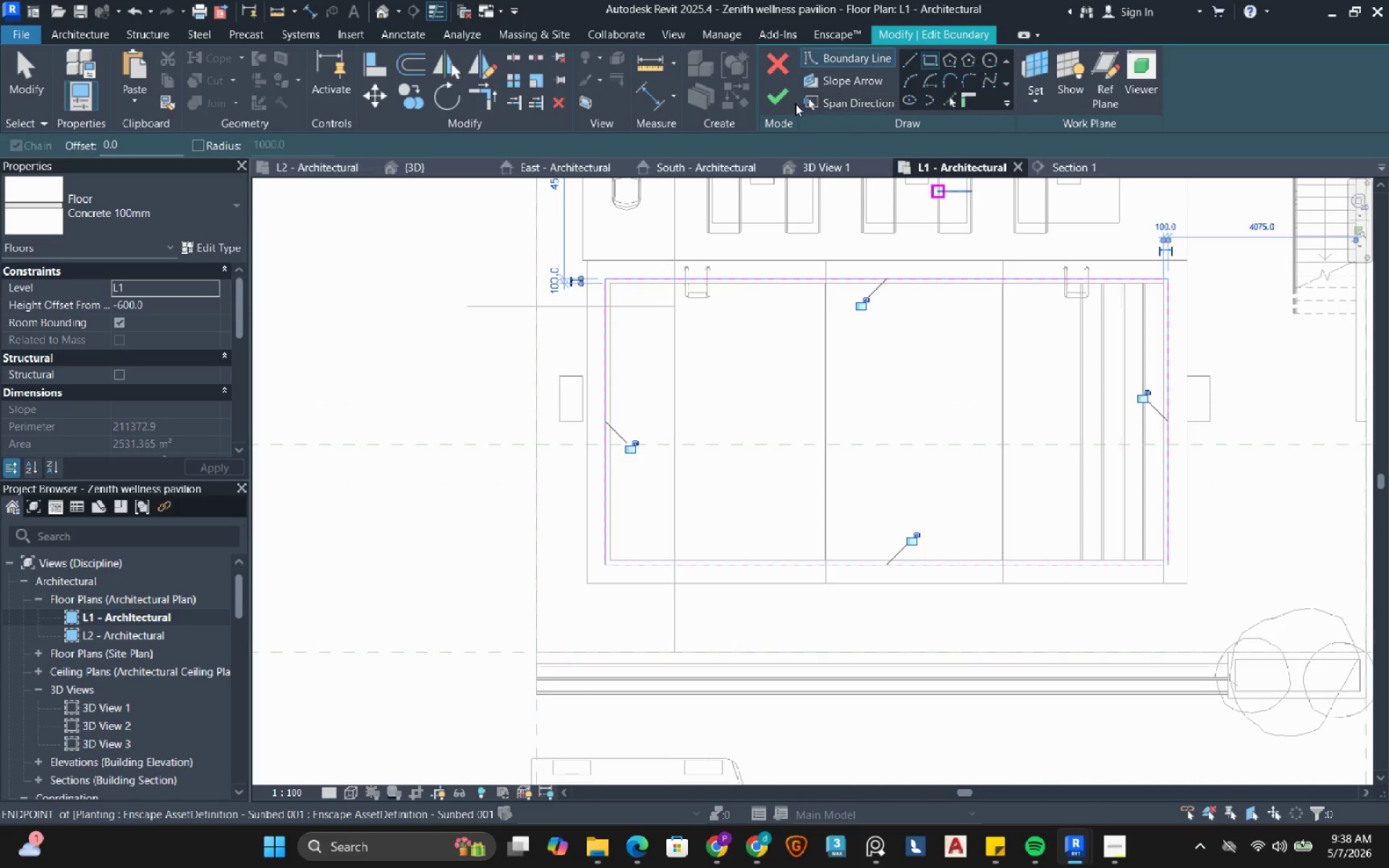 
left_click([776, 95])
 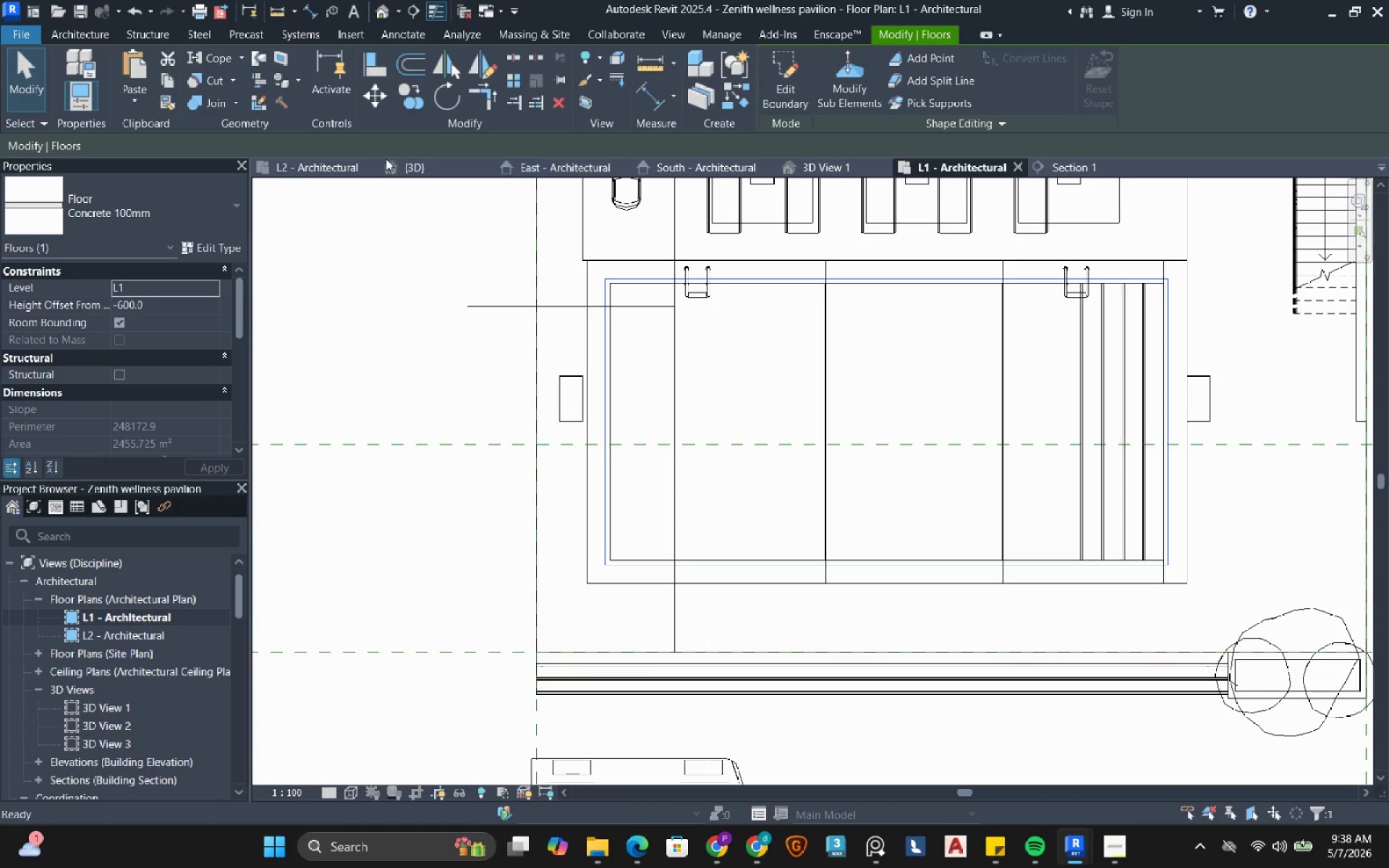 
left_click([430, 166])
 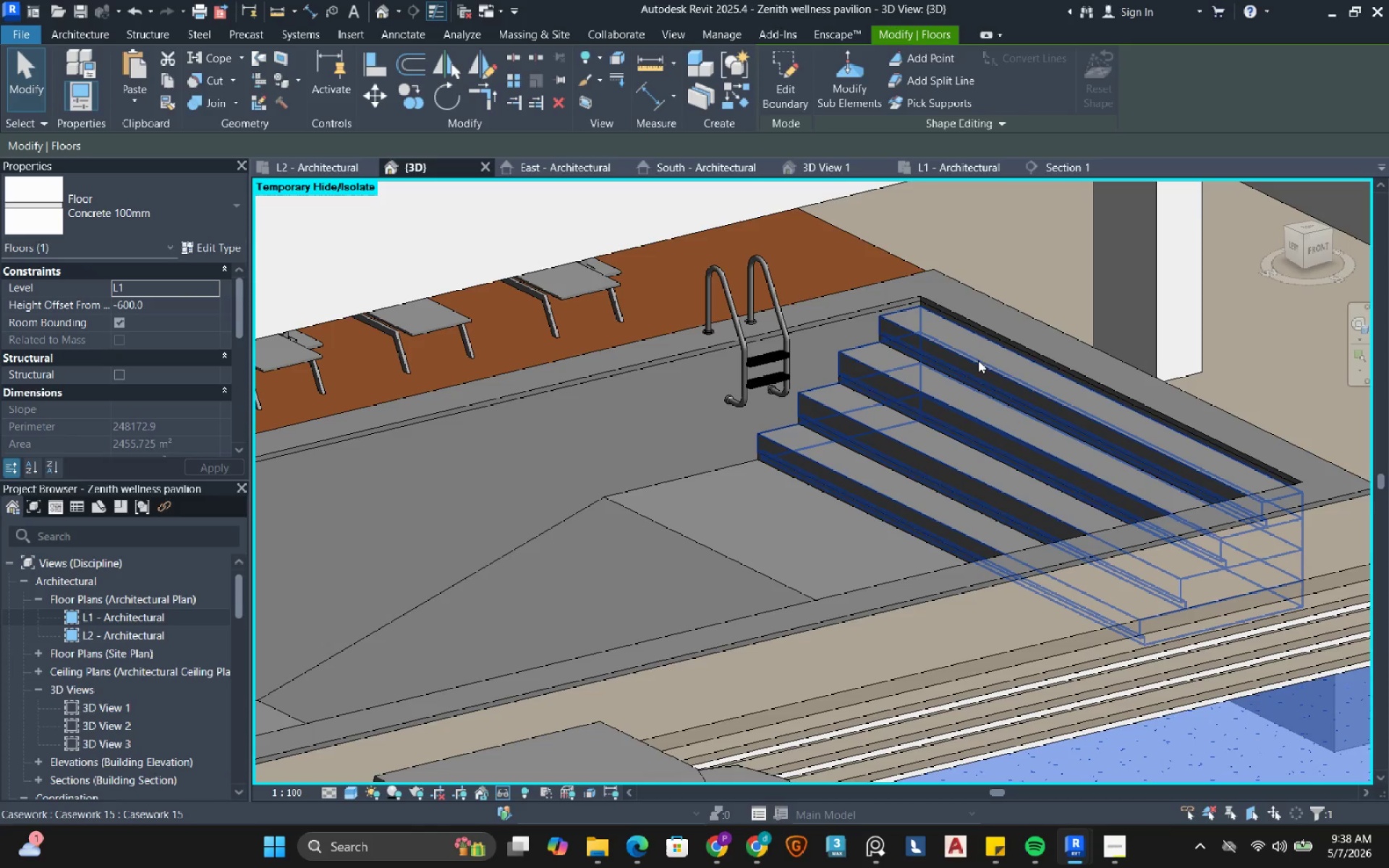 
left_click([989, 352])
 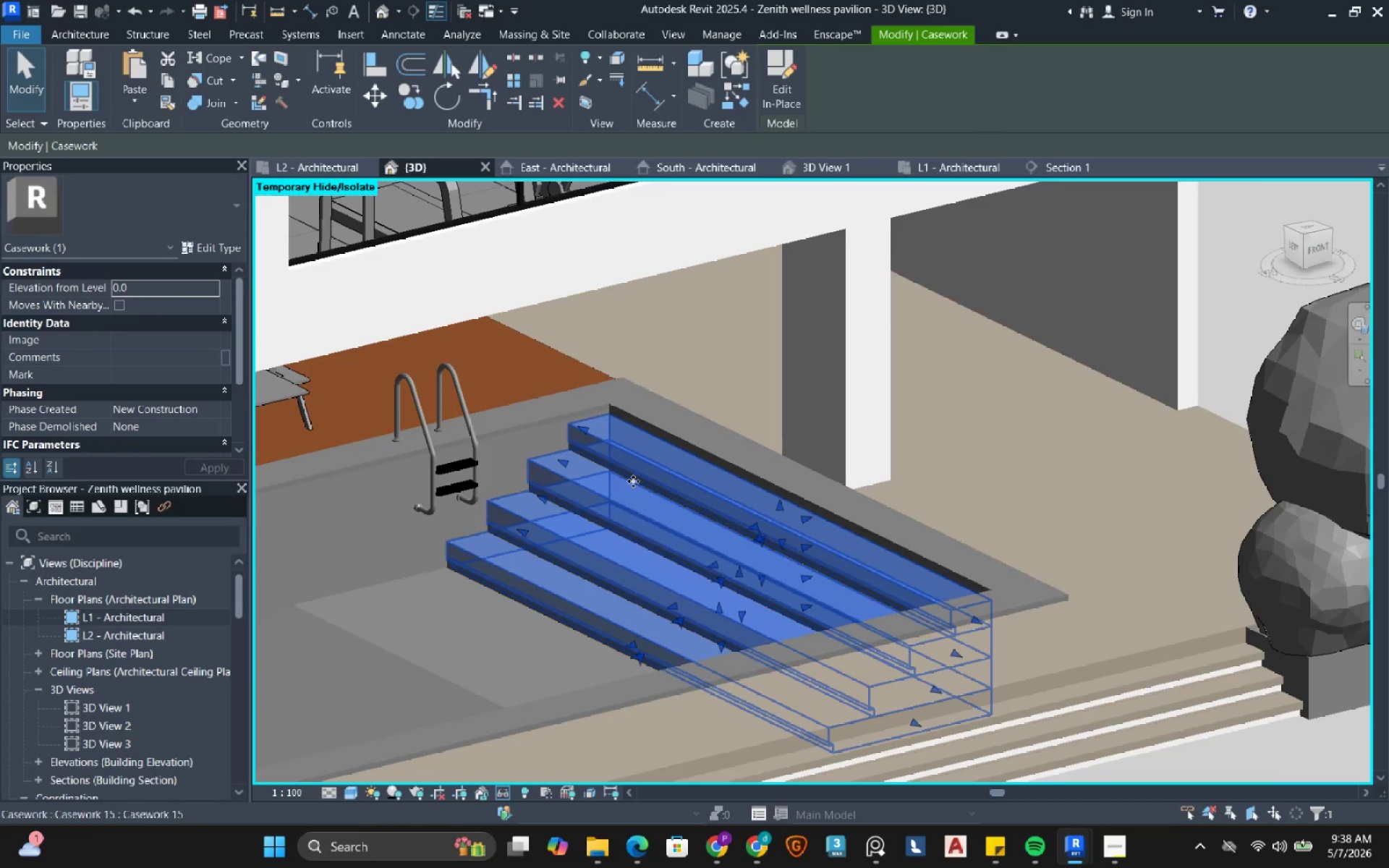 
scroll: coordinate [634, 481], scroll_direction: up, amount: 3.0
 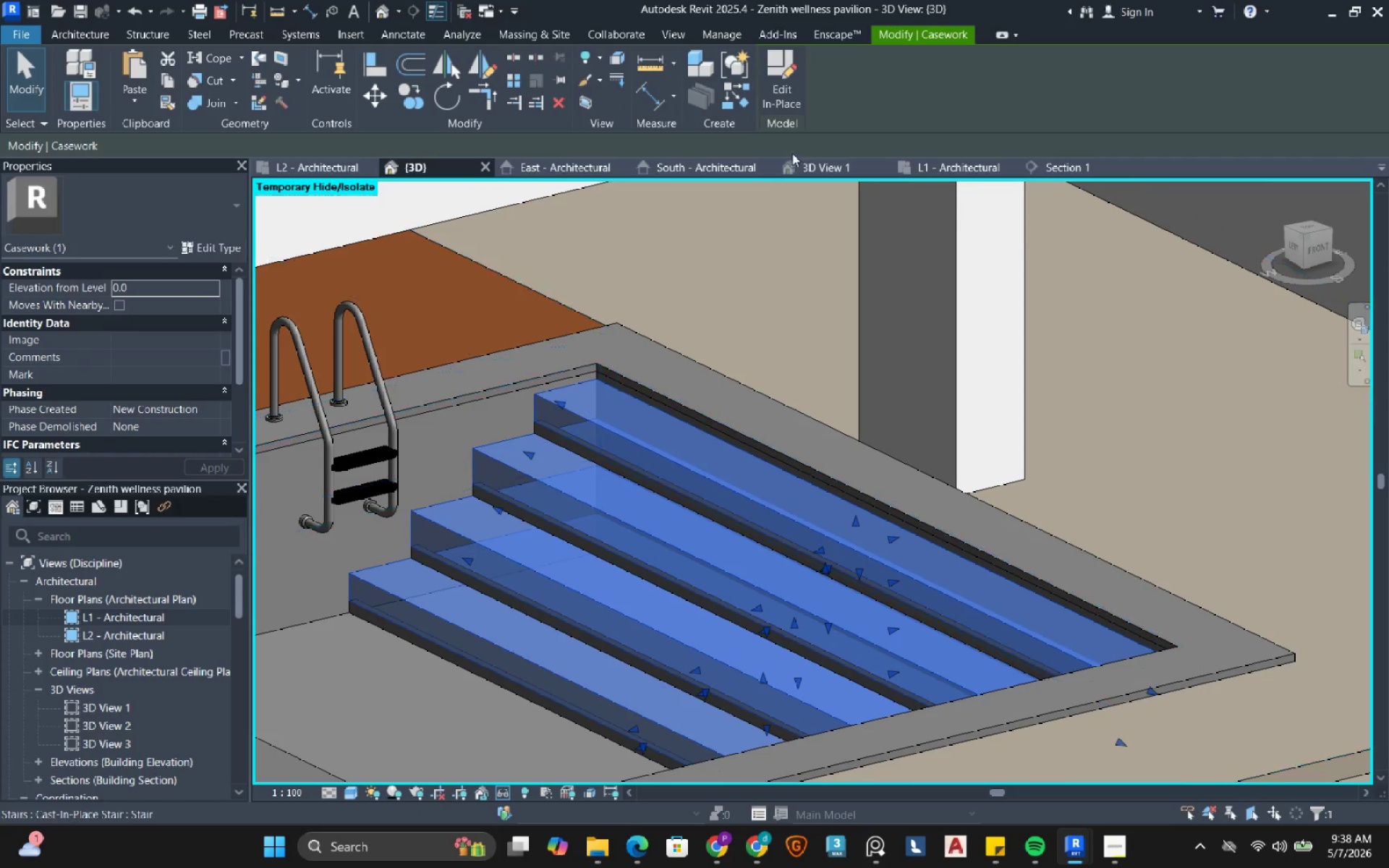 
left_click([774, 69])
 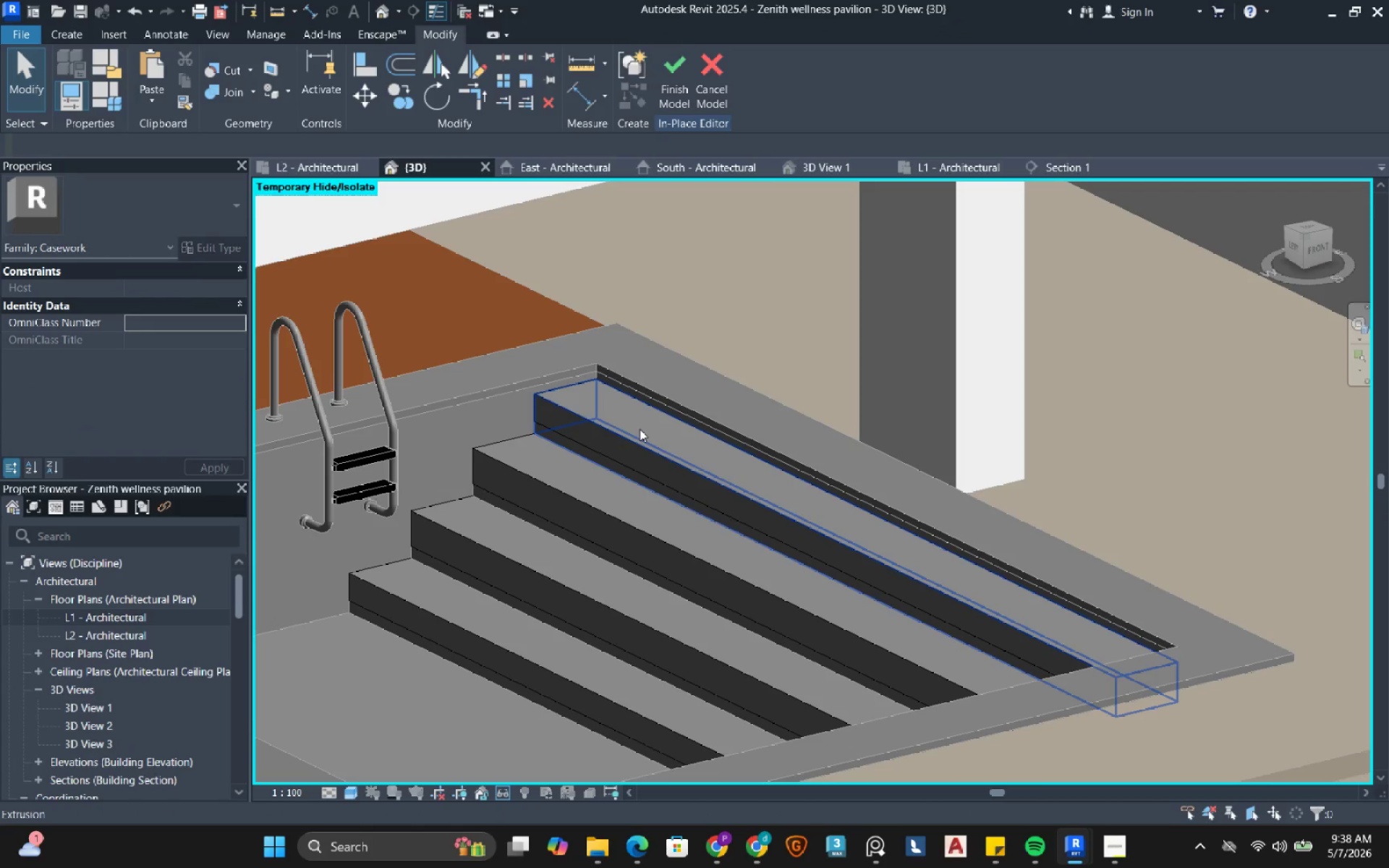 
left_click([640, 429])
 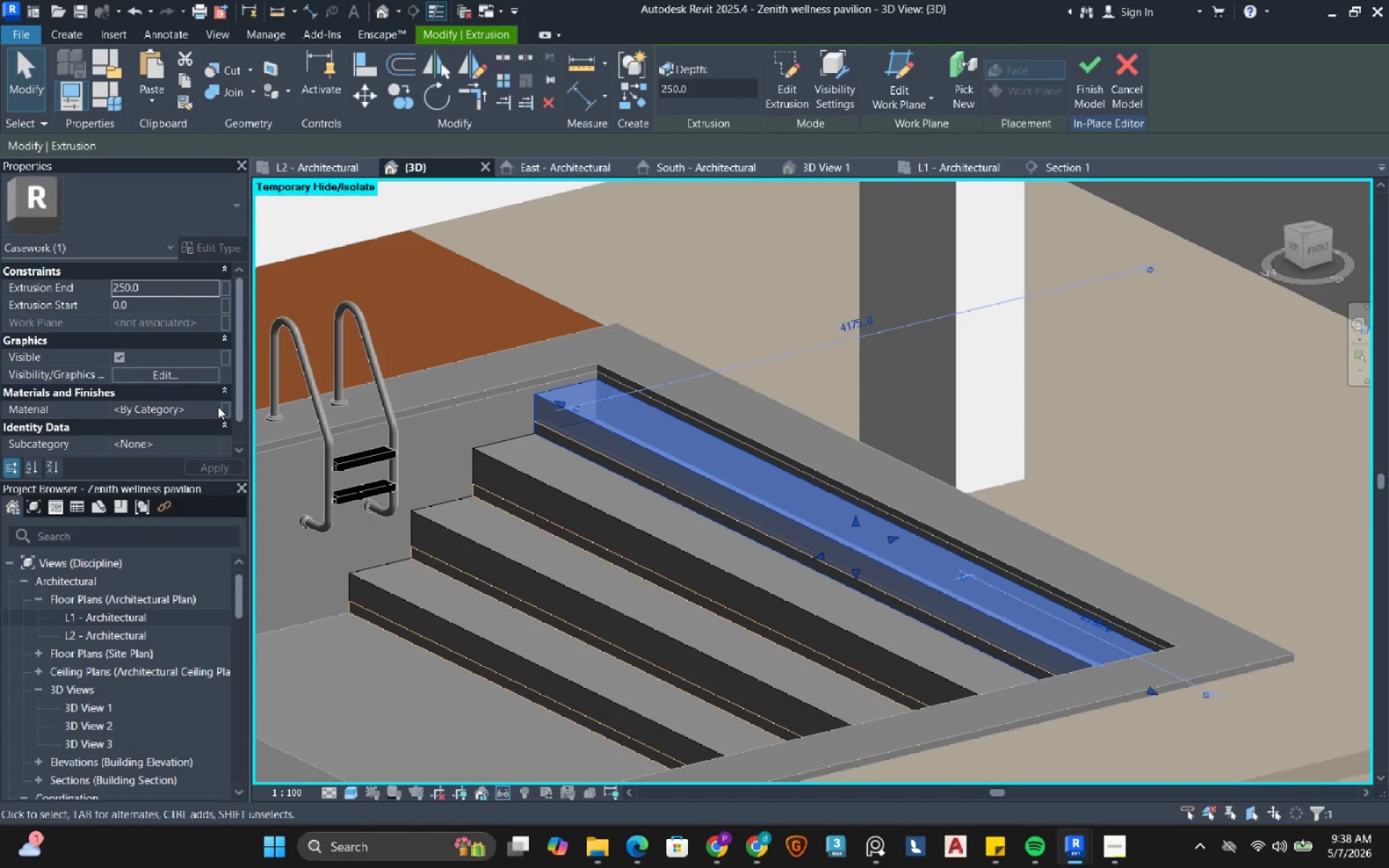 
left_click([211, 412])
 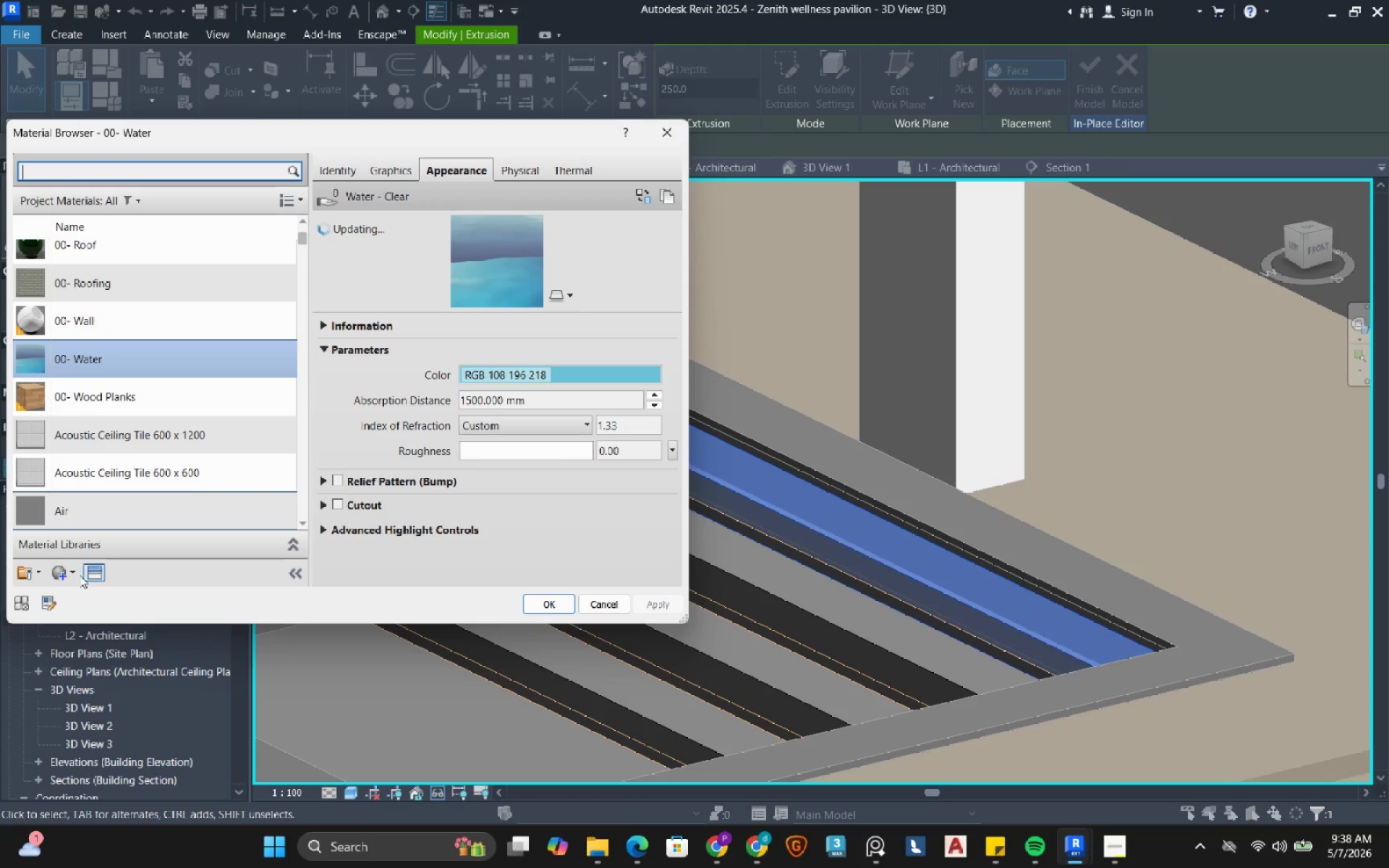 
left_click([73, 576])
 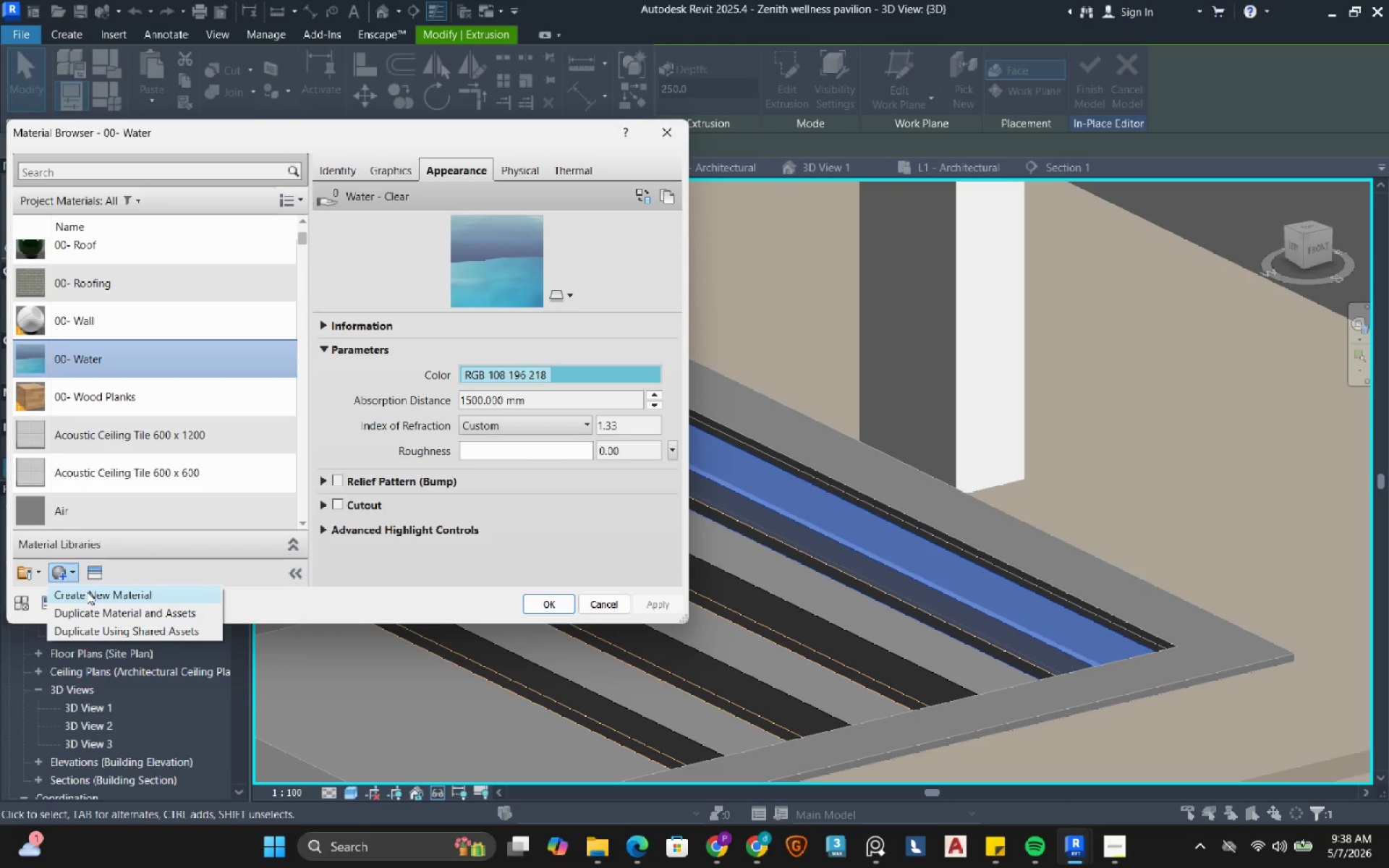 
left_click([87, 592])
 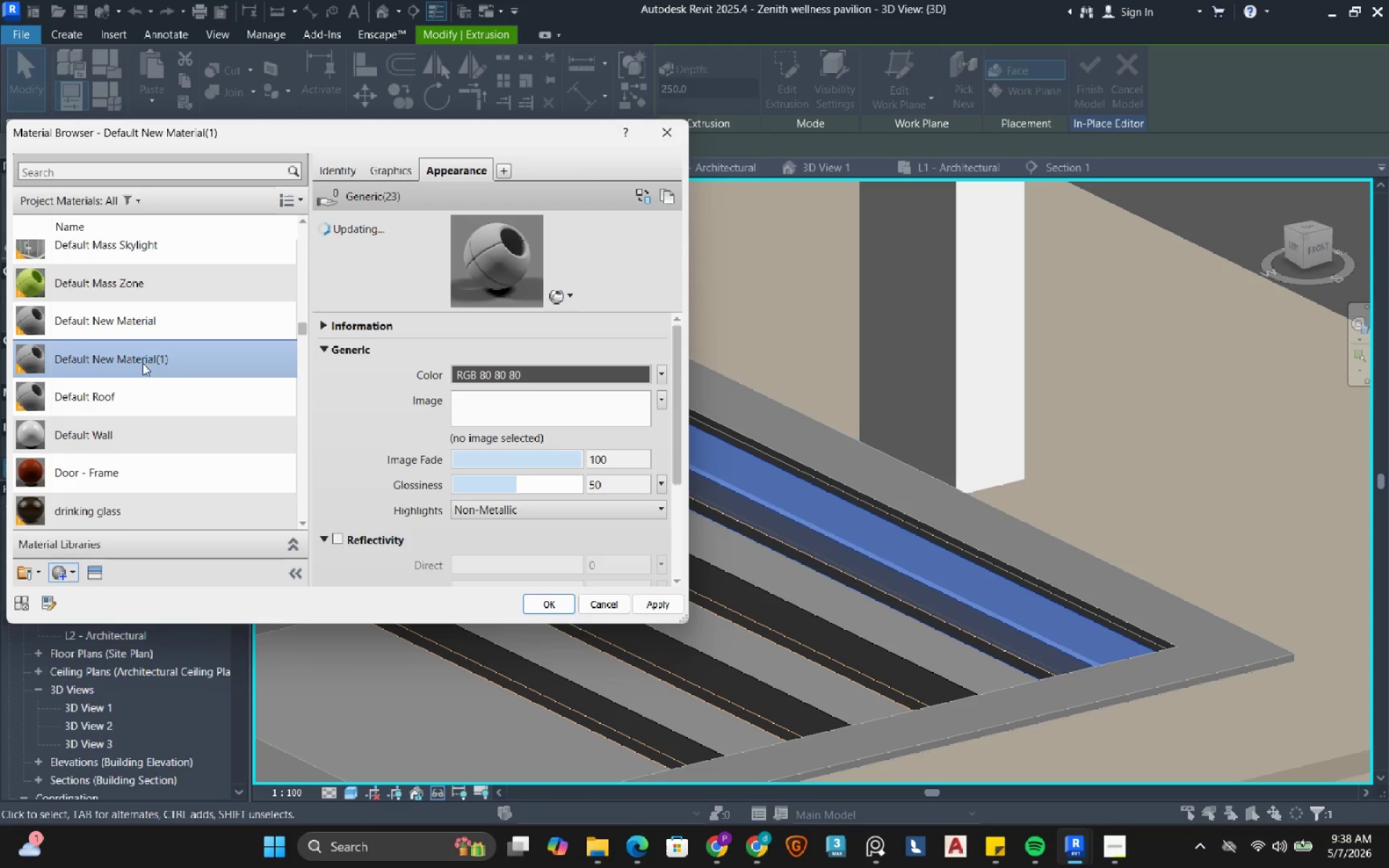 
right_click([149, 352])
 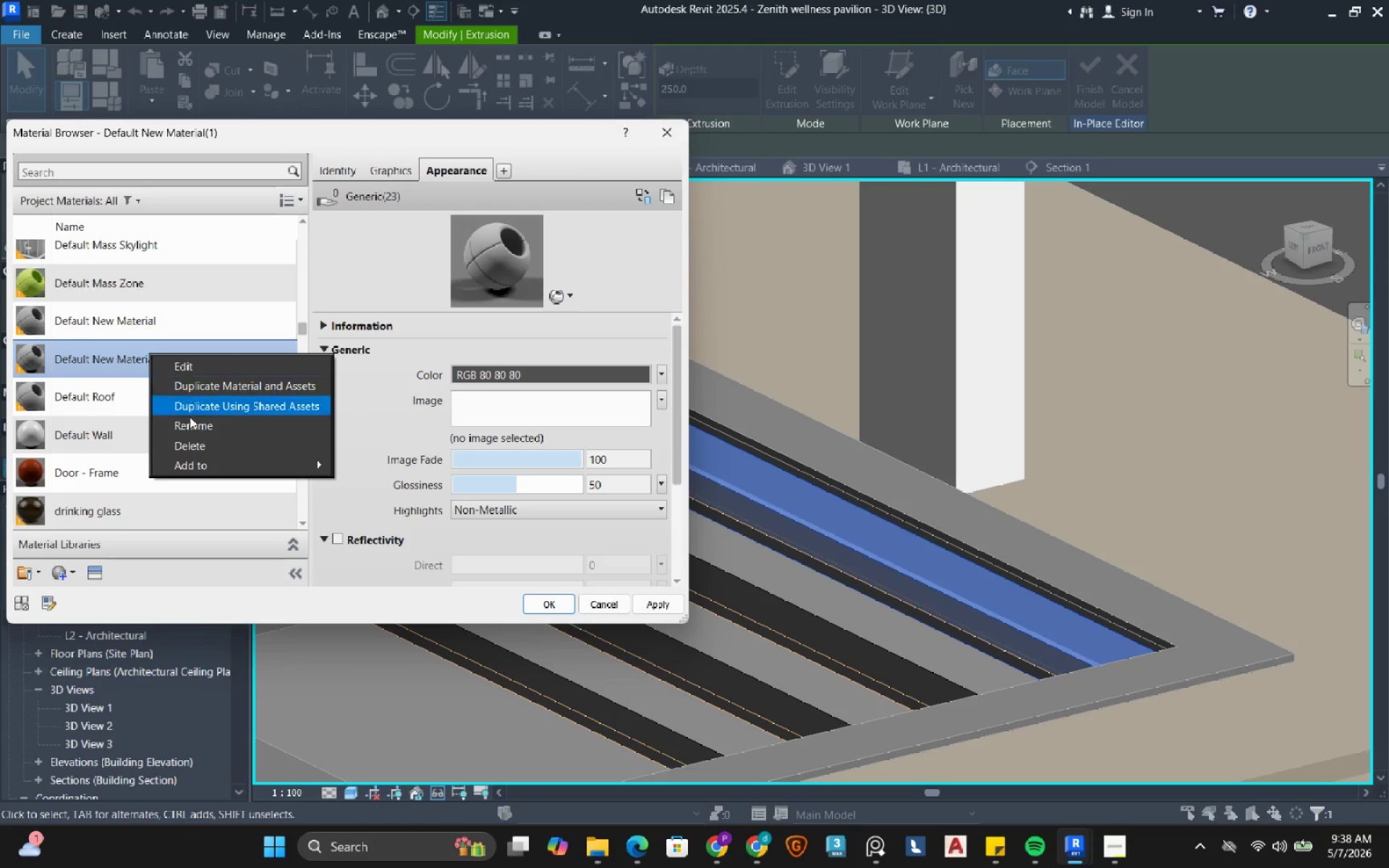 
left_click([195, 419])
 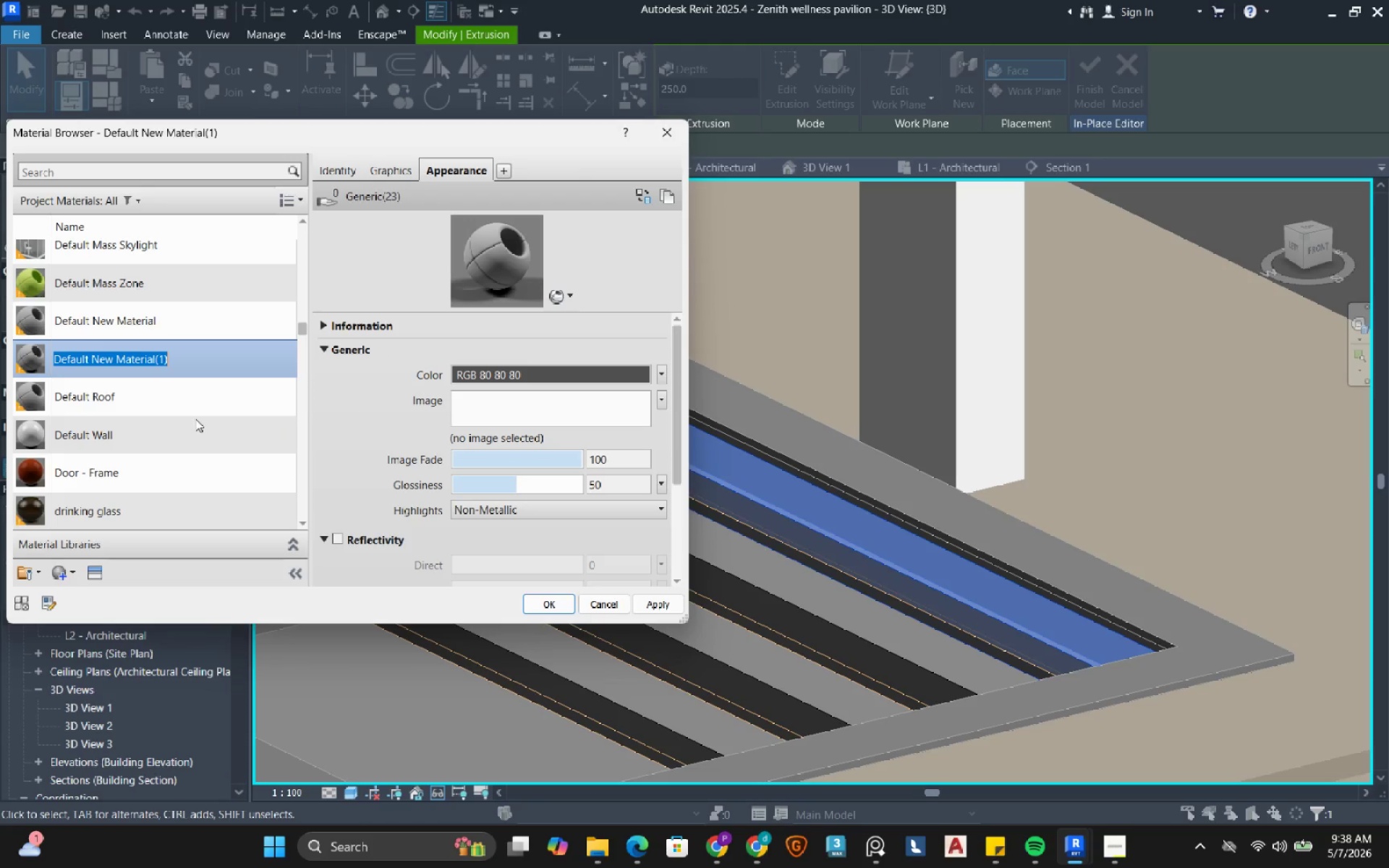 
type(p)
key(Backspace)
type(00- Pool tile interior)
 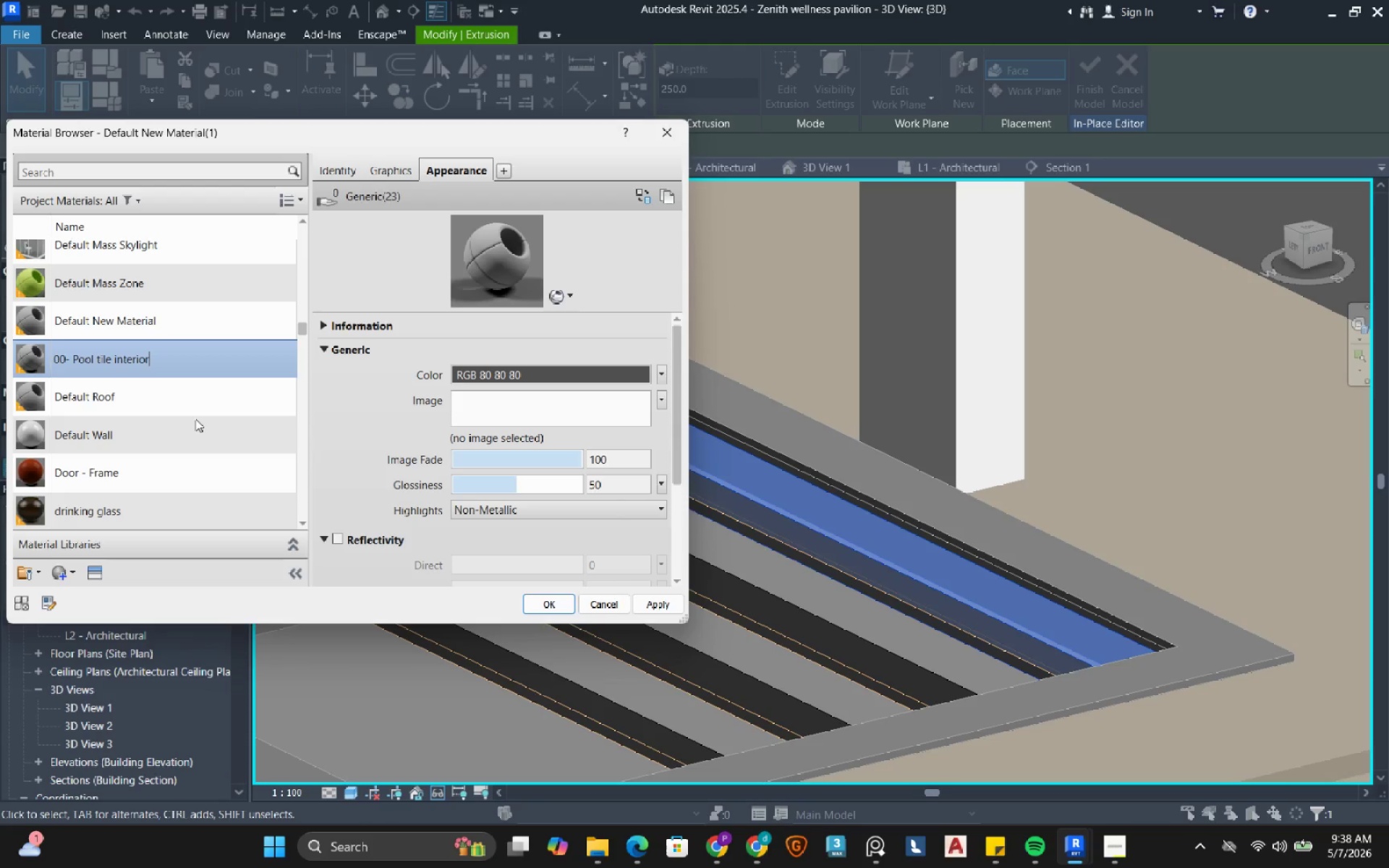 
left_click([535, 598])
 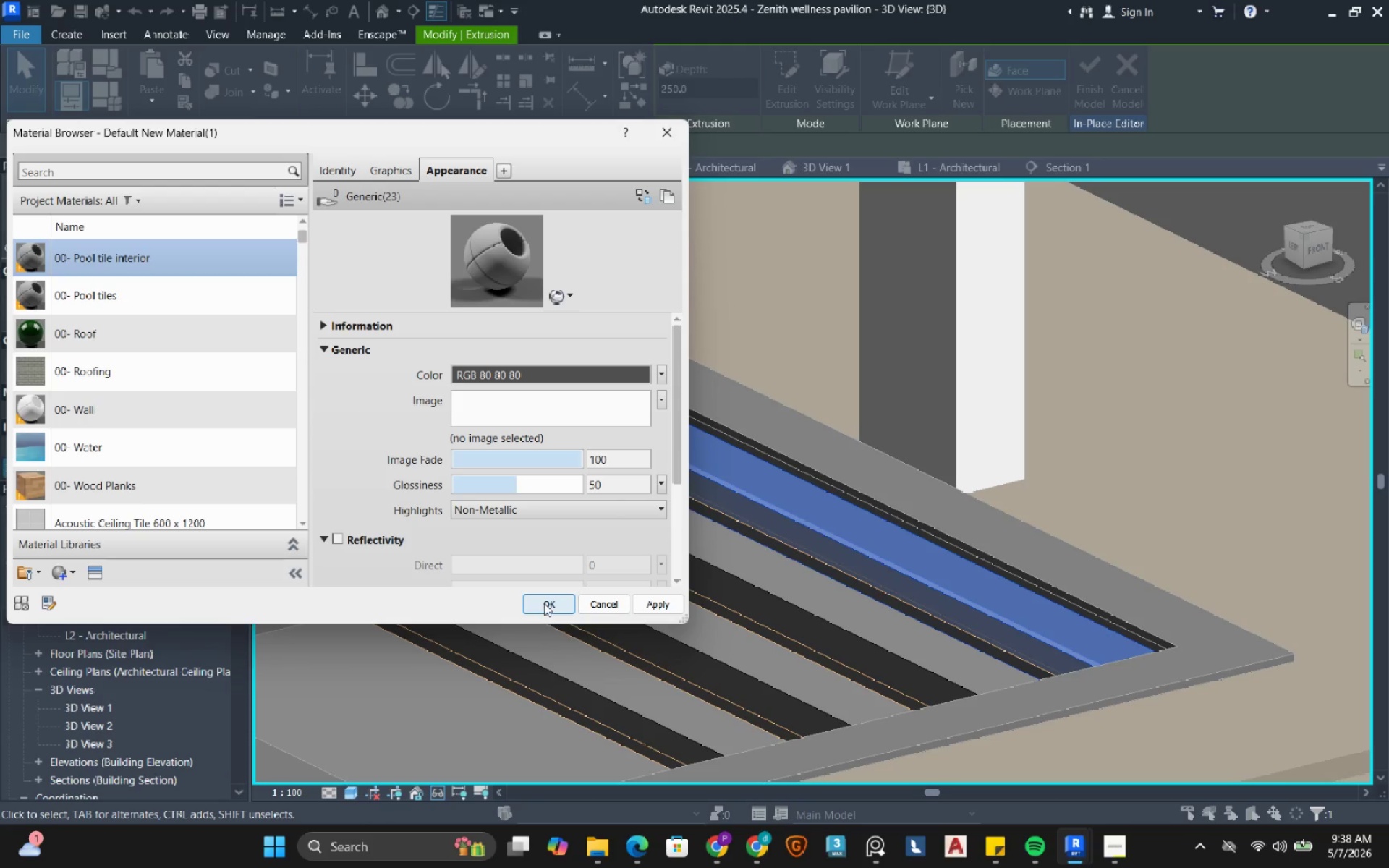 
left_click([544, 603])
 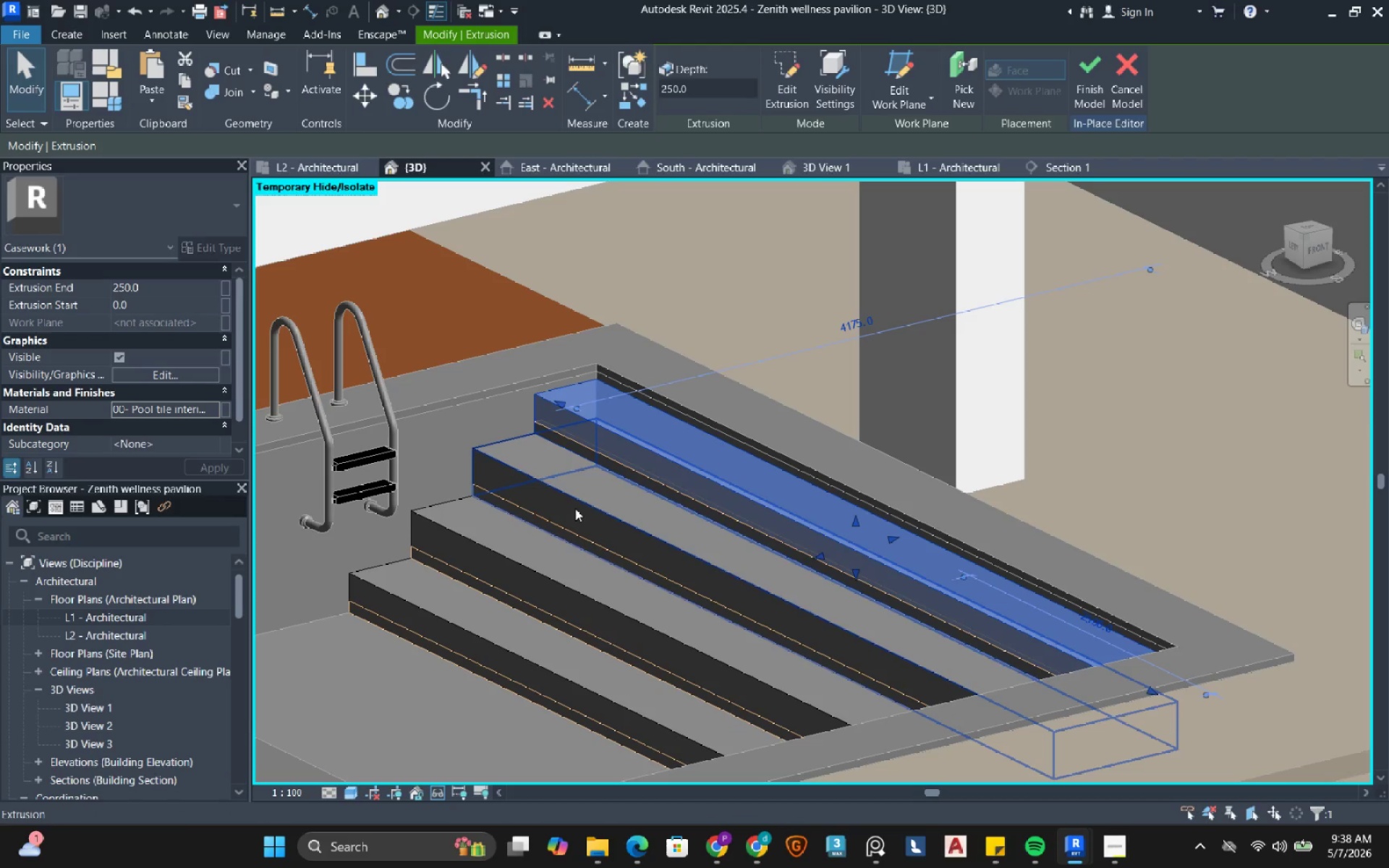 
left_click([587, 493])
 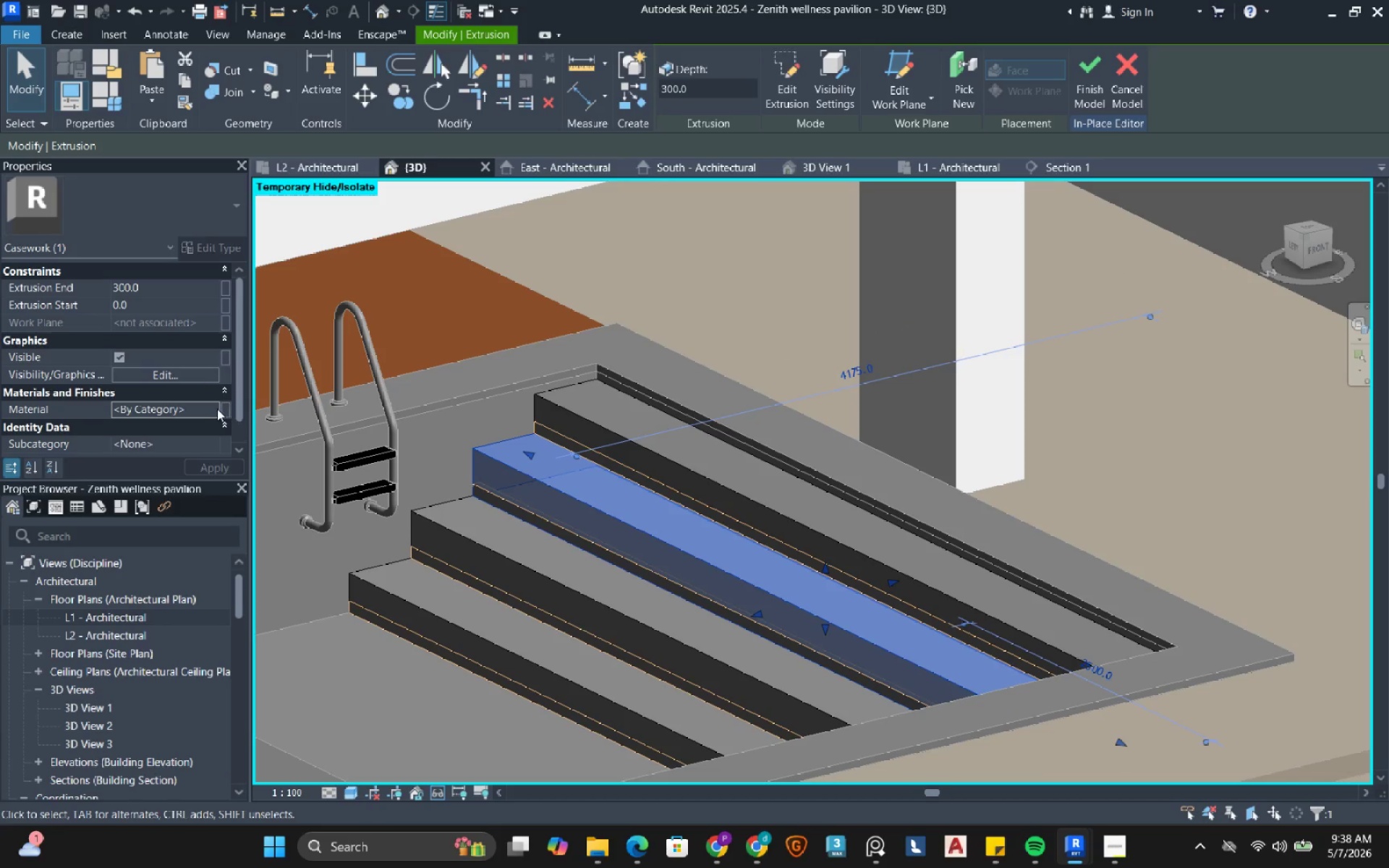 
left_click([215, 408])
 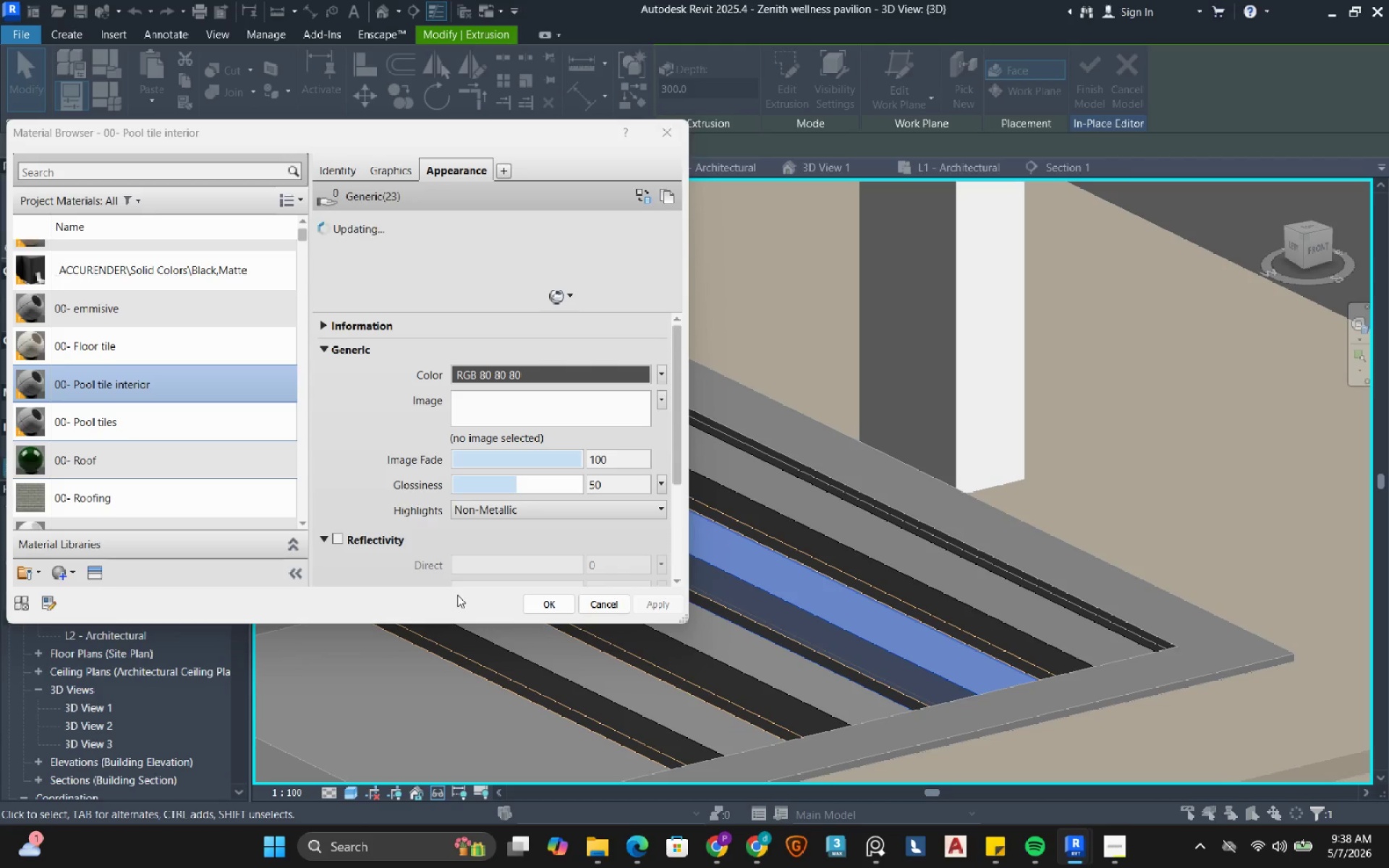 
left_click([525, 612])
 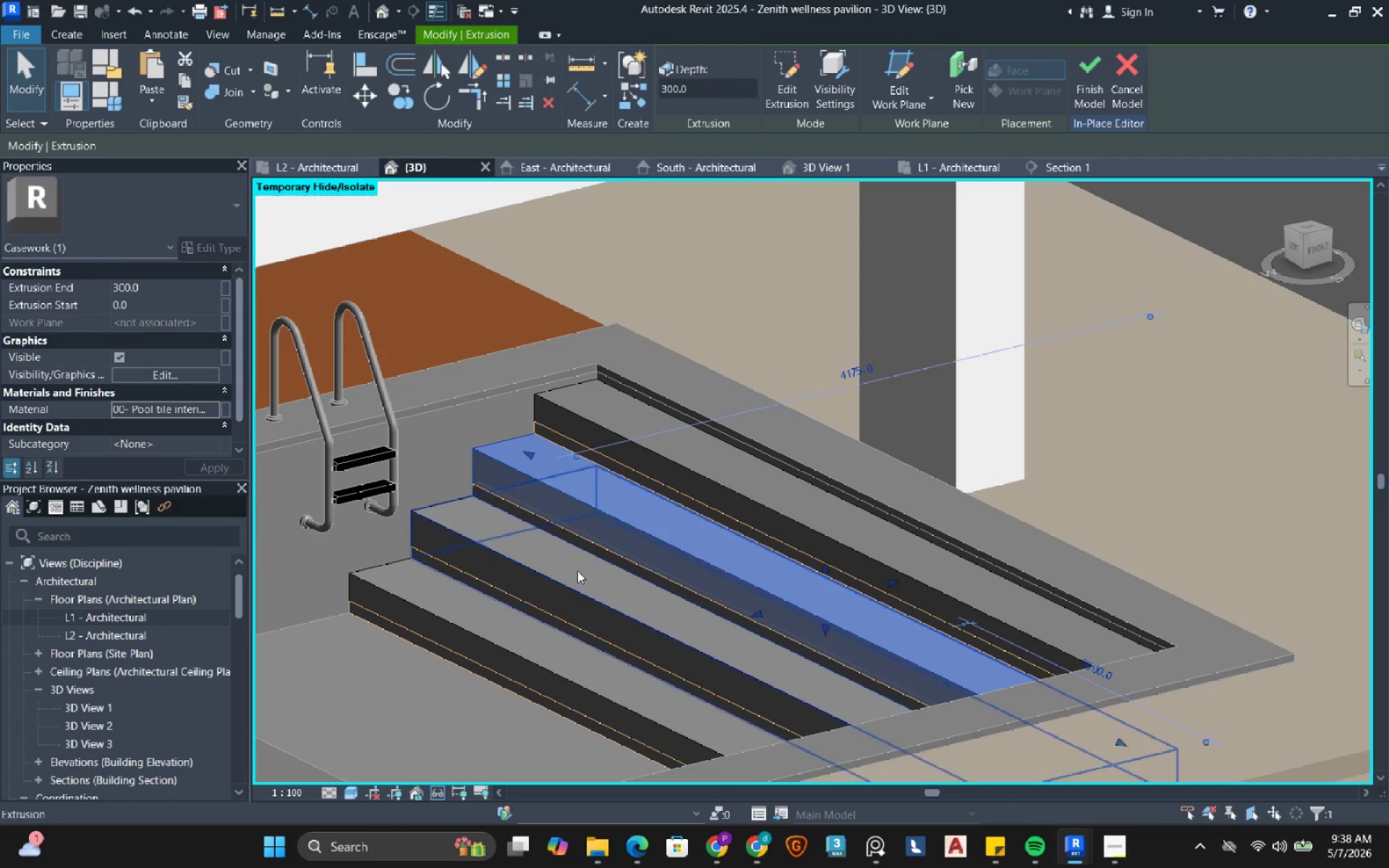 
left_click([577, 570])
 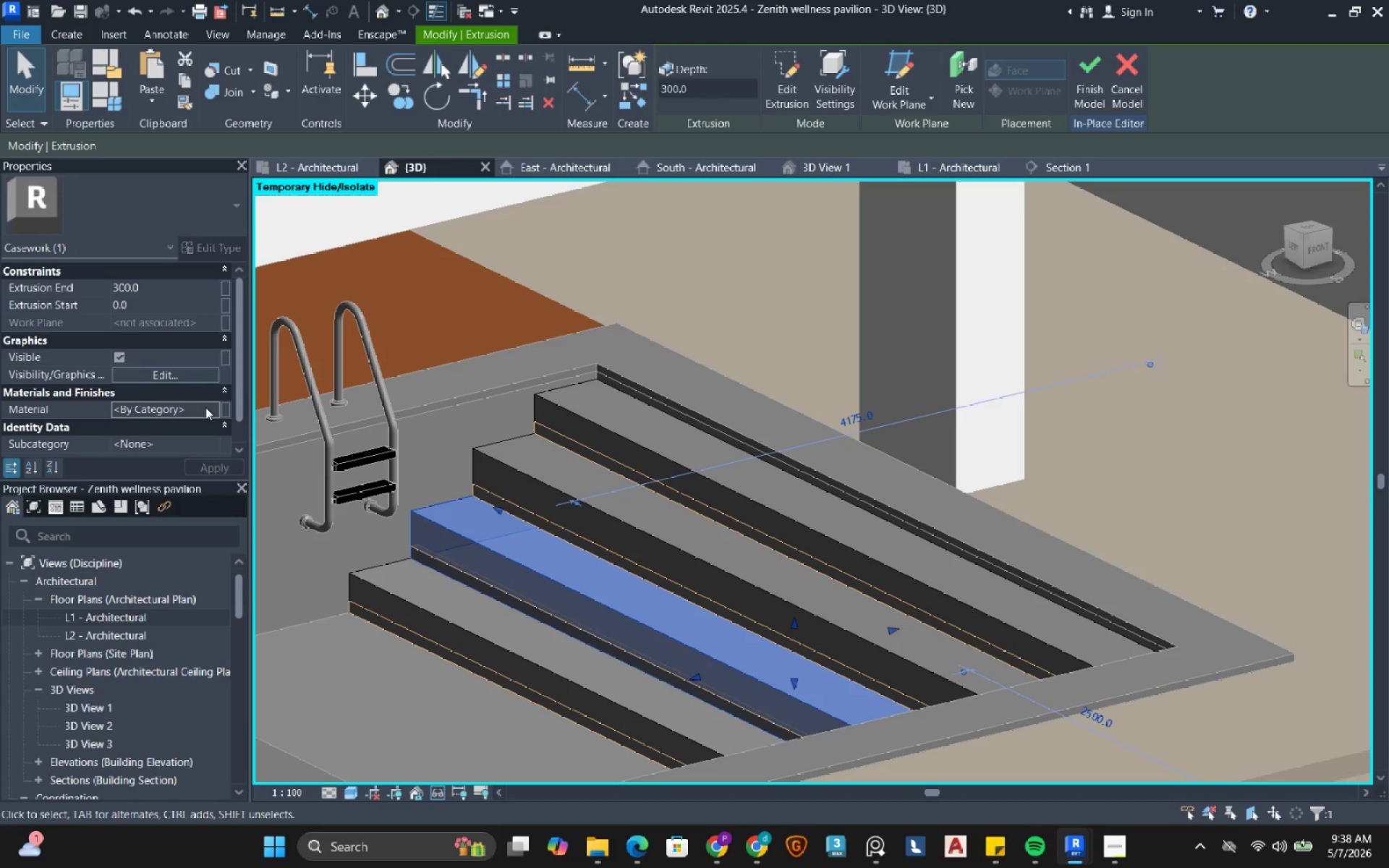 
left_click([207, 408])
 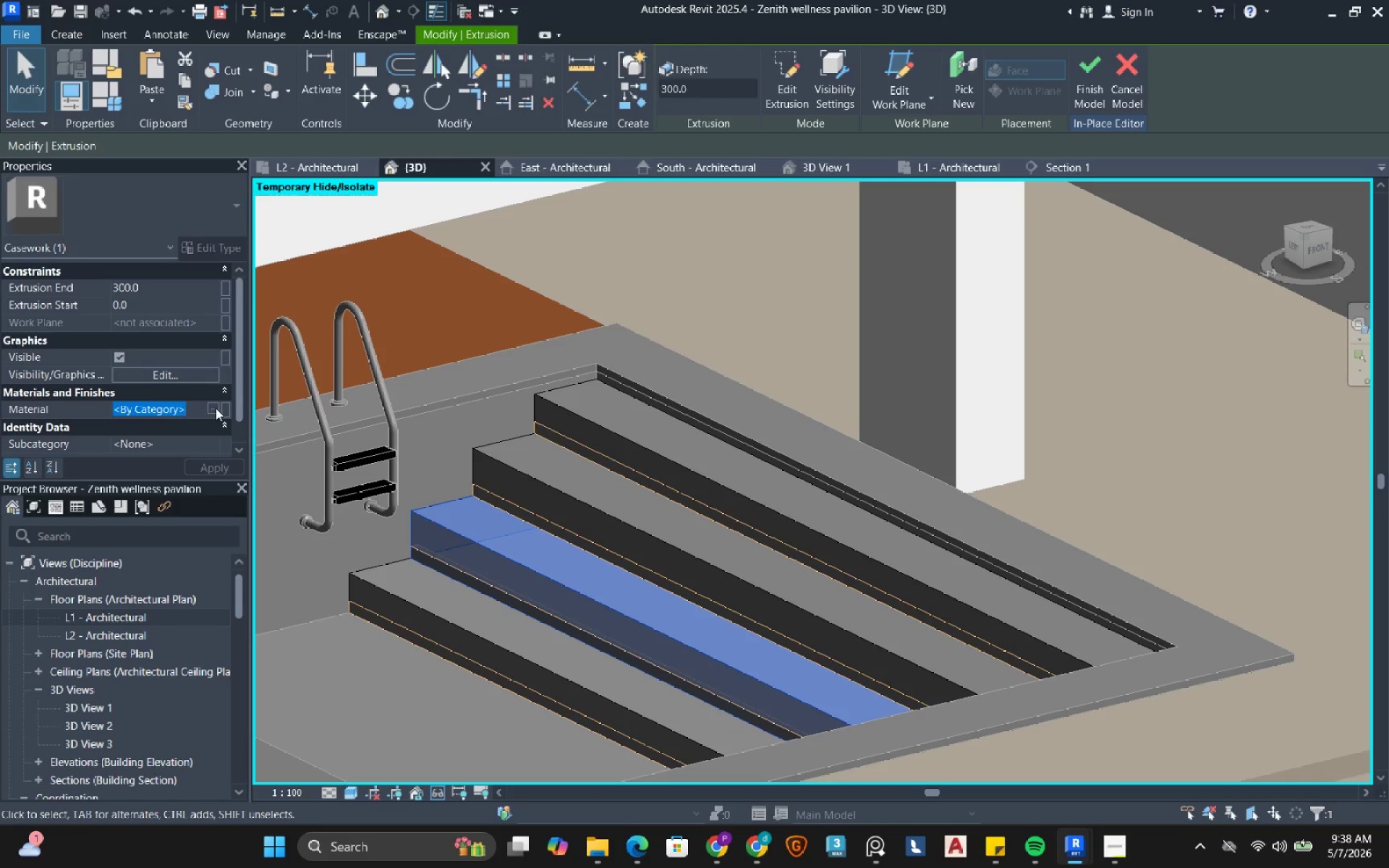 
left_click([218, 409])
 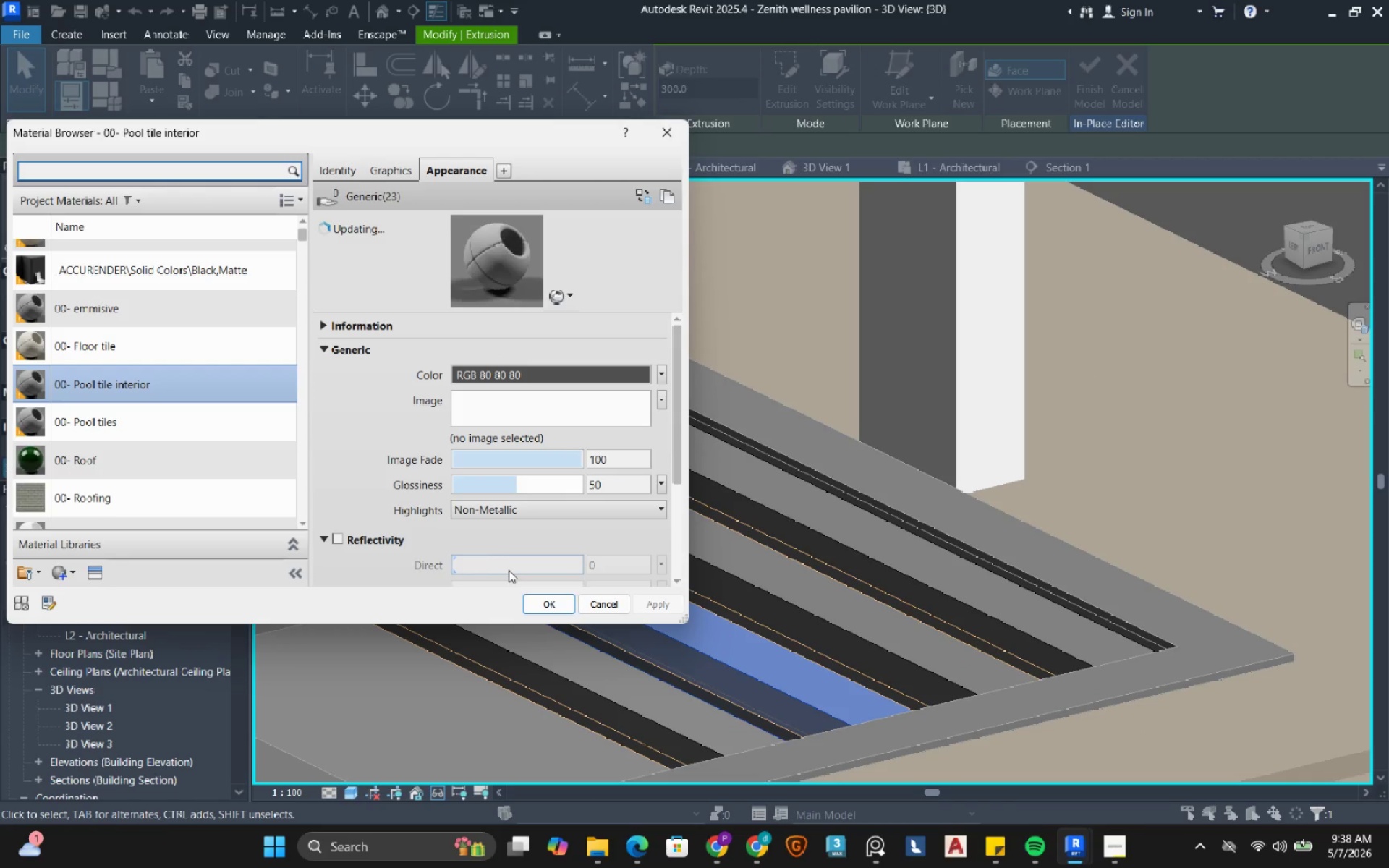 
left_click([532, 603])
 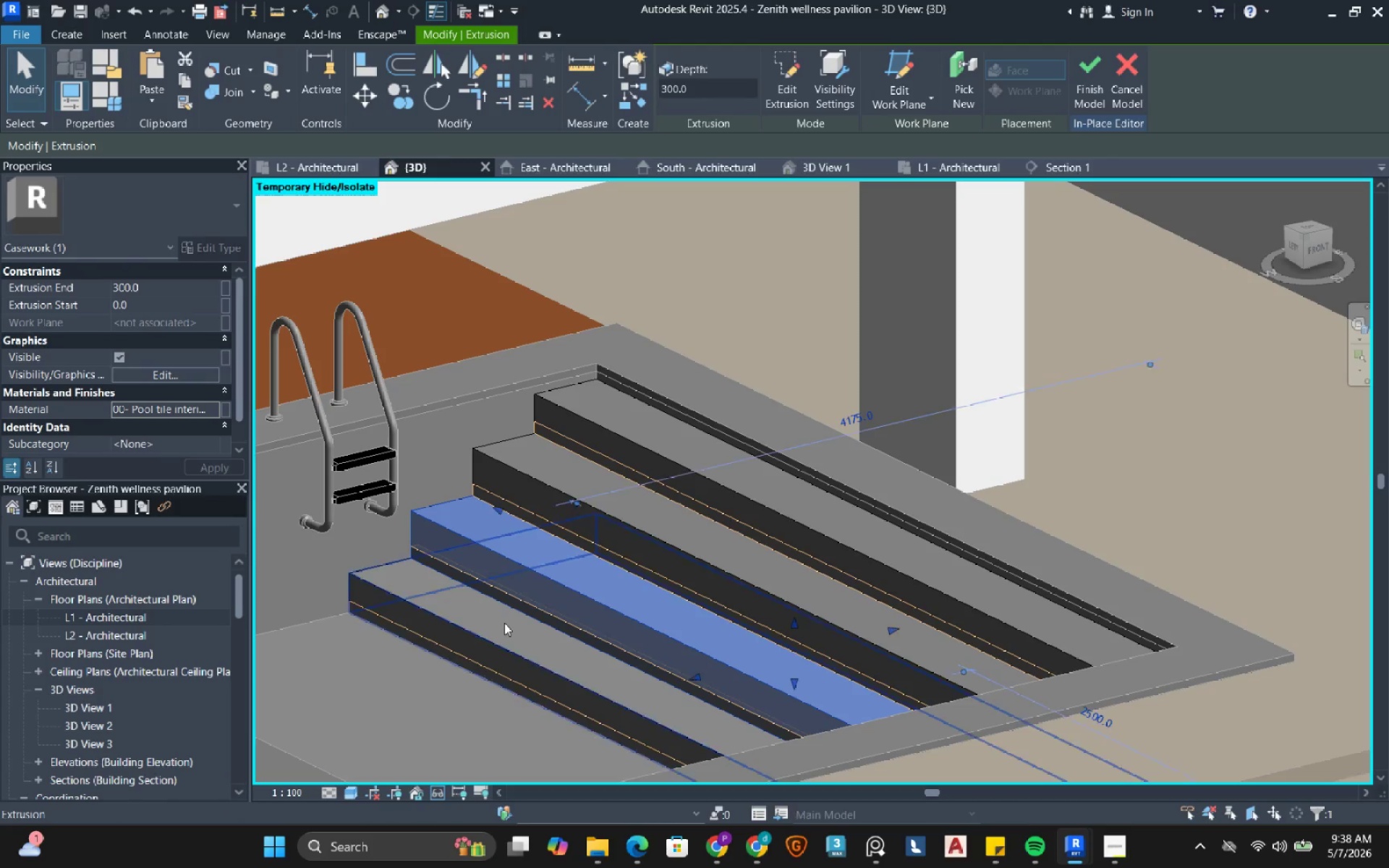 
left_click([504, 623])
 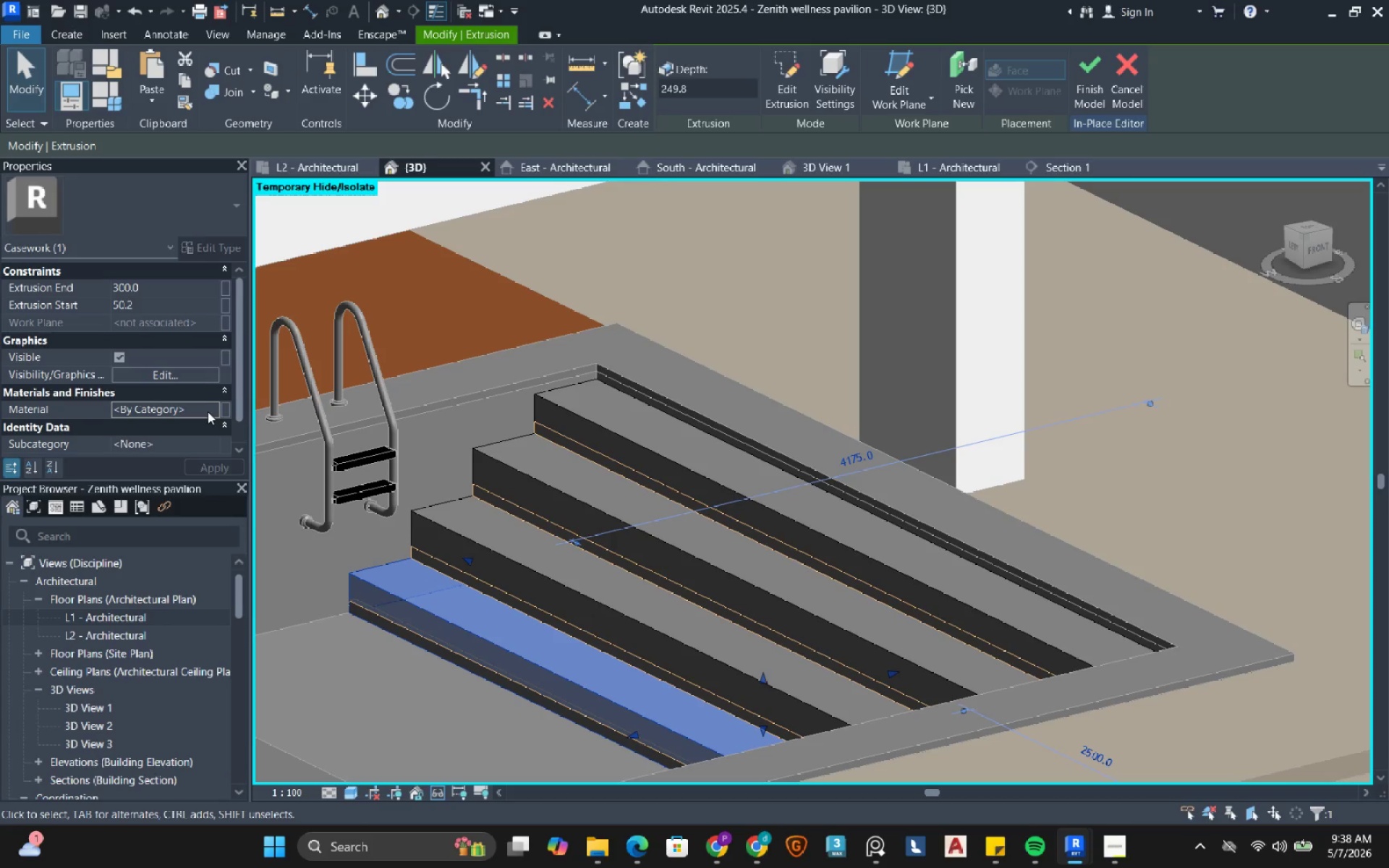 
left_click([214, 404])
 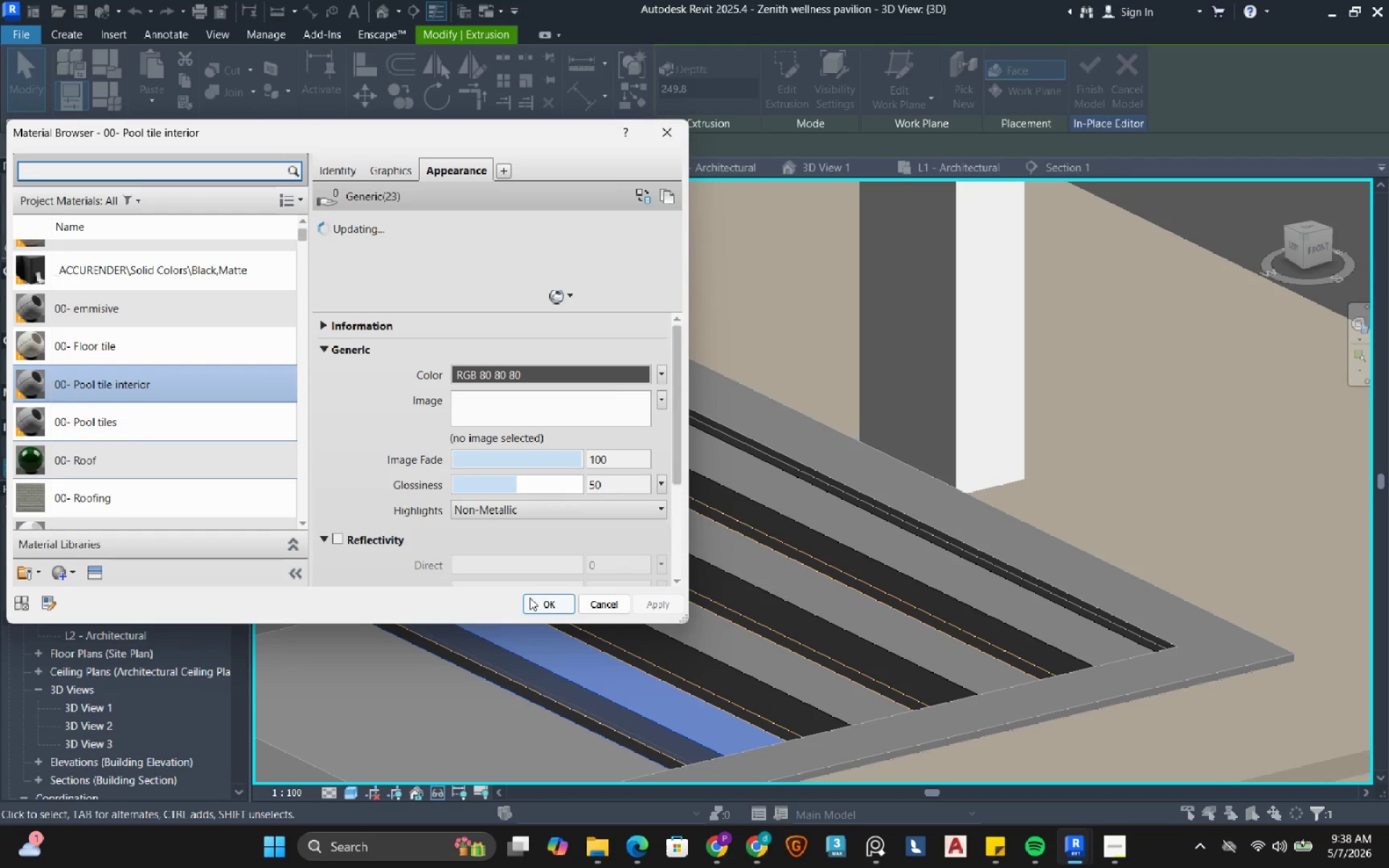 
left_click([534, 603])
 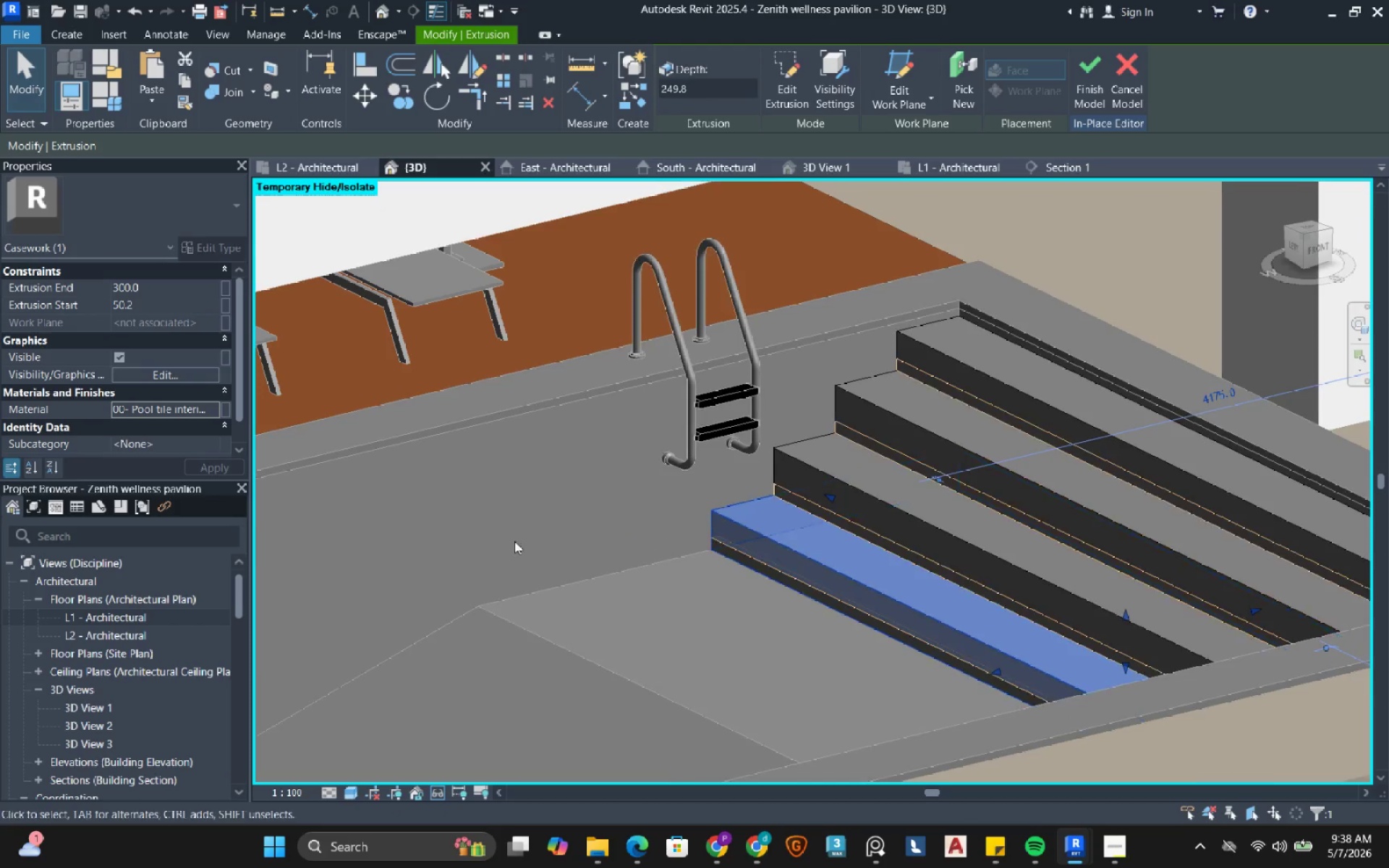 
left_click([474, 540])
 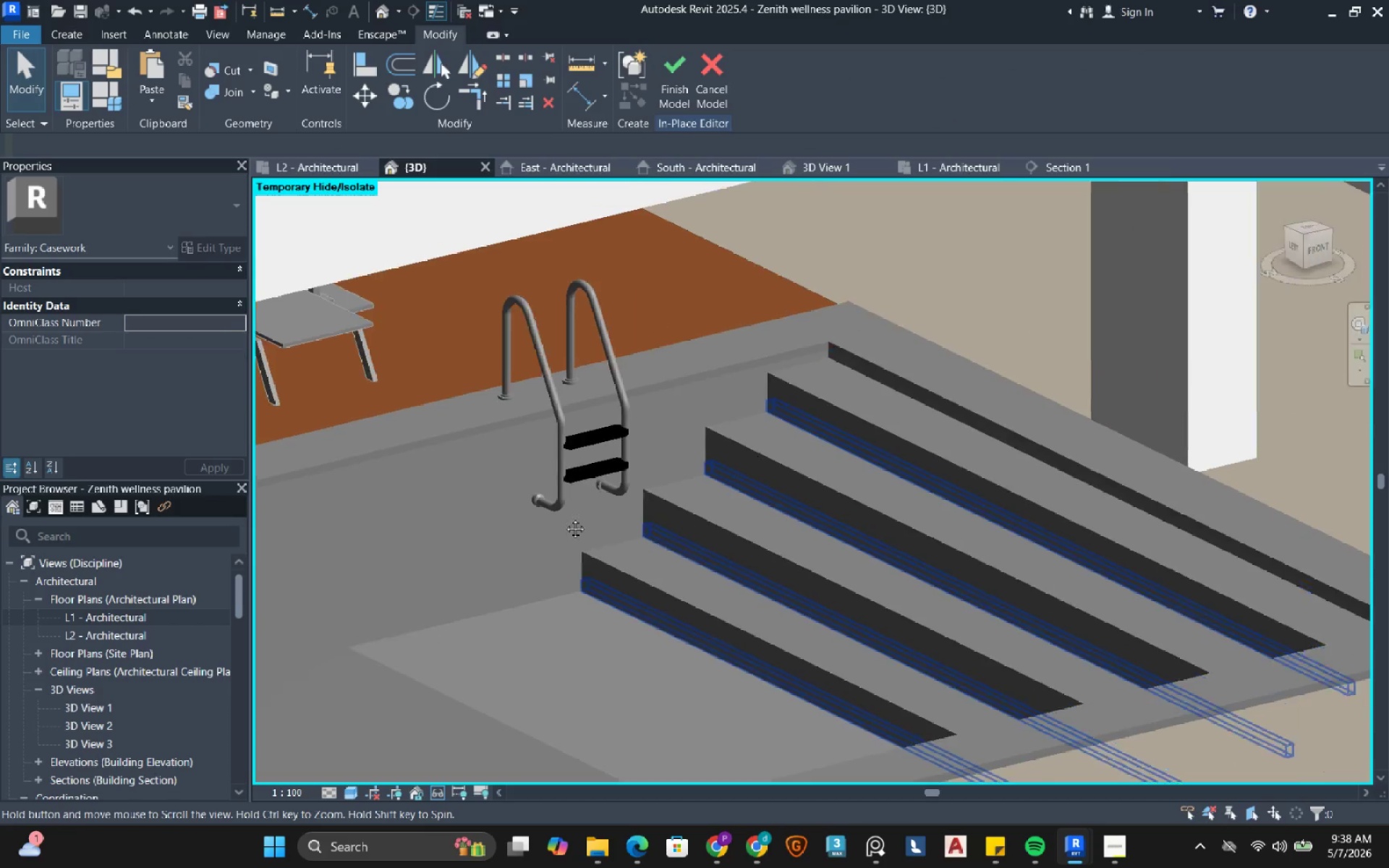 
scroll: coordinate [611, 461], scroll_direction: up, amount: 4.0
 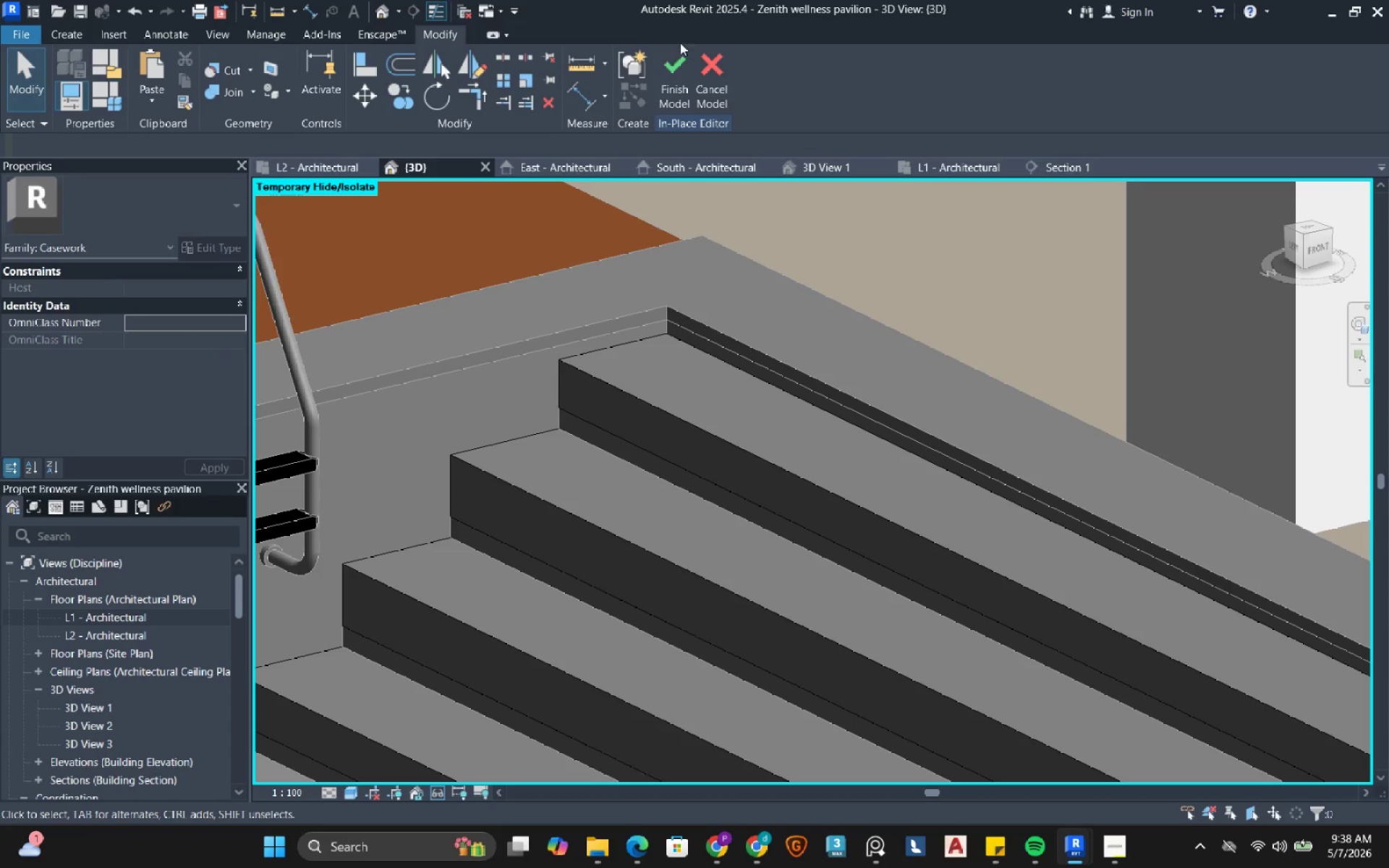 
left_click([676, 64])
 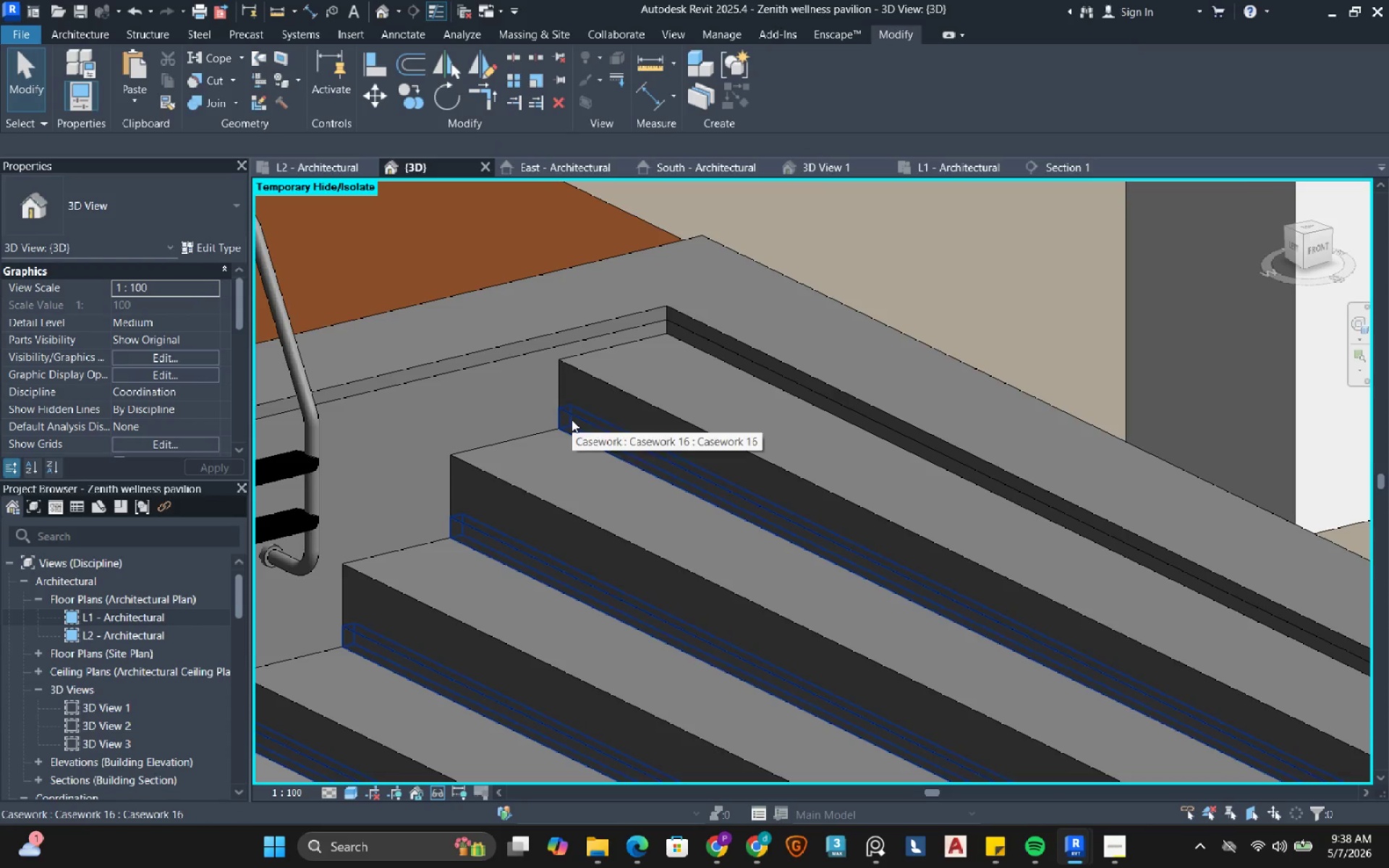 
left_click([572, 420])
 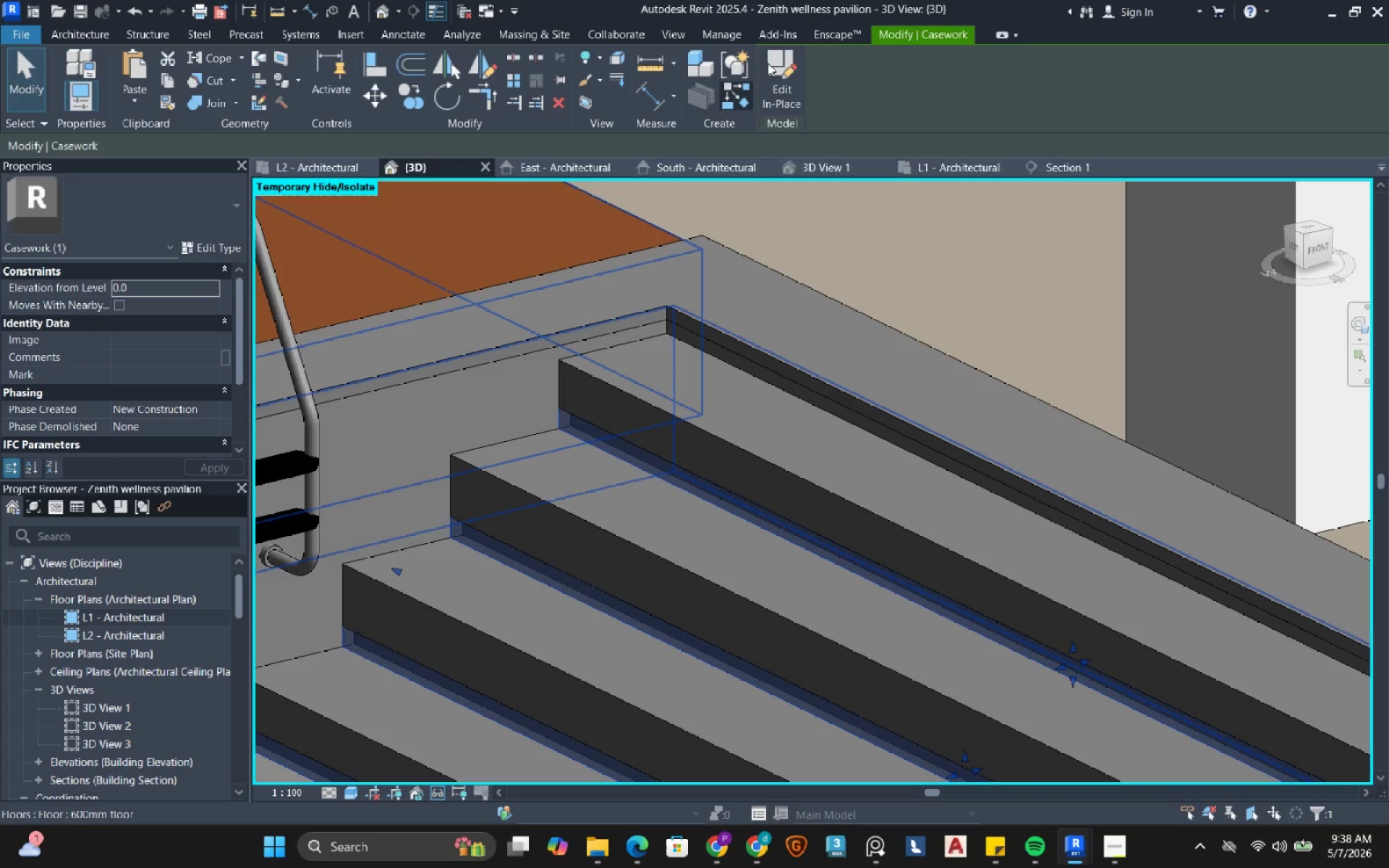 
left_click([772, 62])
 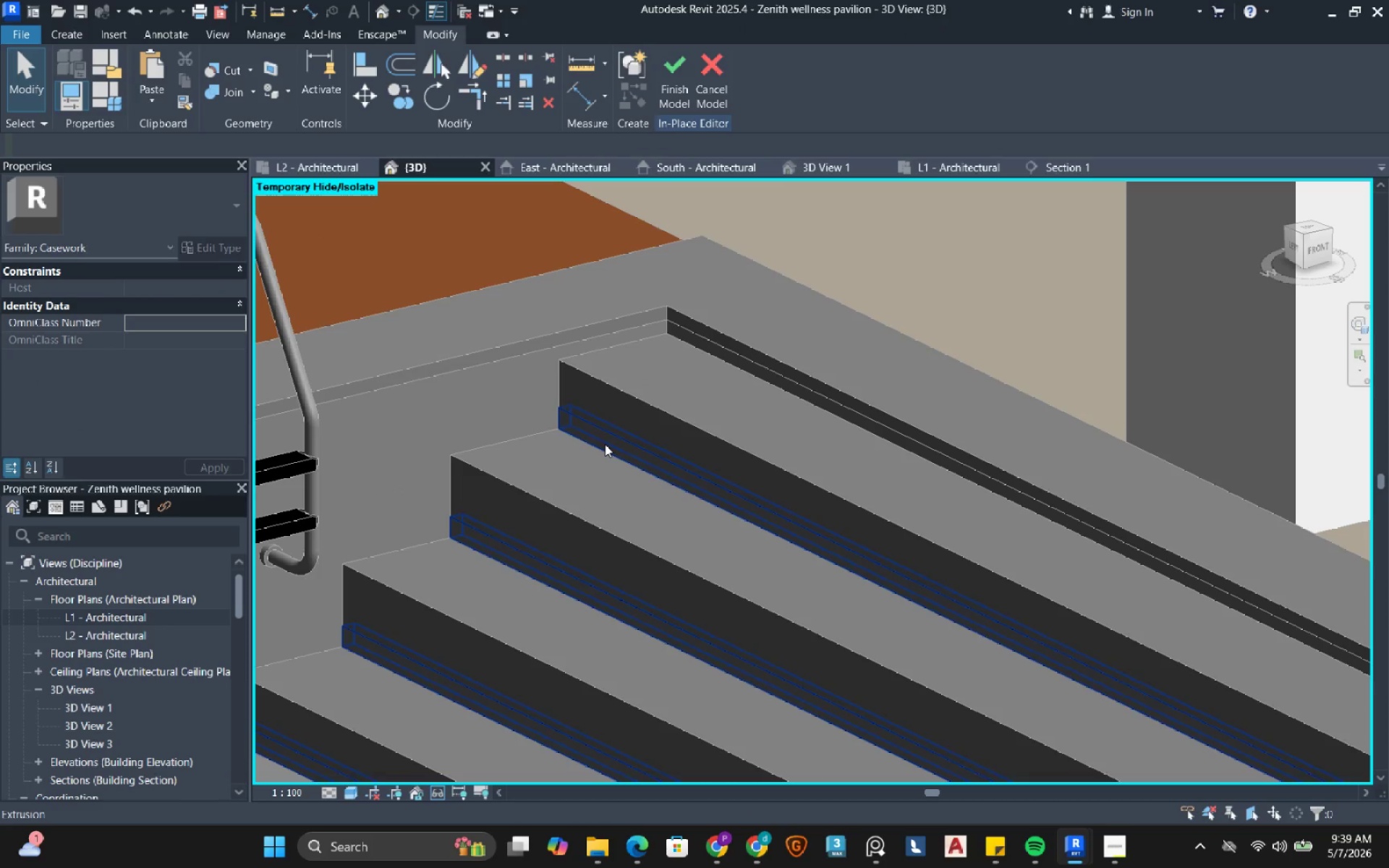 
left_click([605, 444])
 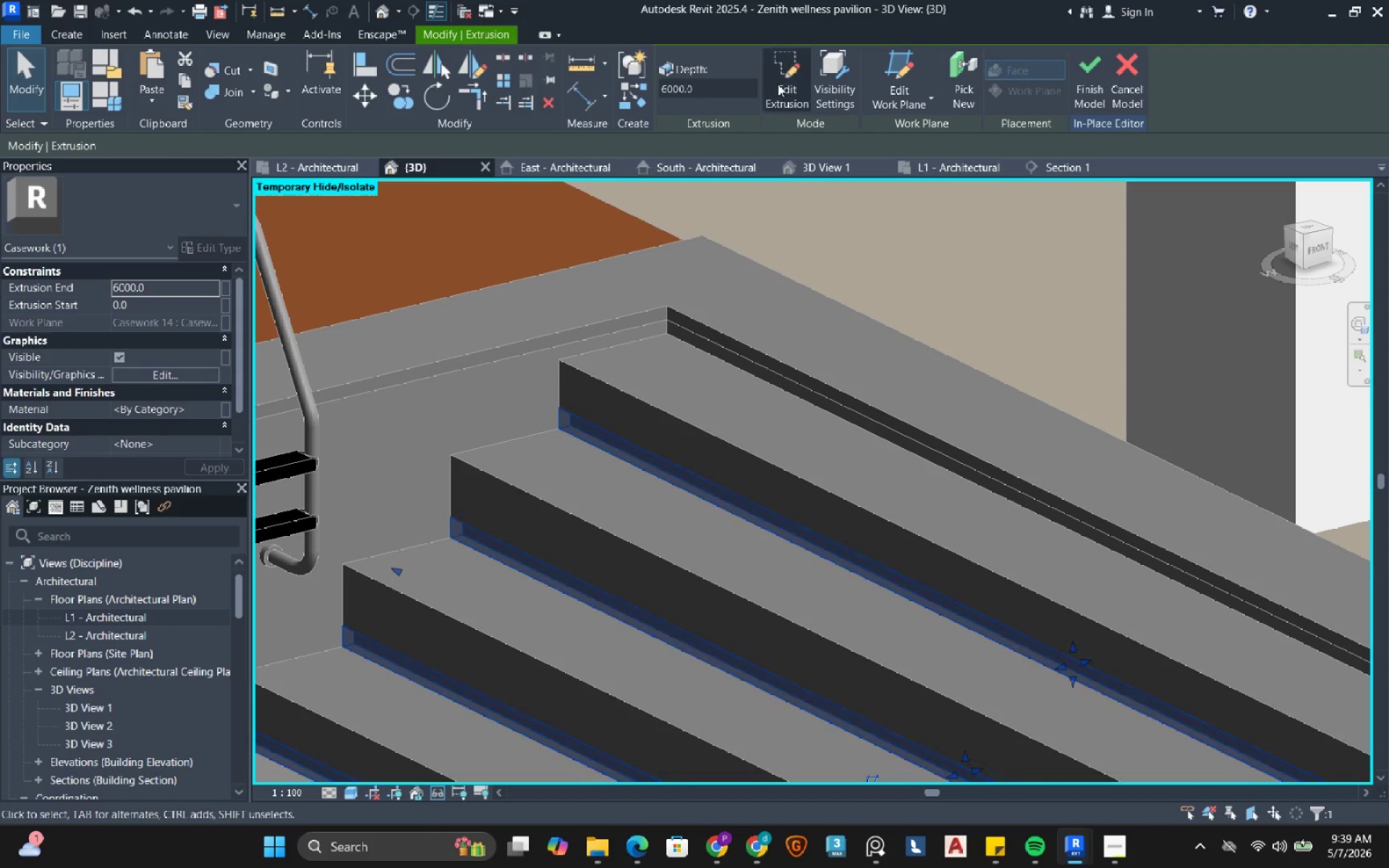 
left_click([778, 84])
 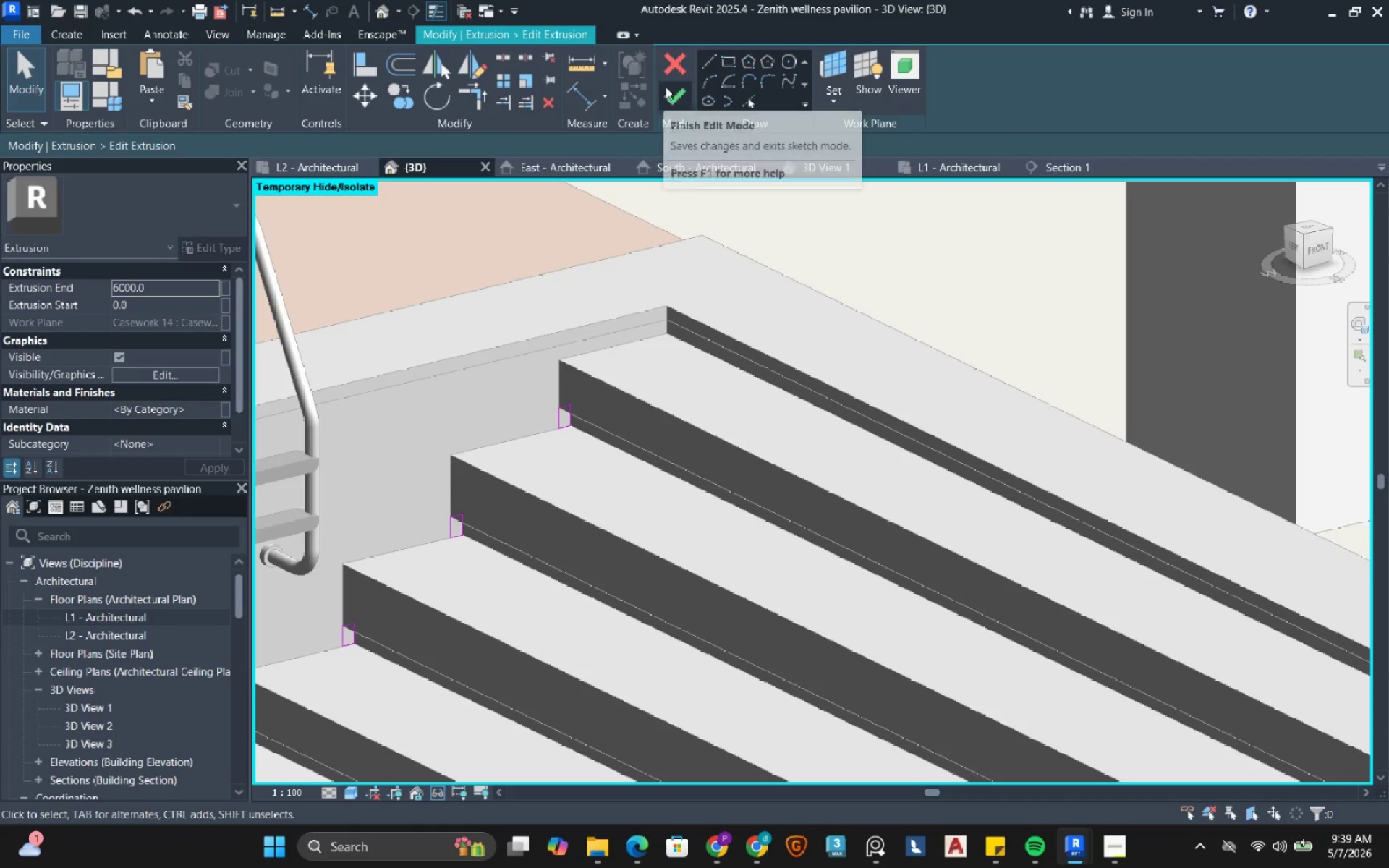 
left_click([672, 102])
 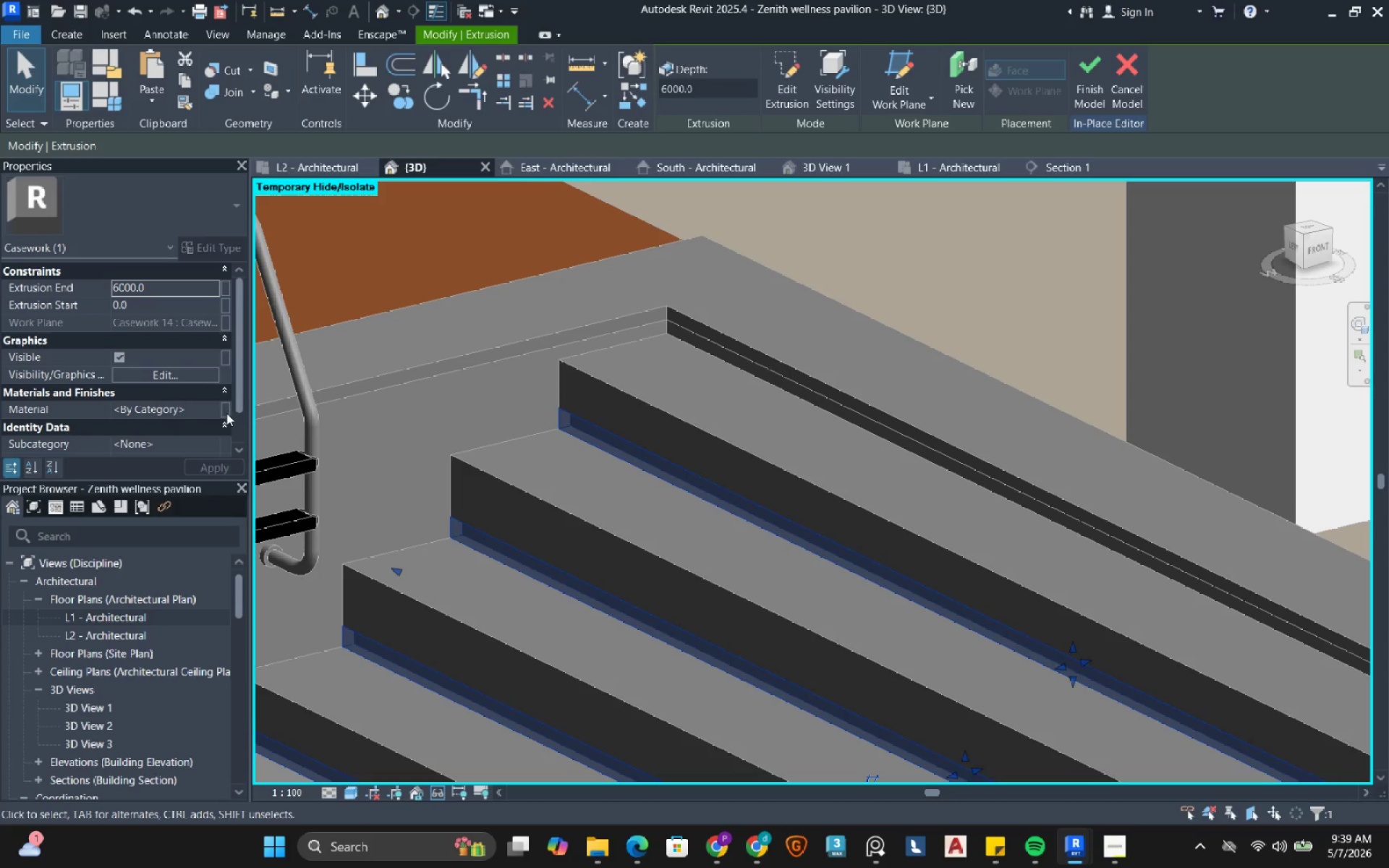 
left_click([214, 404])
 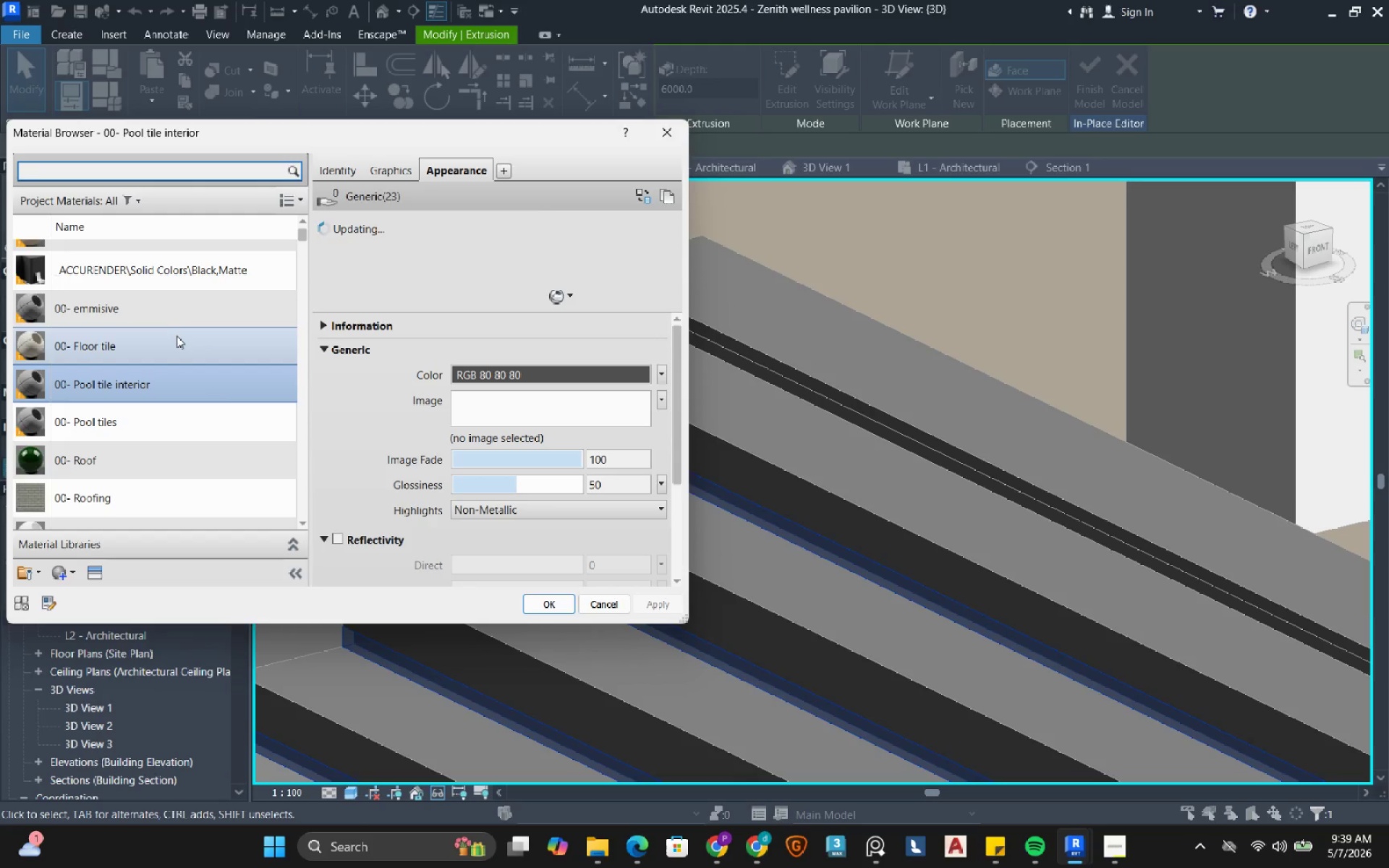 
left_click([168, 305])
 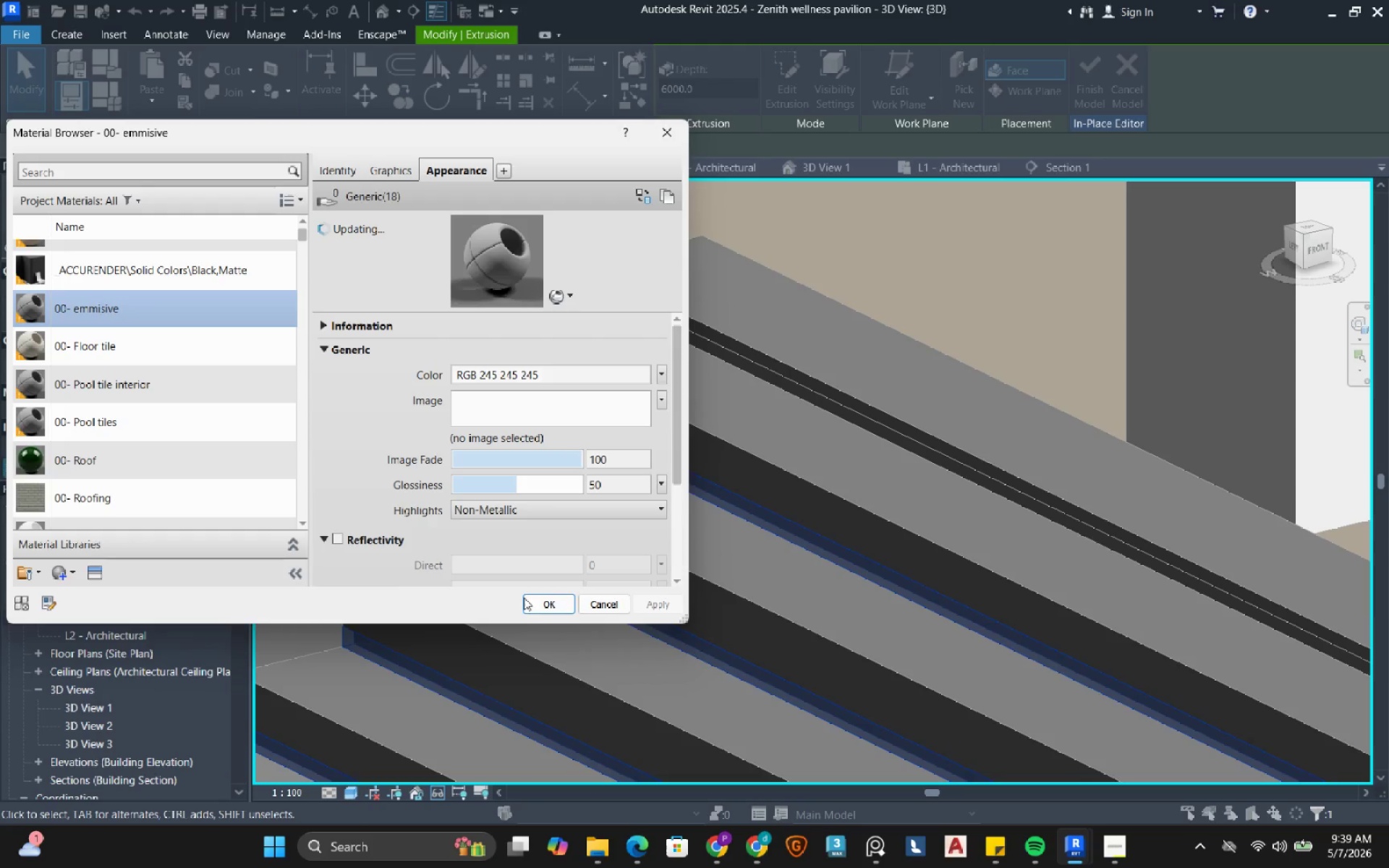 
left_click([531, 610])
 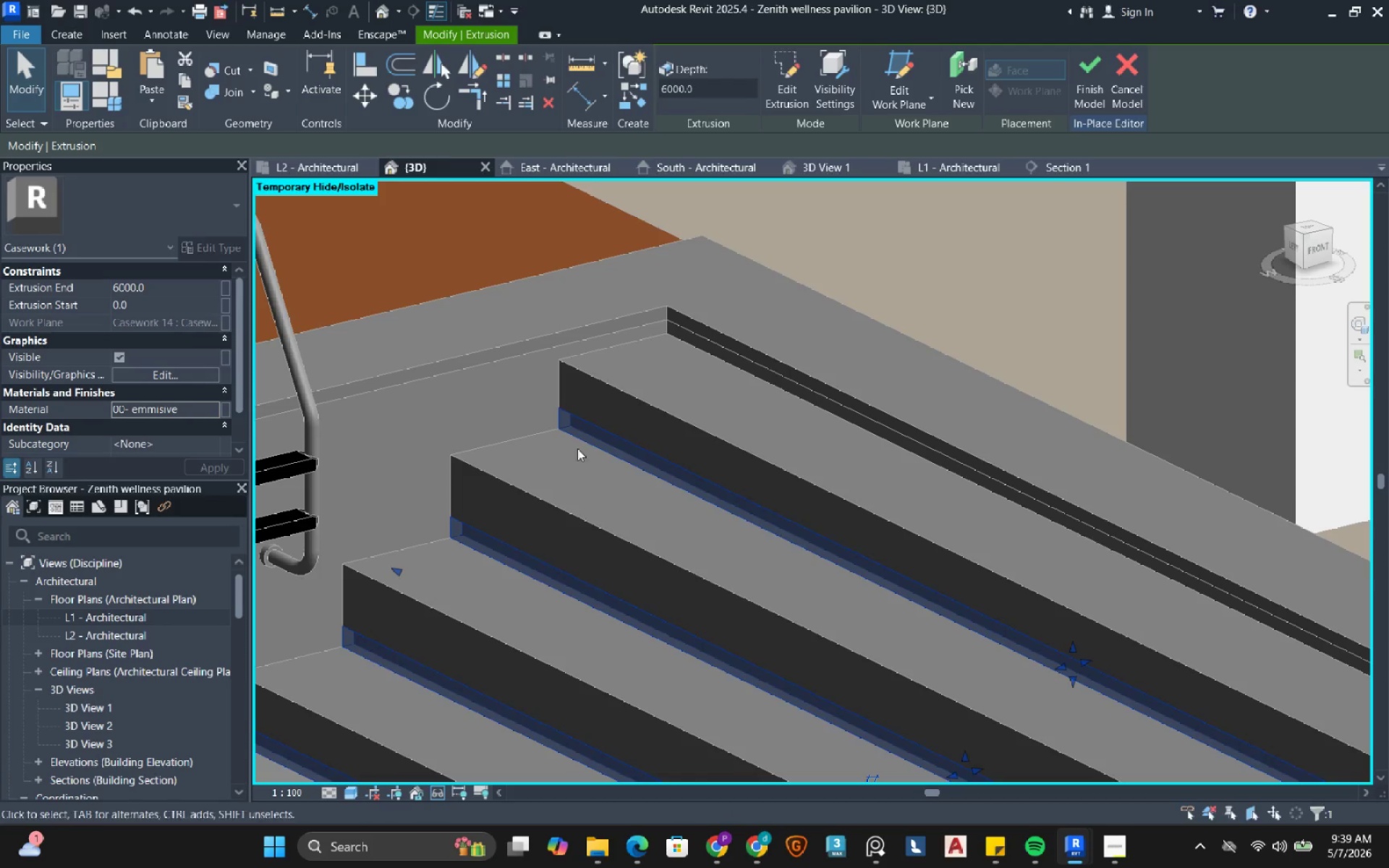 
scroll: coordinate [585, 436], scroll_direction: down, amount: 2.0
 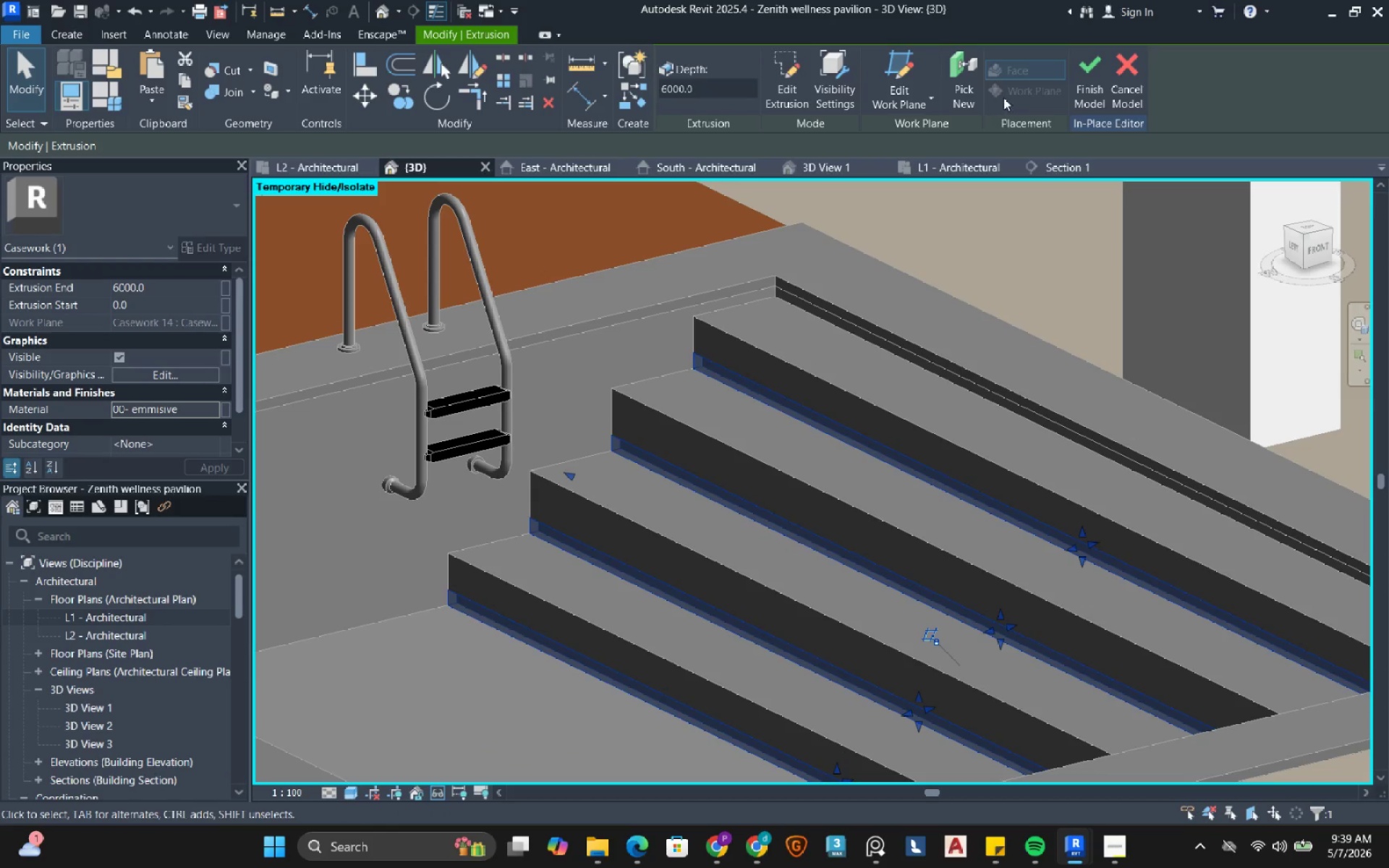 
left_click([1081, 84])
 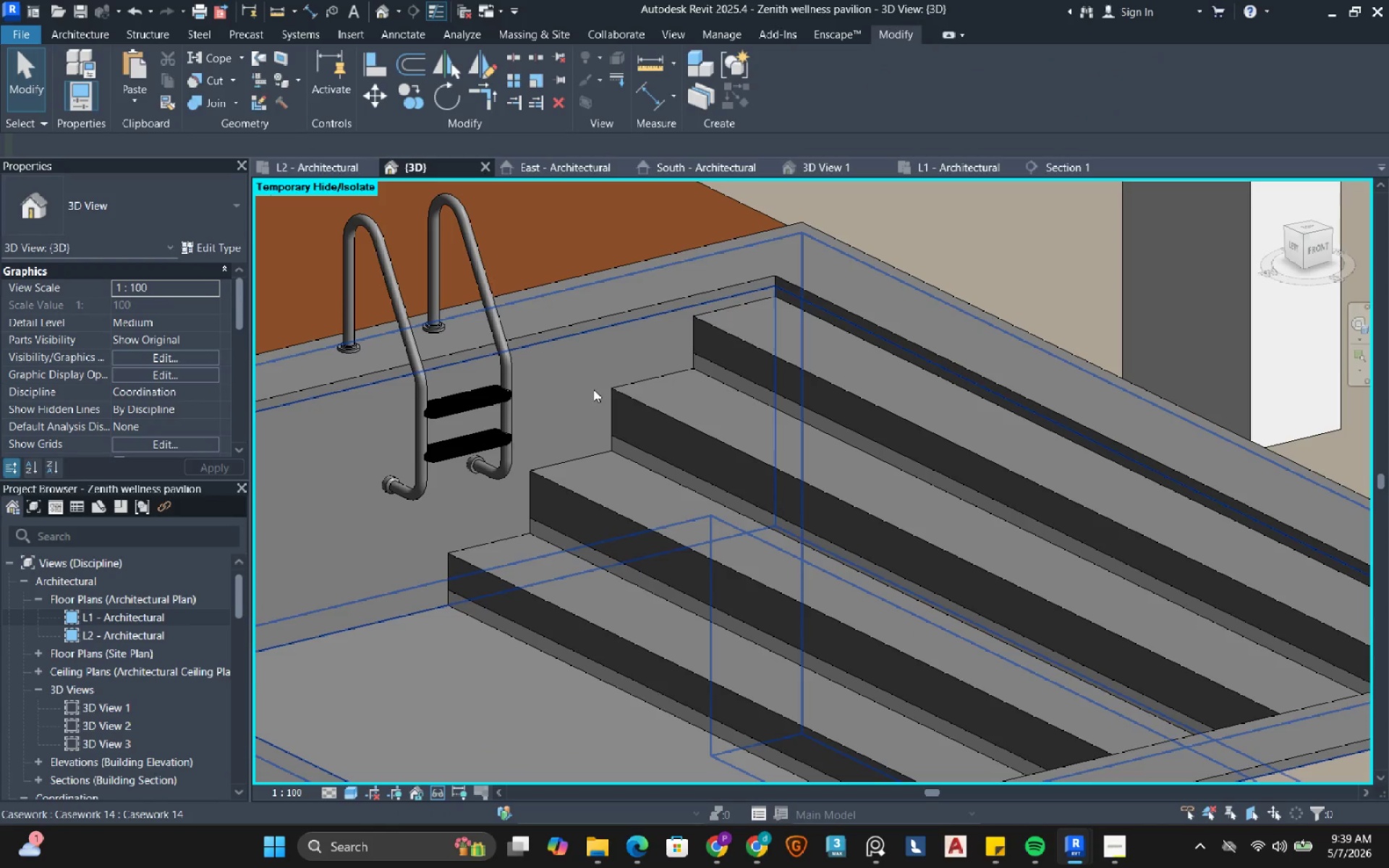 
left_click([593, 389])
 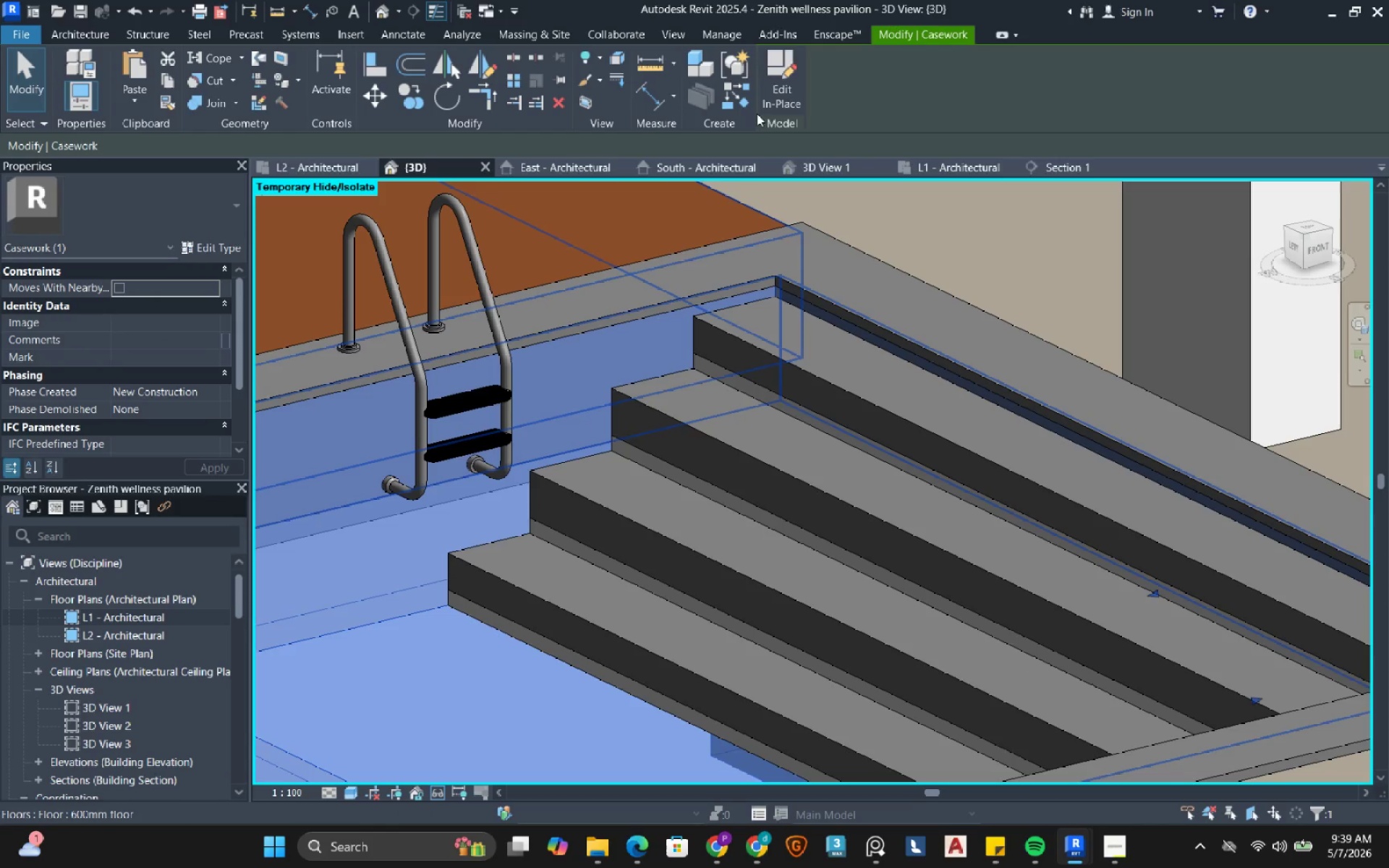 
left_click([777, 80])
 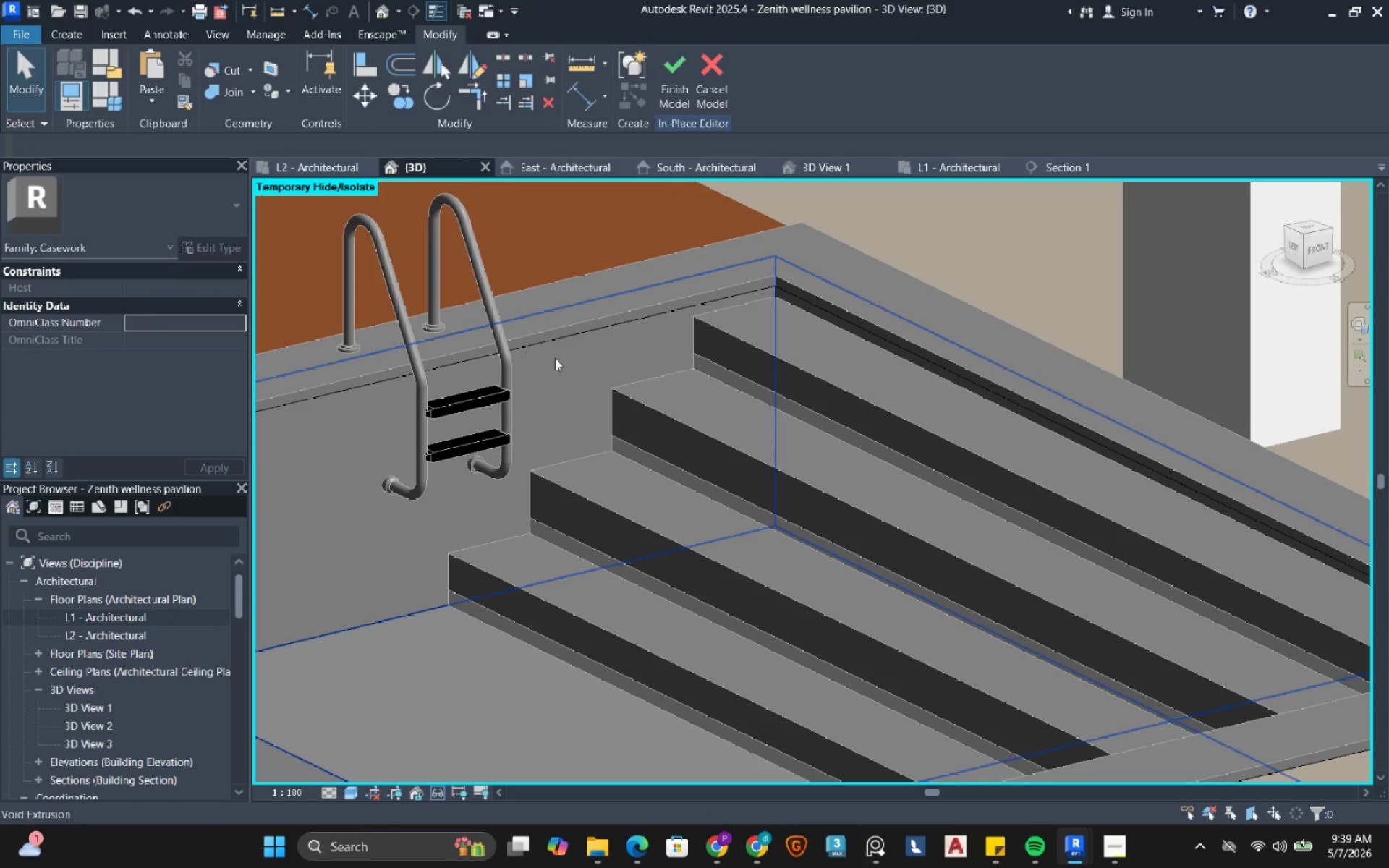 
left_click([555, 358])
 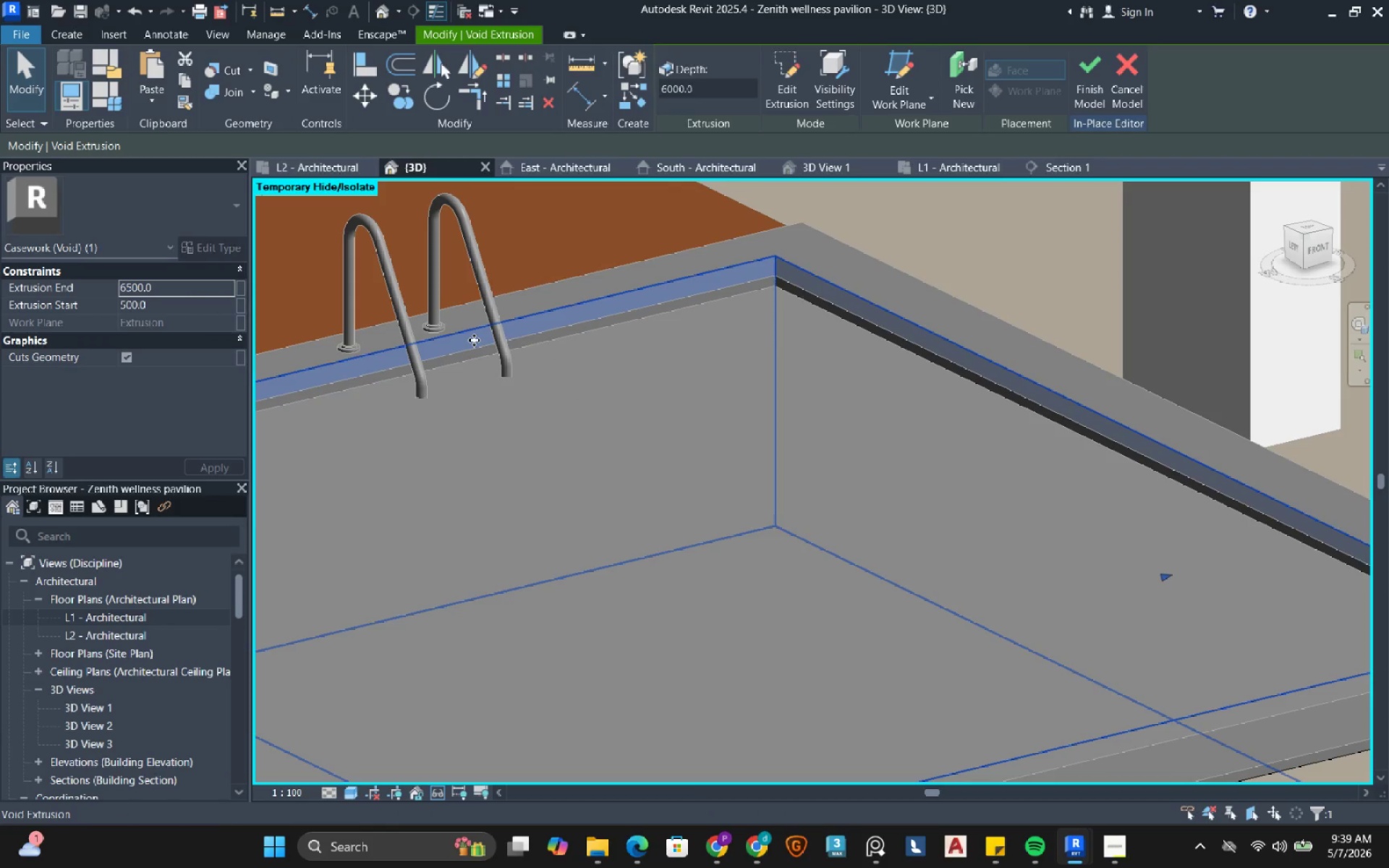 
left_click([759, 706])
 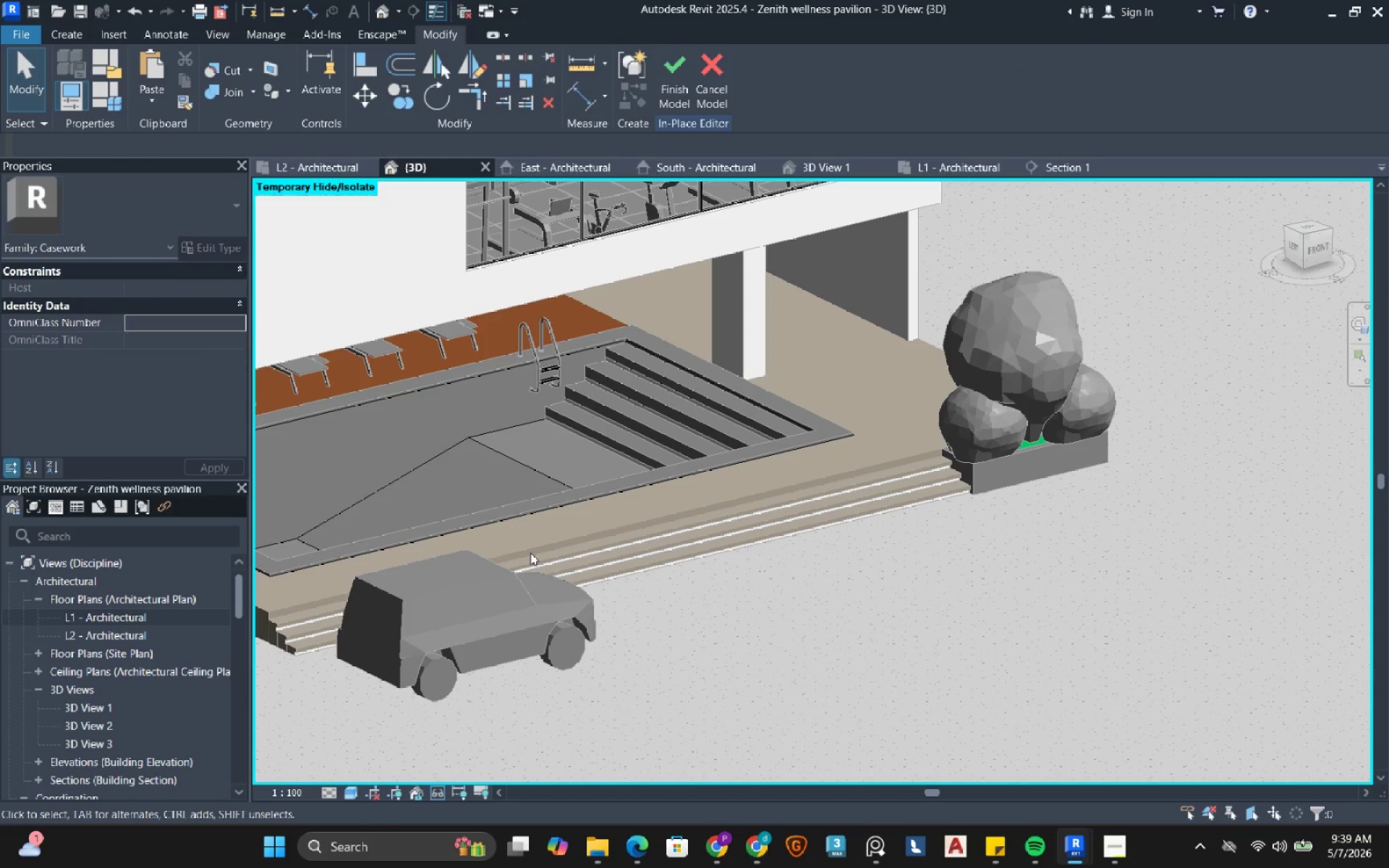 
scroll: coordinate [577, 358], scroll_direction: down, amount: 10.0
 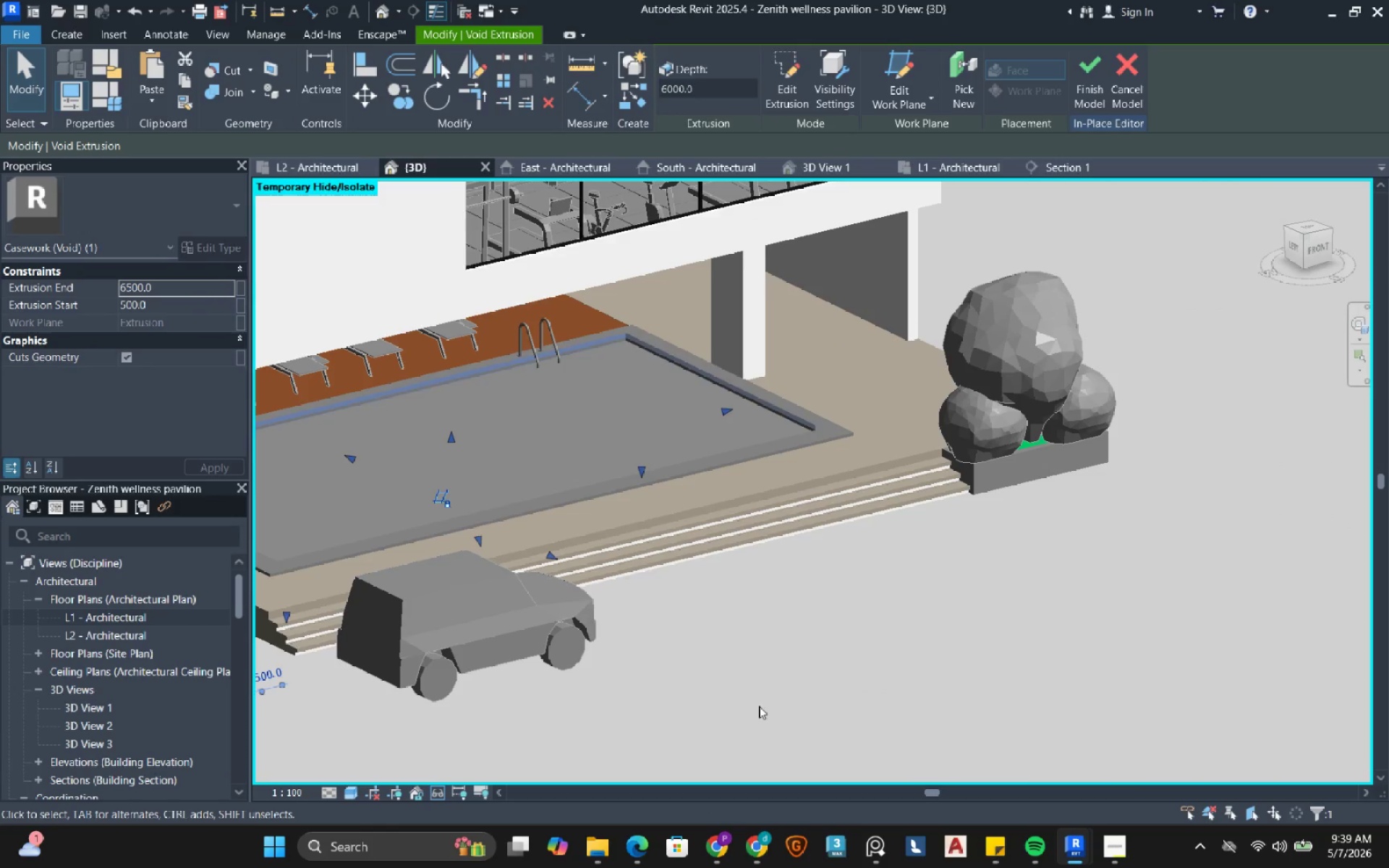 
hold_key(key=ShiftRight, duration=0.62)
 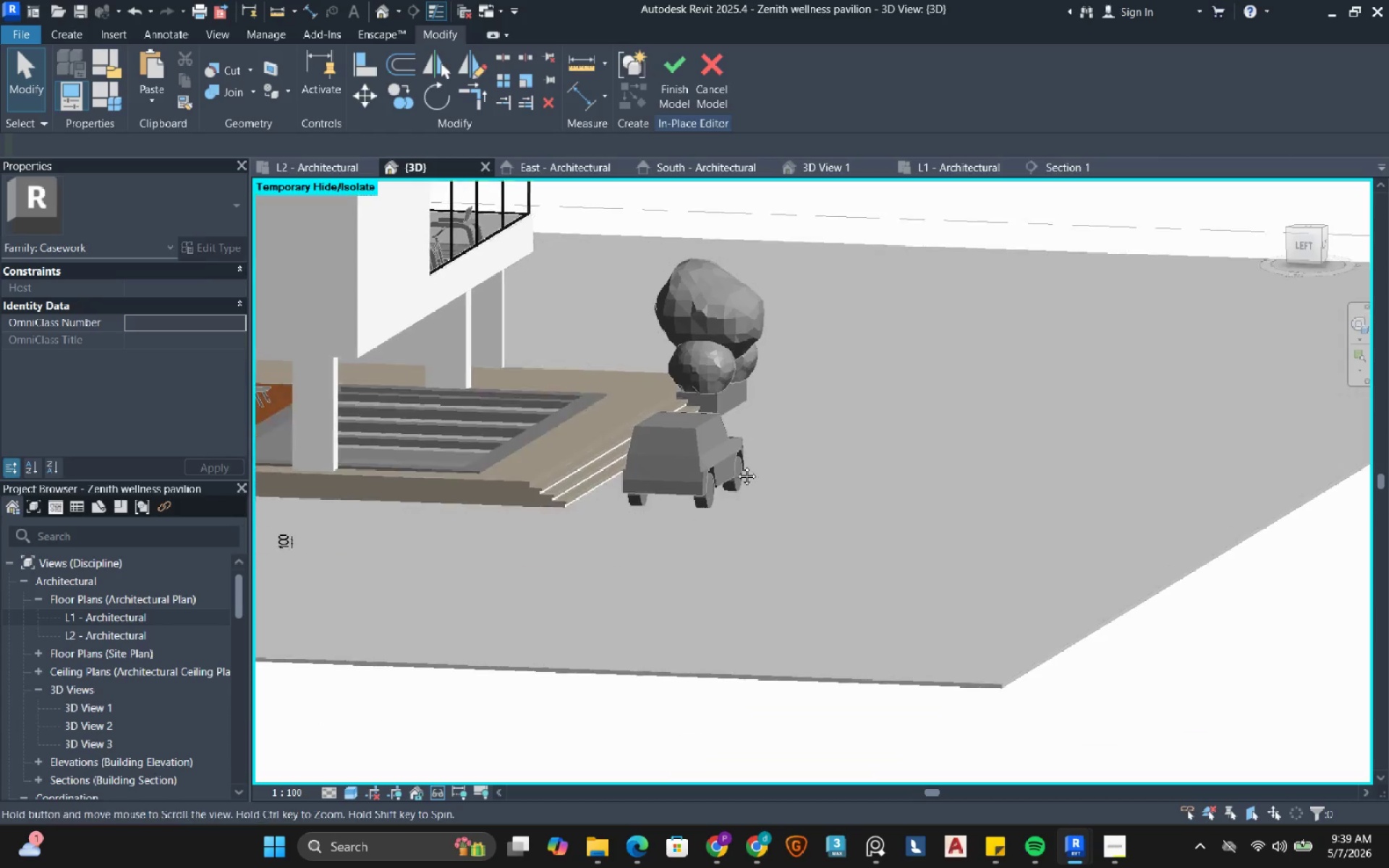 
scroll: coordinate [530, 553], scroll_direction: down, amount: 2.0
 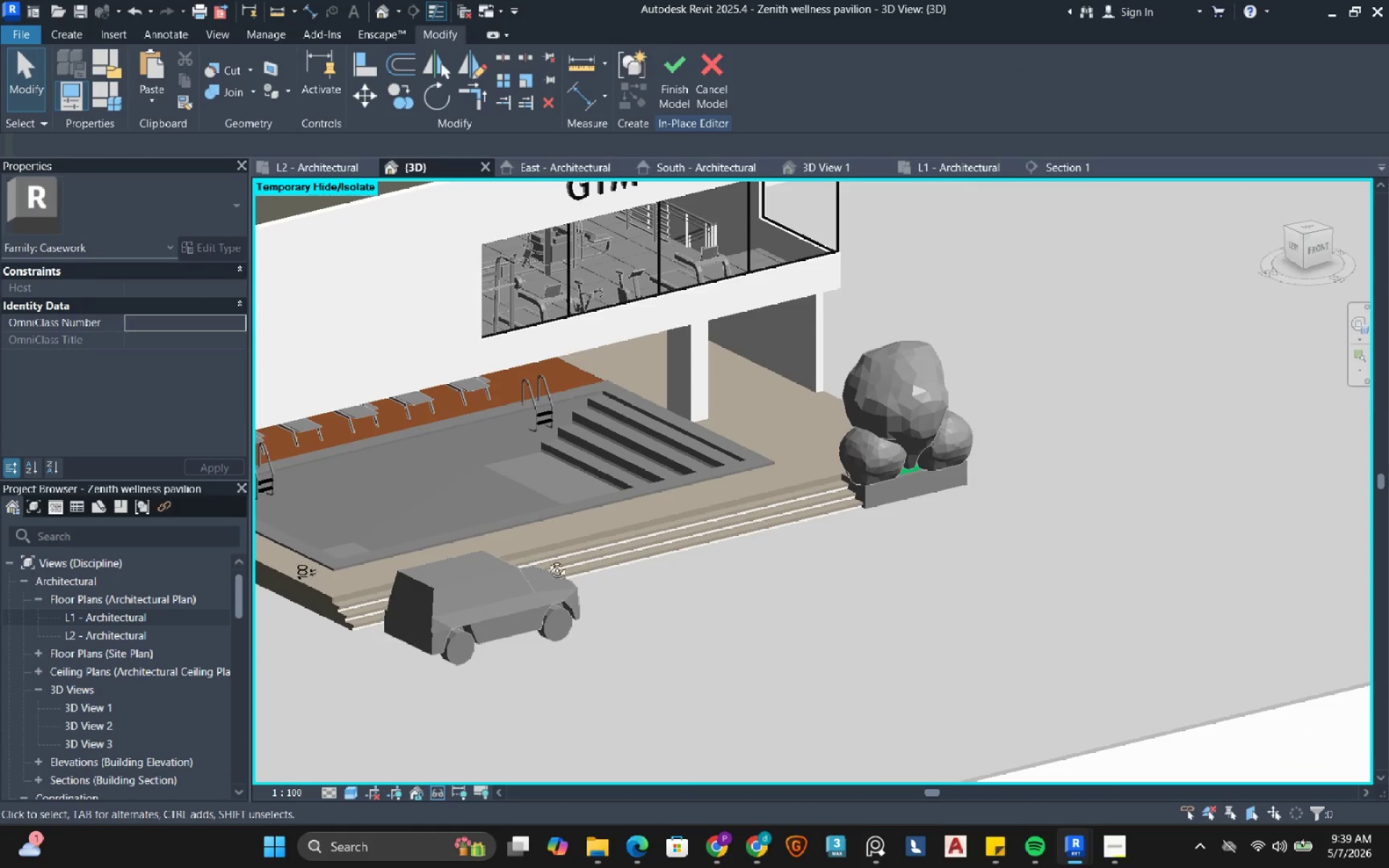 
hold_key(key=ShiftRight, duration=0.69)
 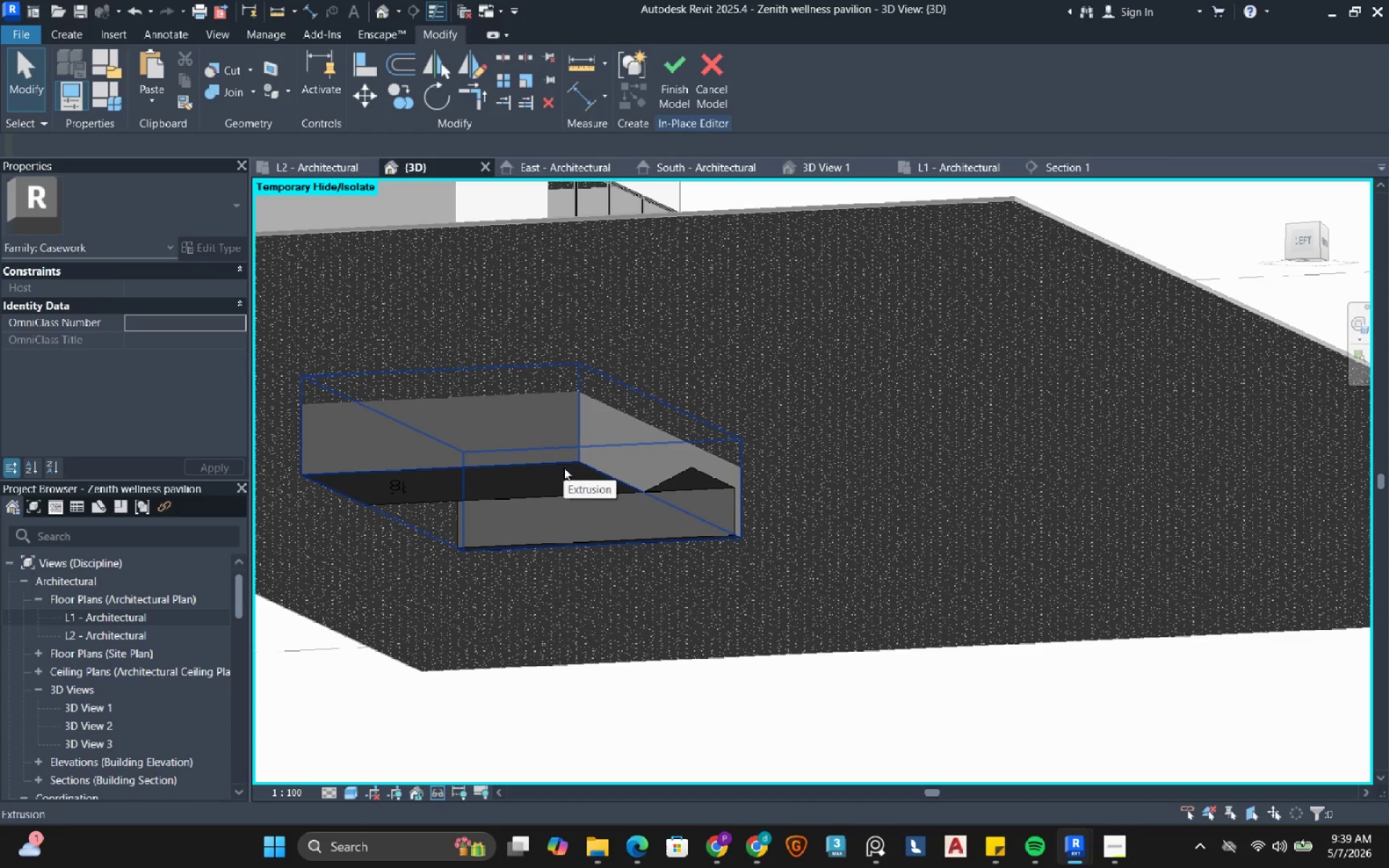 
left_click([564, 467])
 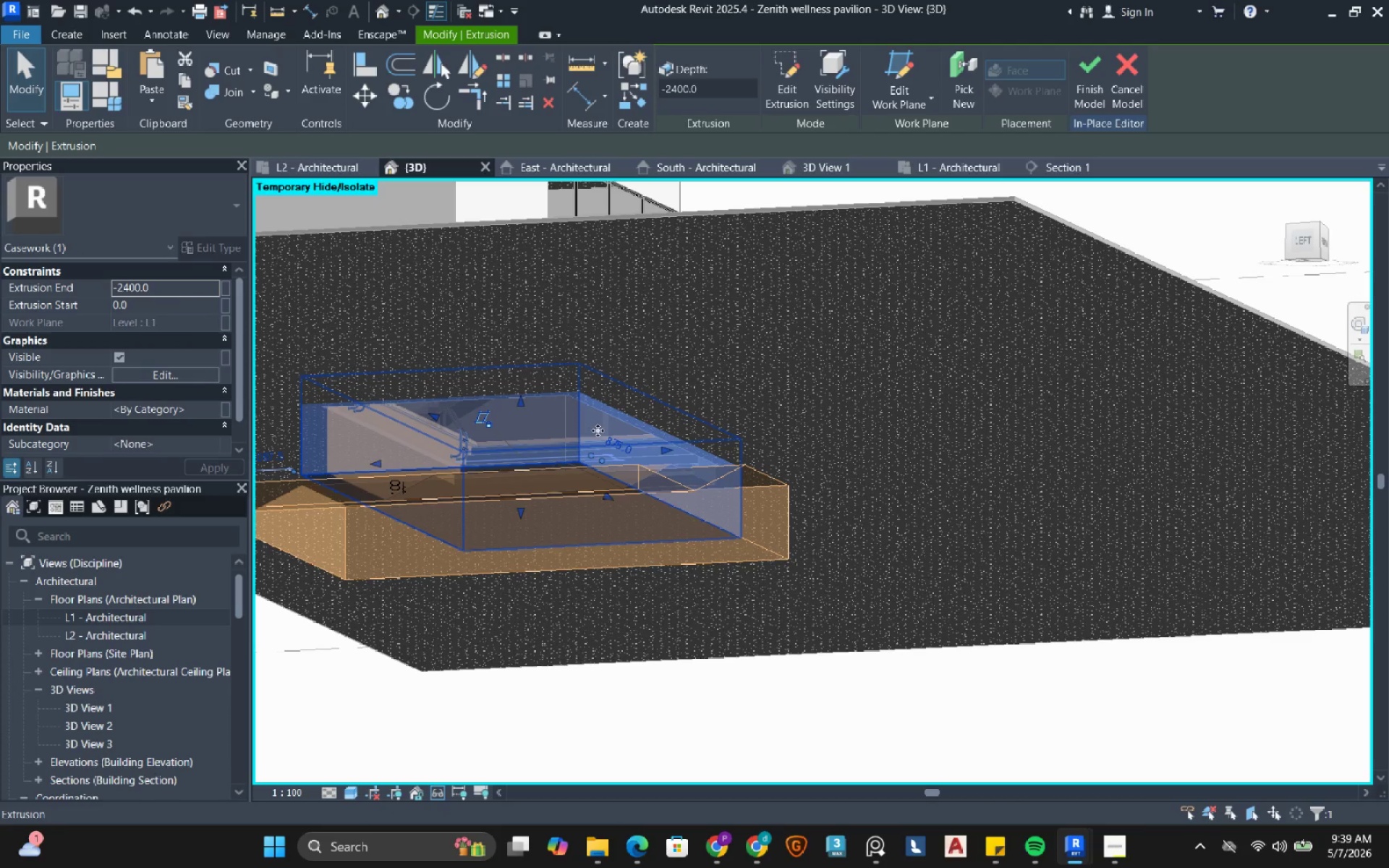 
hold_key(key=ShiftRight, duration=1.11)
 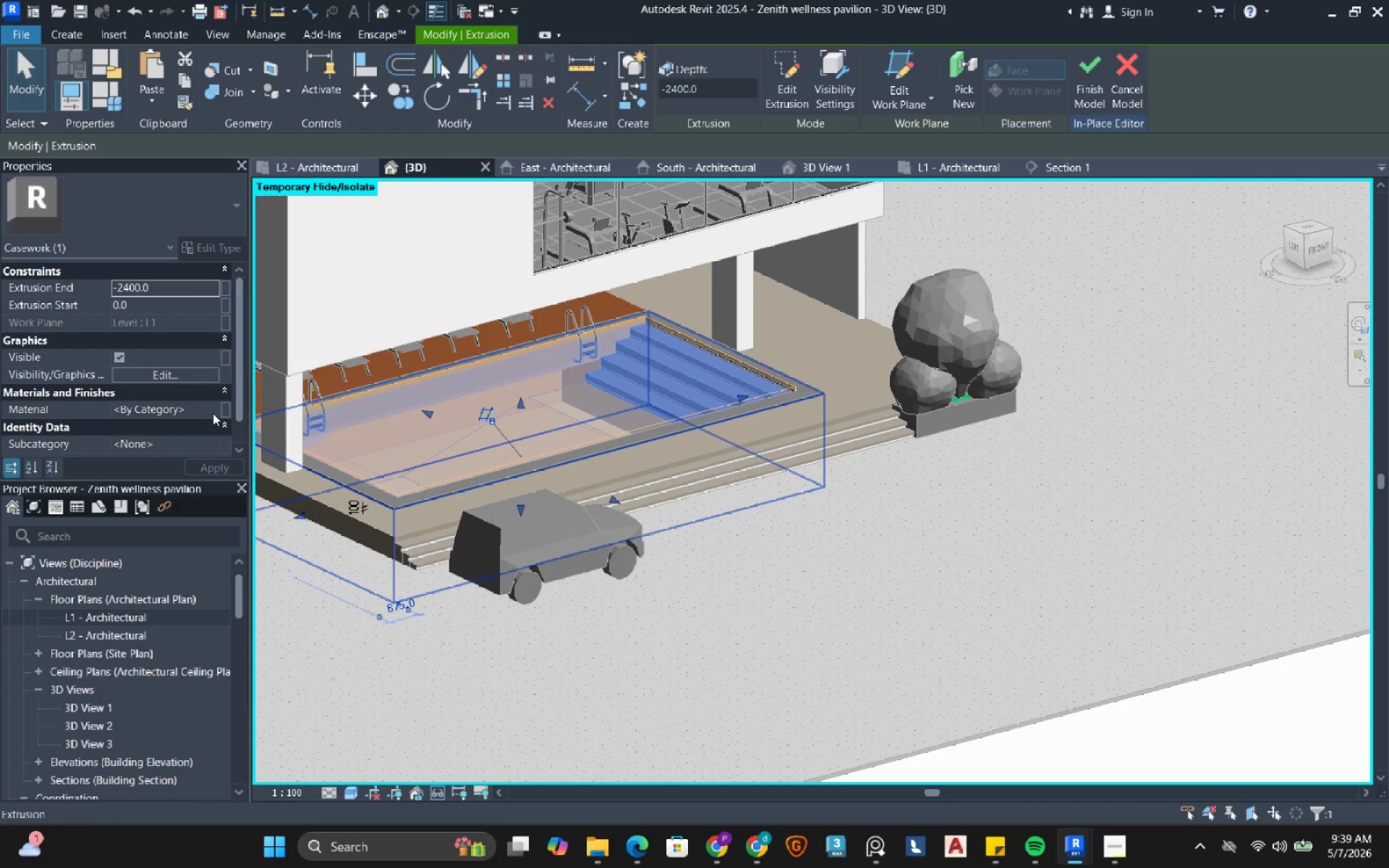 
left_click([213, 409])
 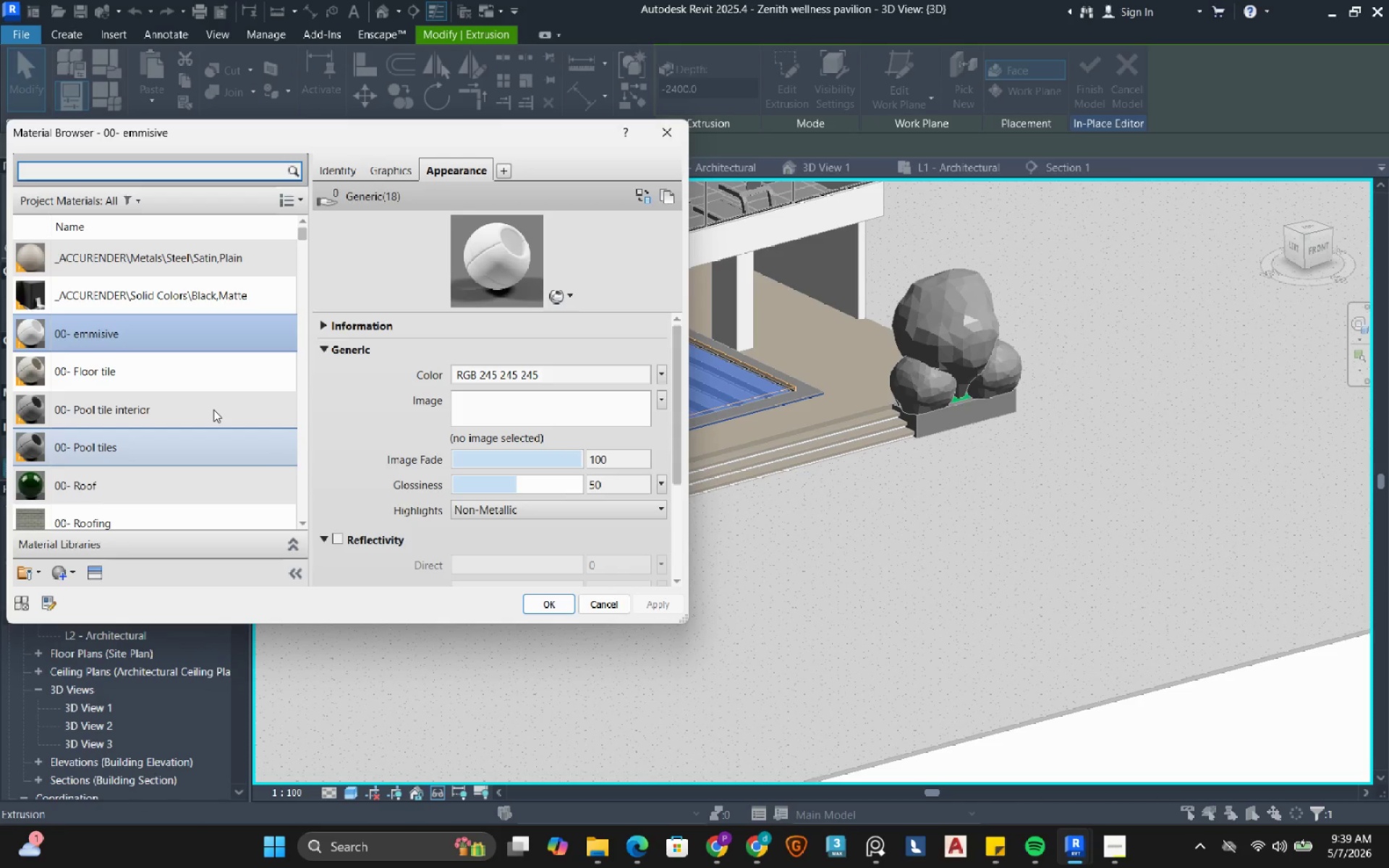 
left_click([200, 404])
 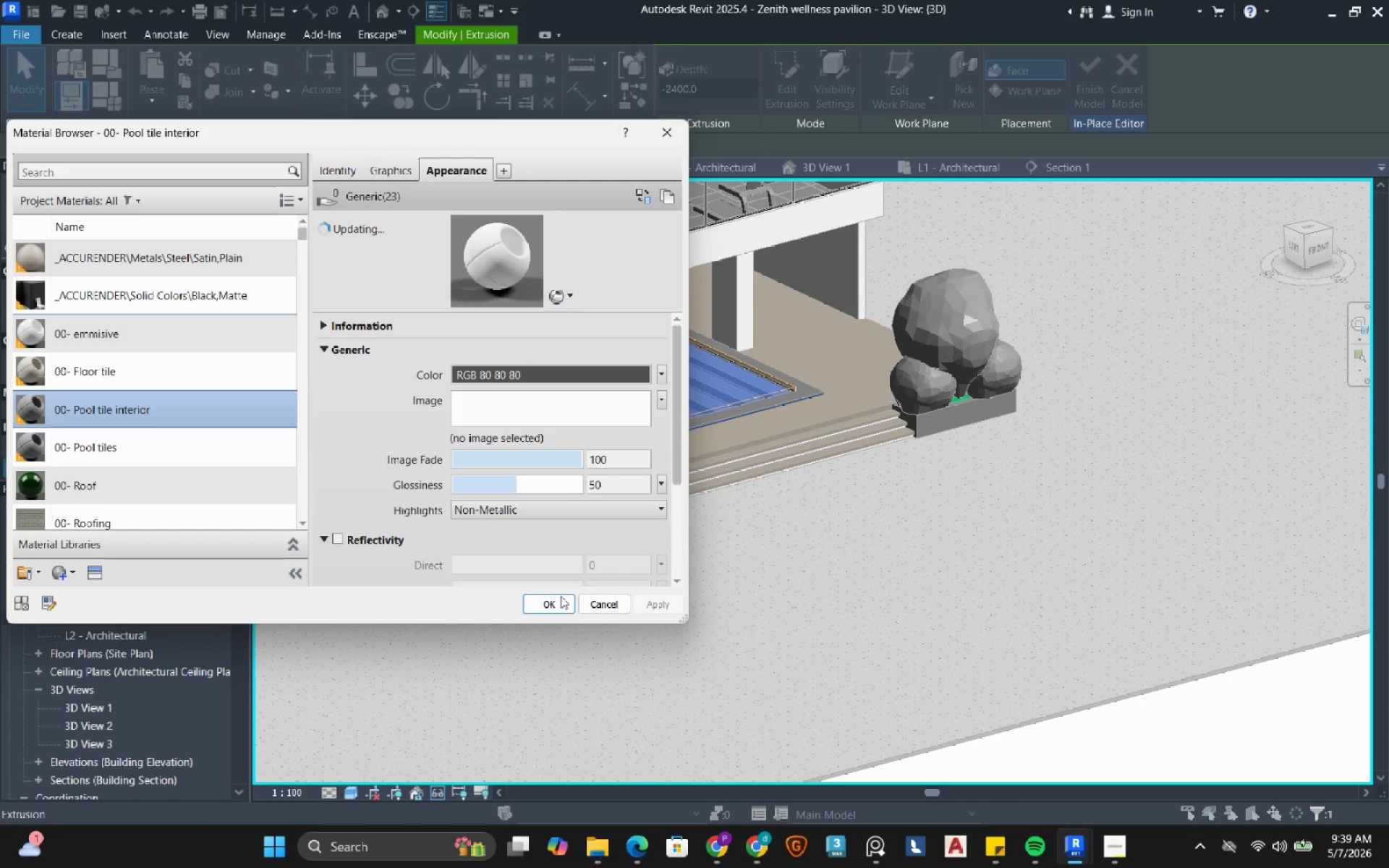 
left_click([554, 605])
 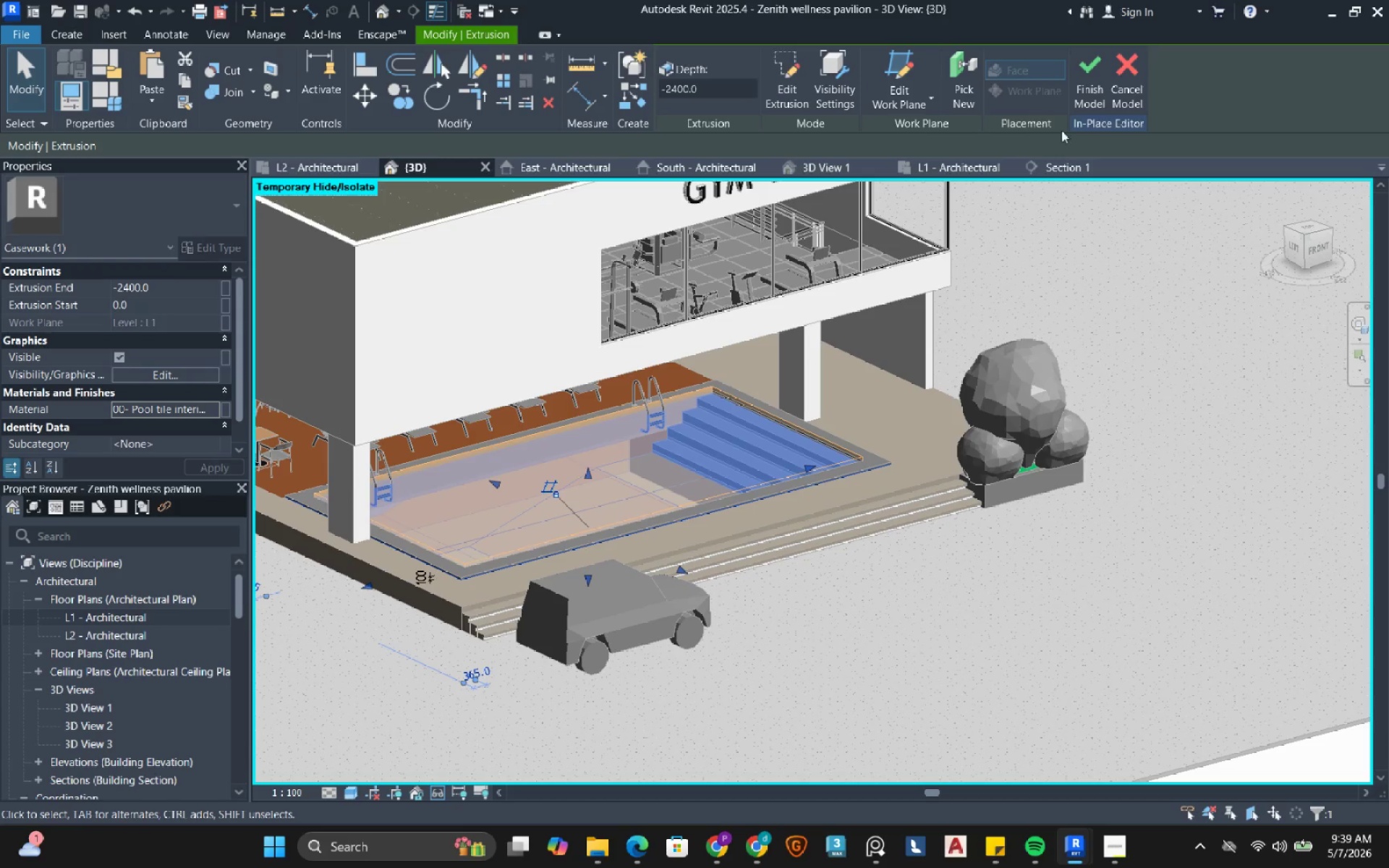 
left_click([1082, 91])
 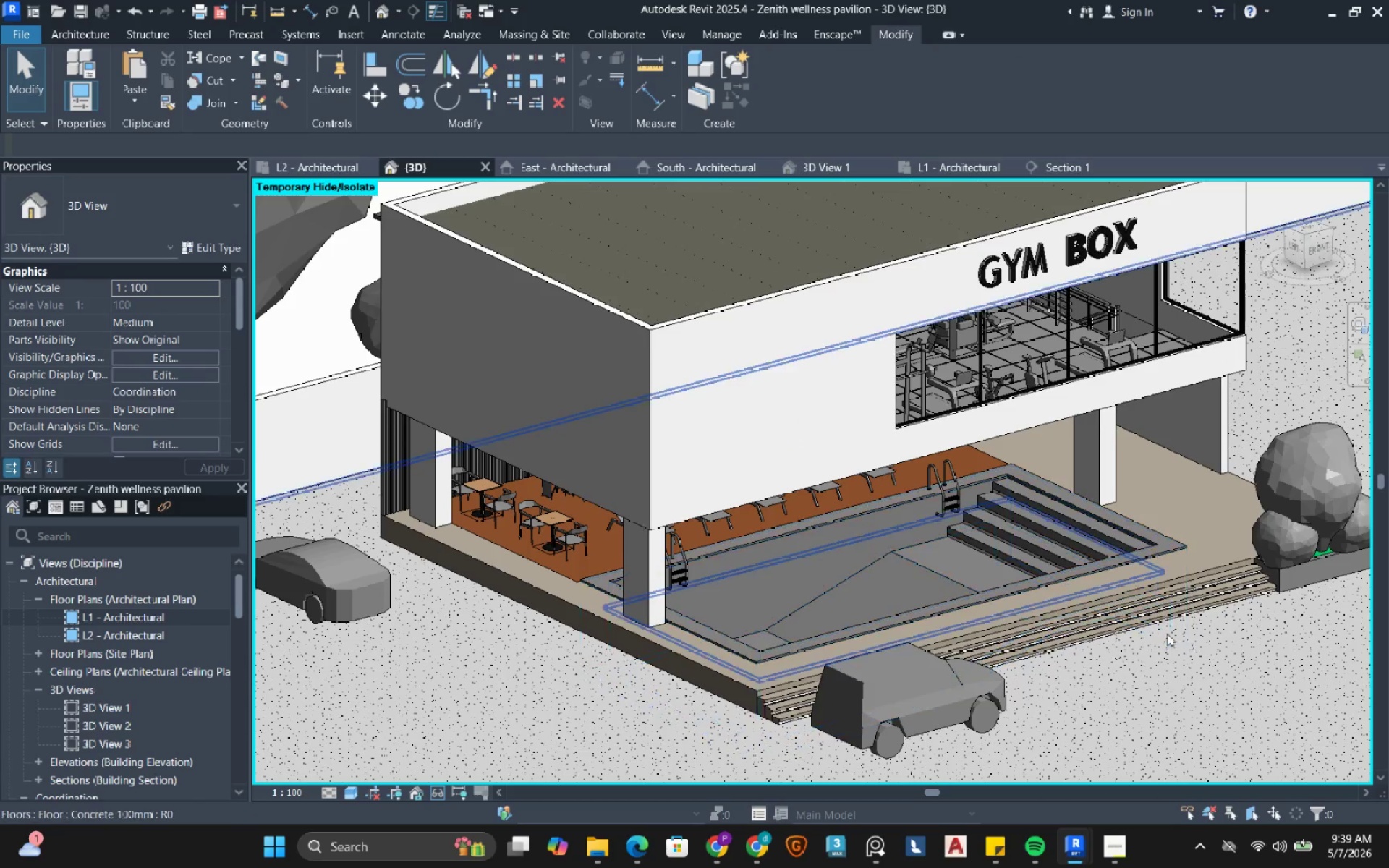 
wait(6.67)
 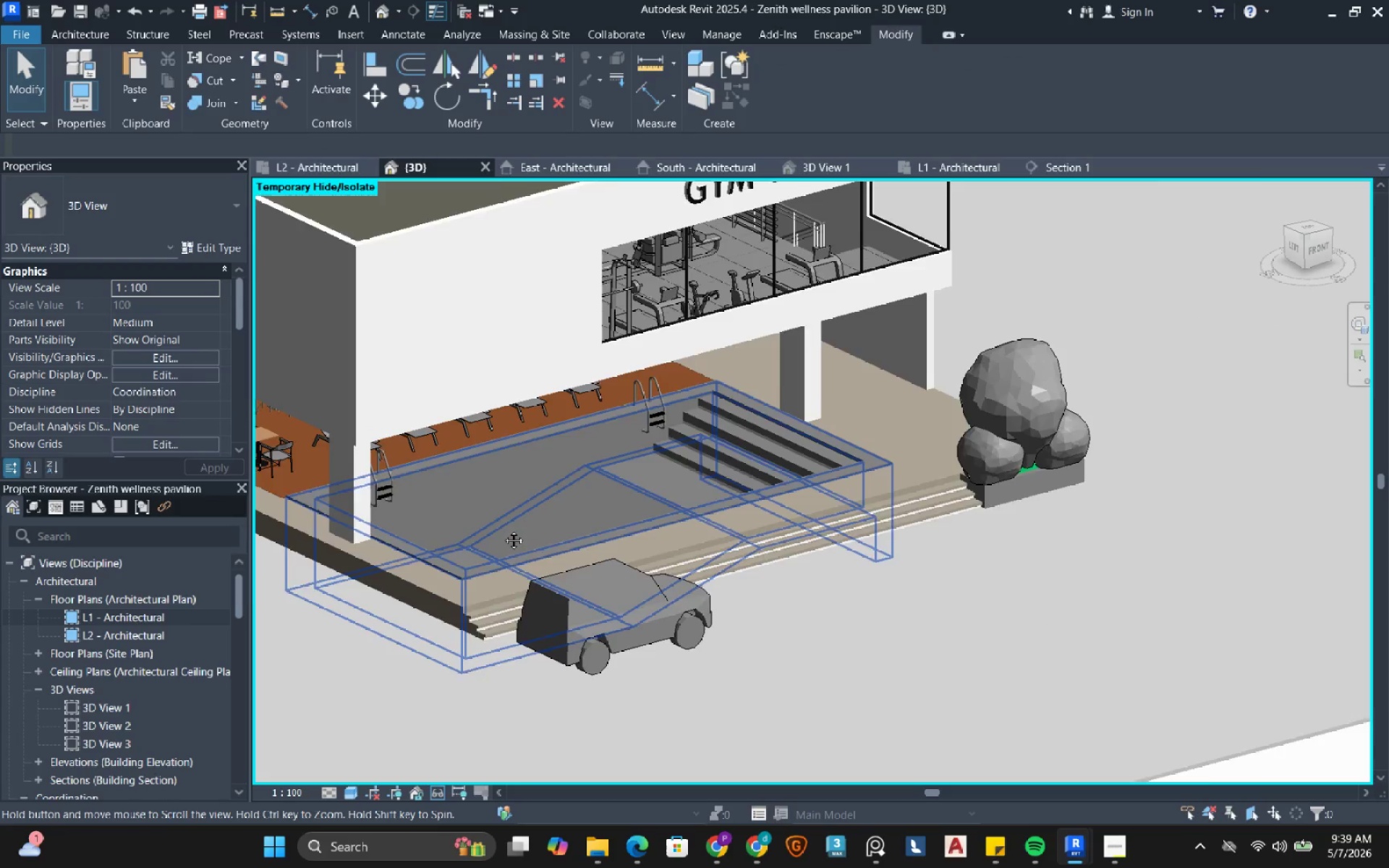 
scroll: coordinate [614, 535], scroll_direction: up, amount: 3.0
 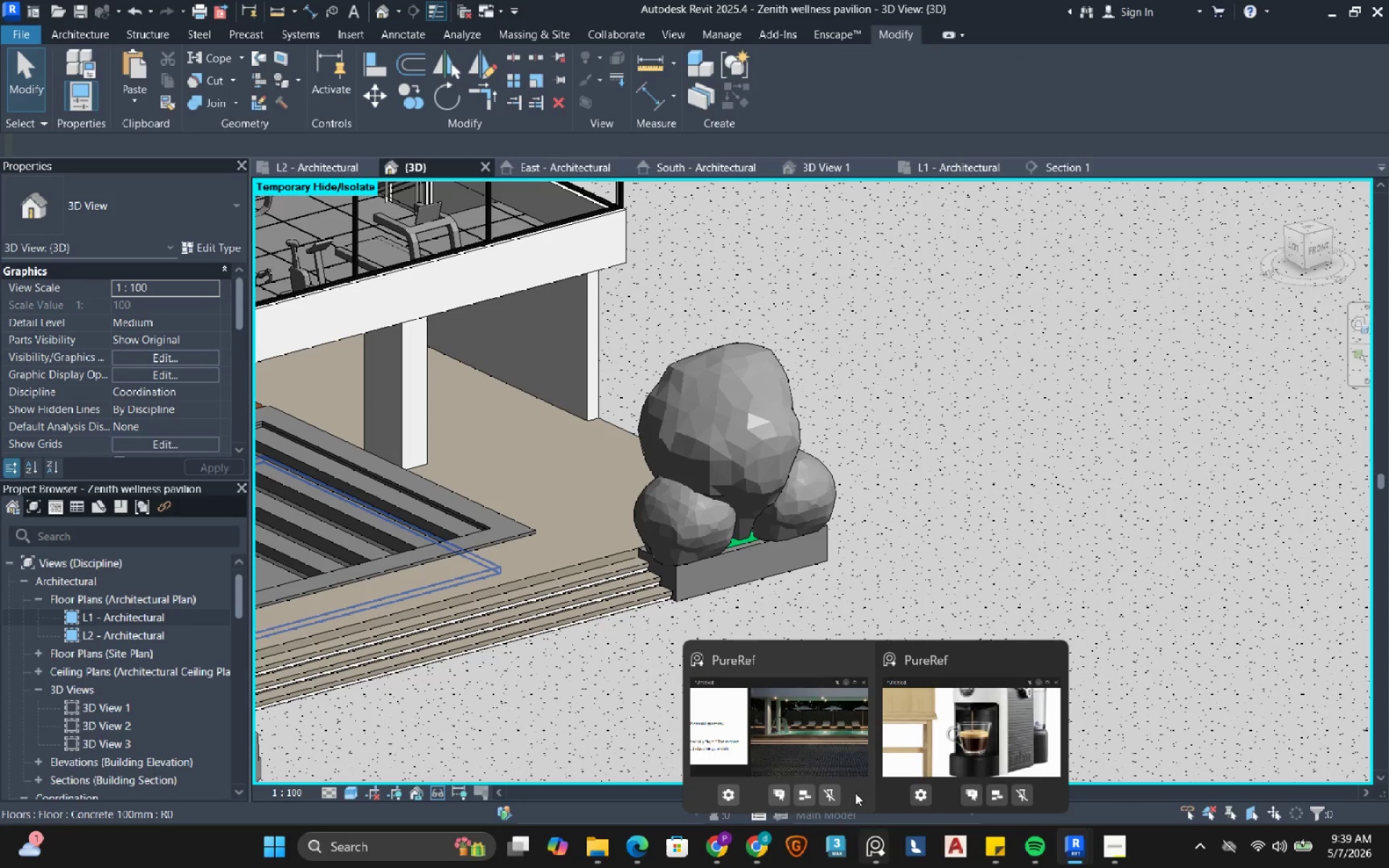 
left_click([833, 745])
 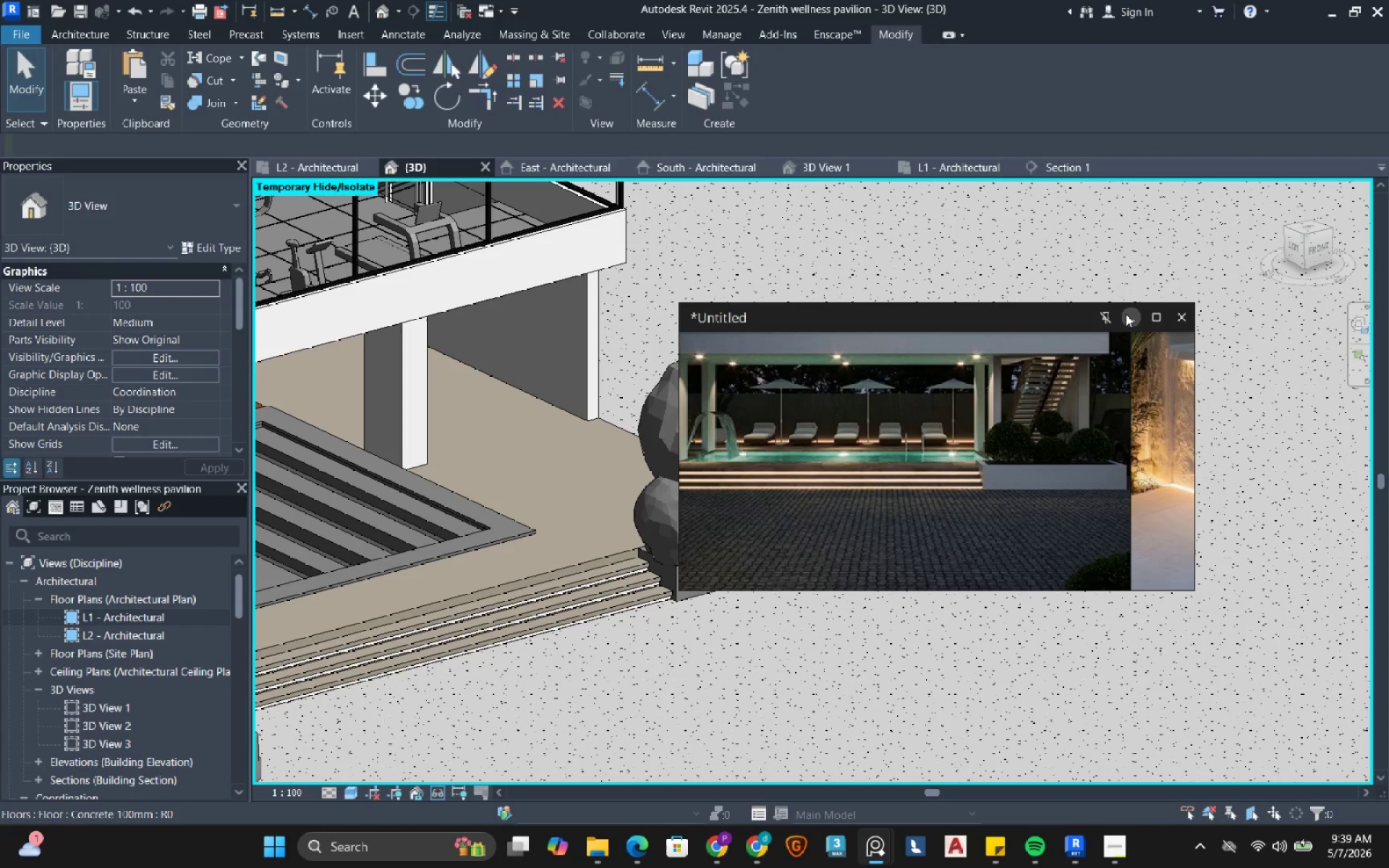 
left_click([703, 581])
 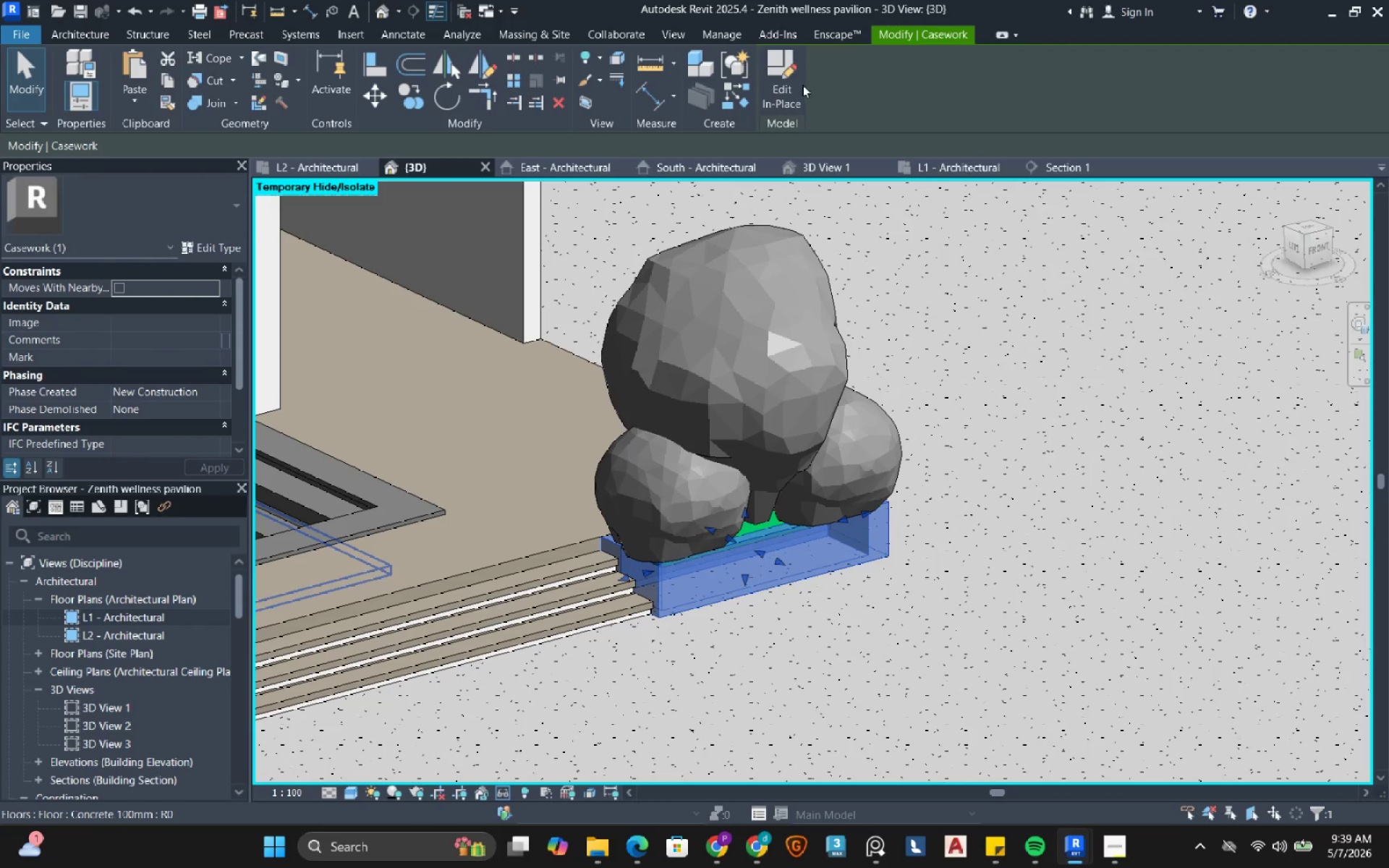 
scroll: coordinate [706, 576], scroll_direction: up, amount: 3.0
 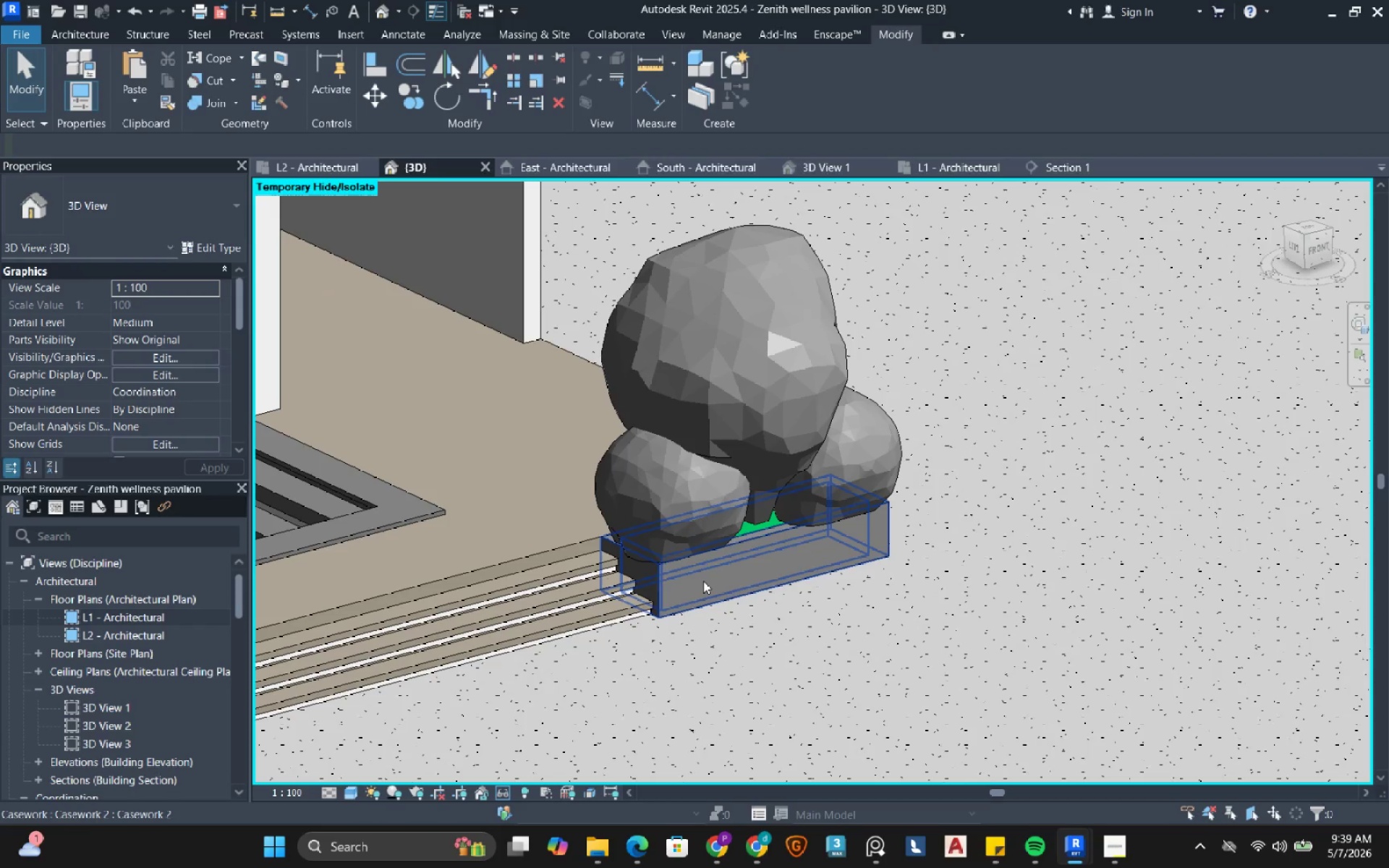 
left_click([780, 99])
 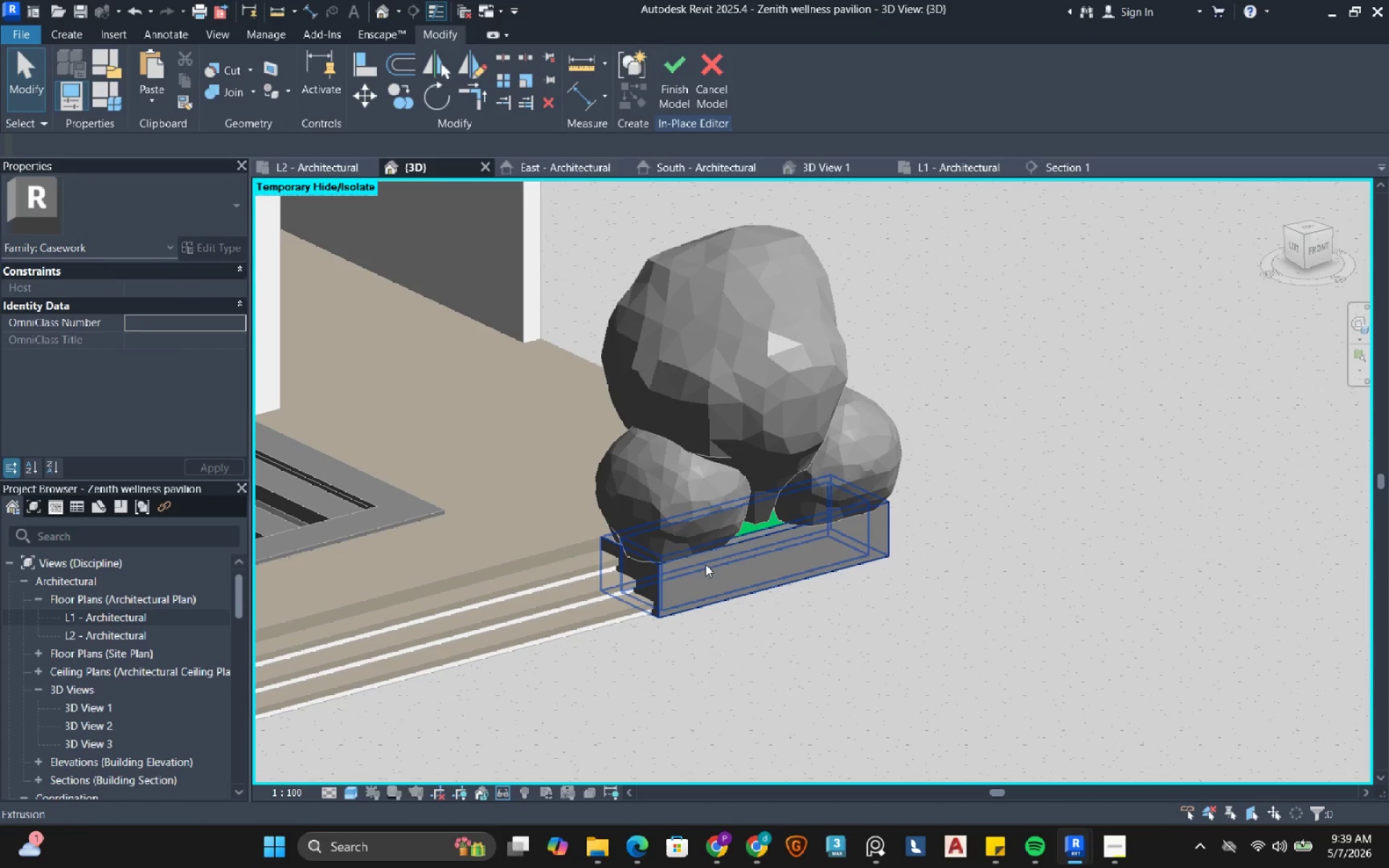 
left_click([702, 568])
 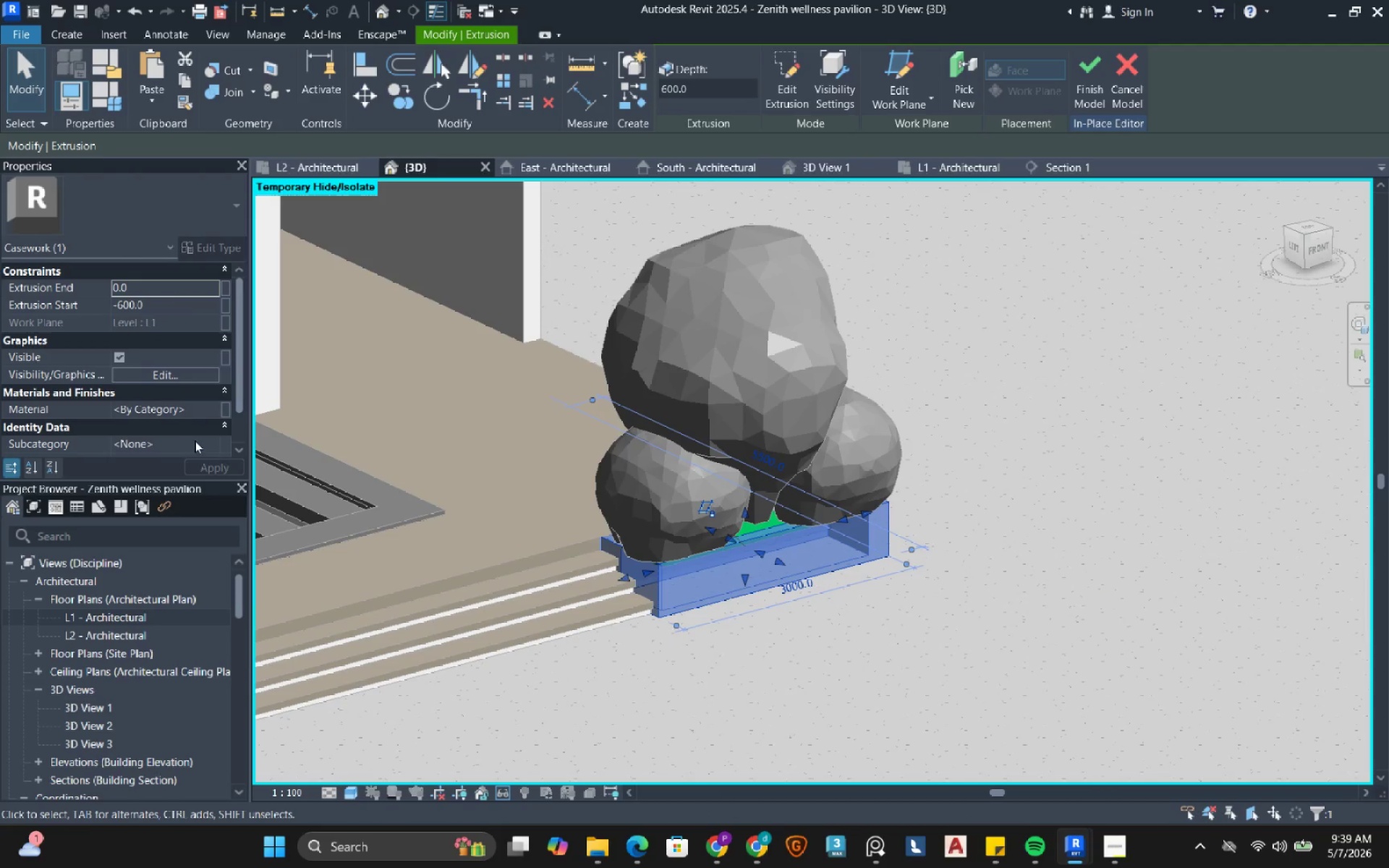 
left_click([211, 414])
 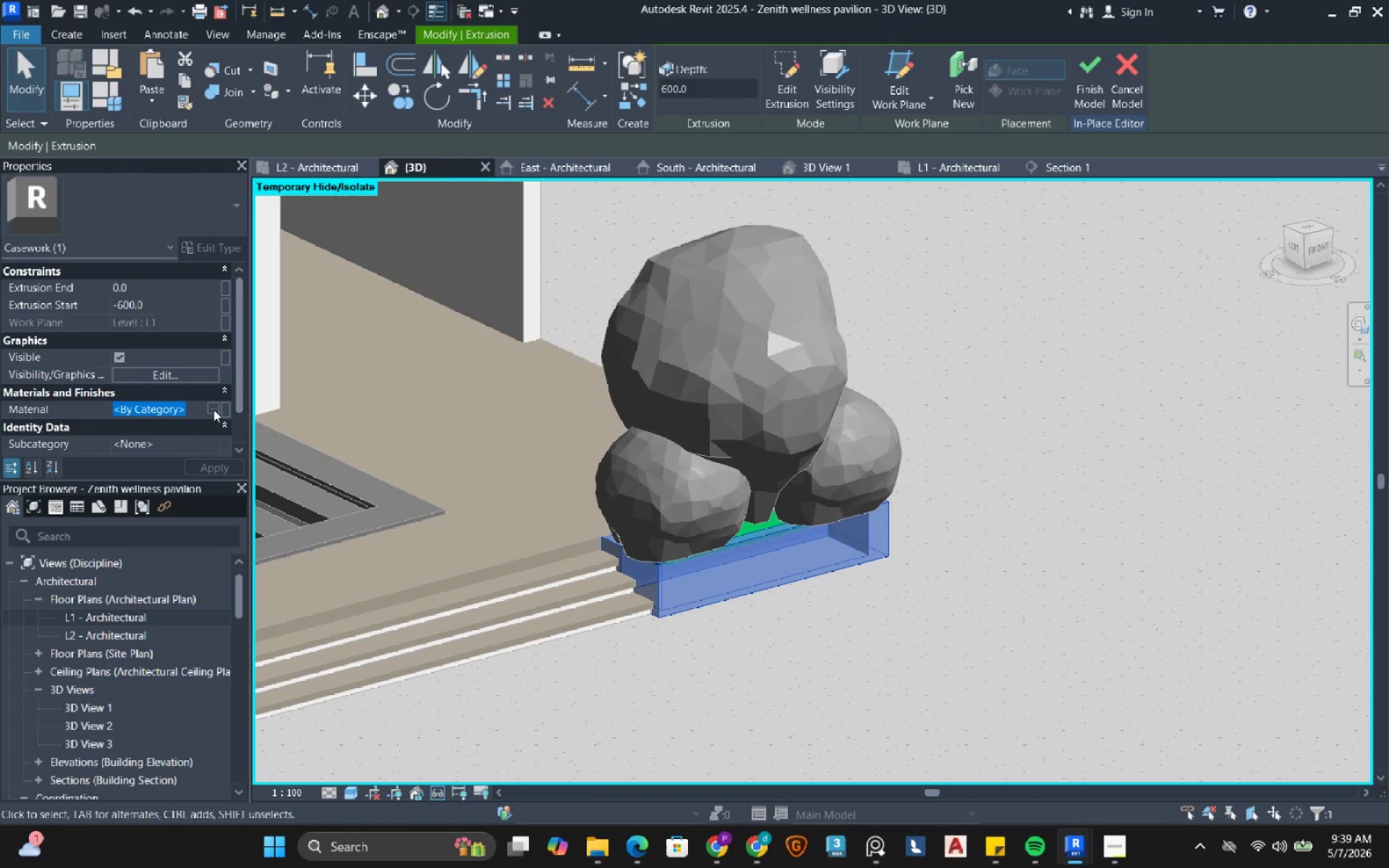 
left_click([216, 407])
 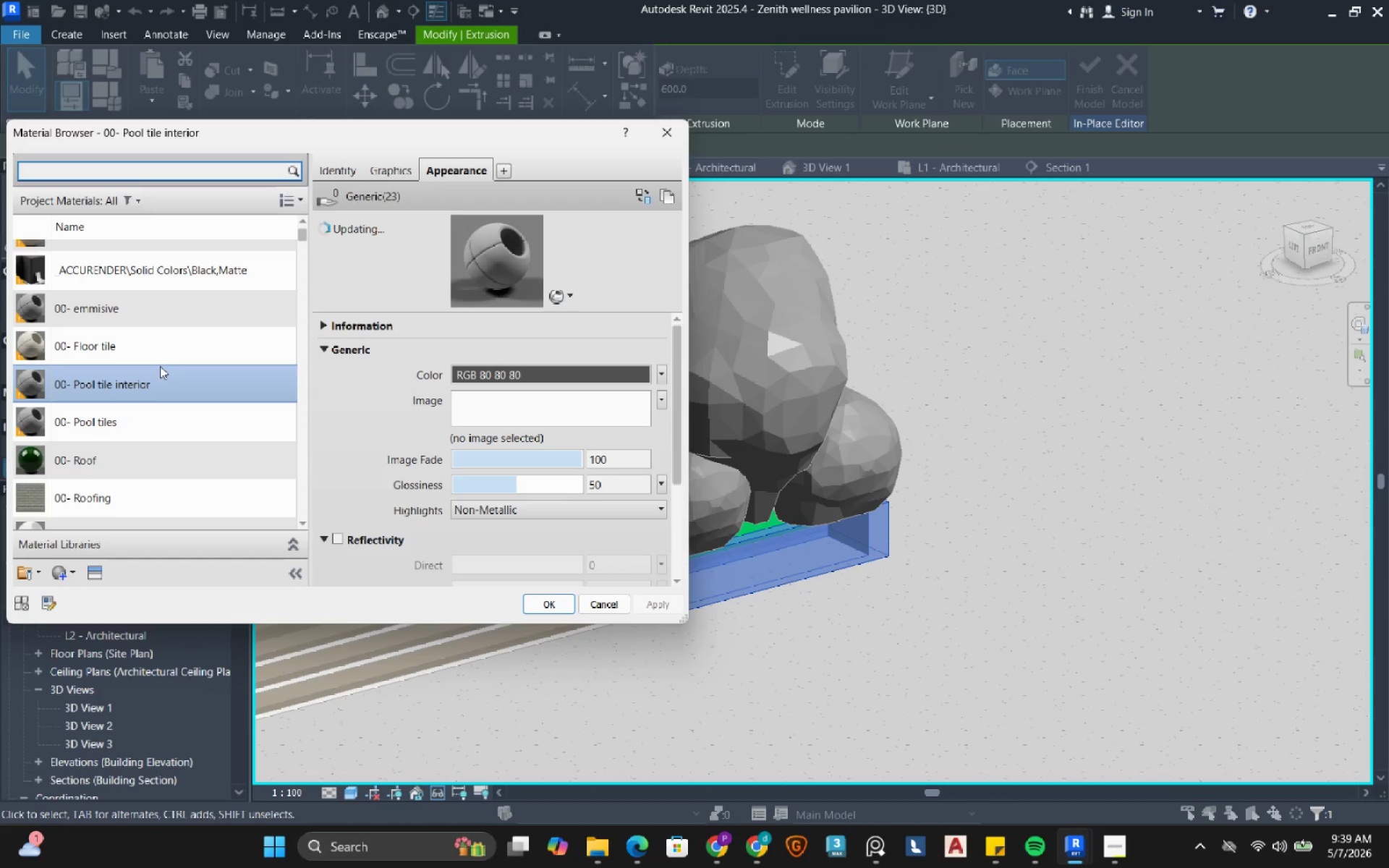 
scroll: coordinate [146, 413], scroll_direction: up, amount: 6.0
 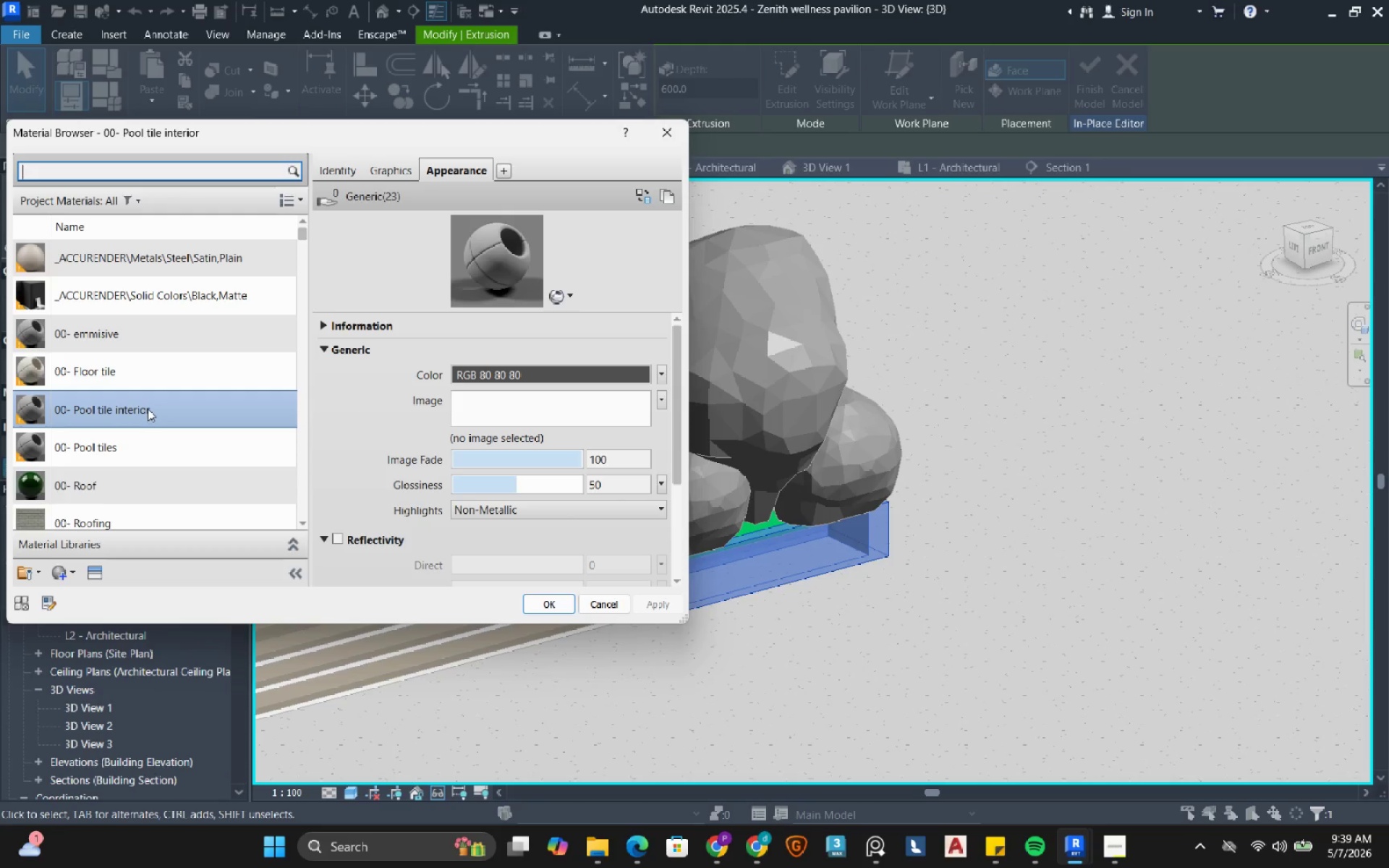 
scroll: coordinate [148, 417], scroll_direction: down, amount: 2.0
 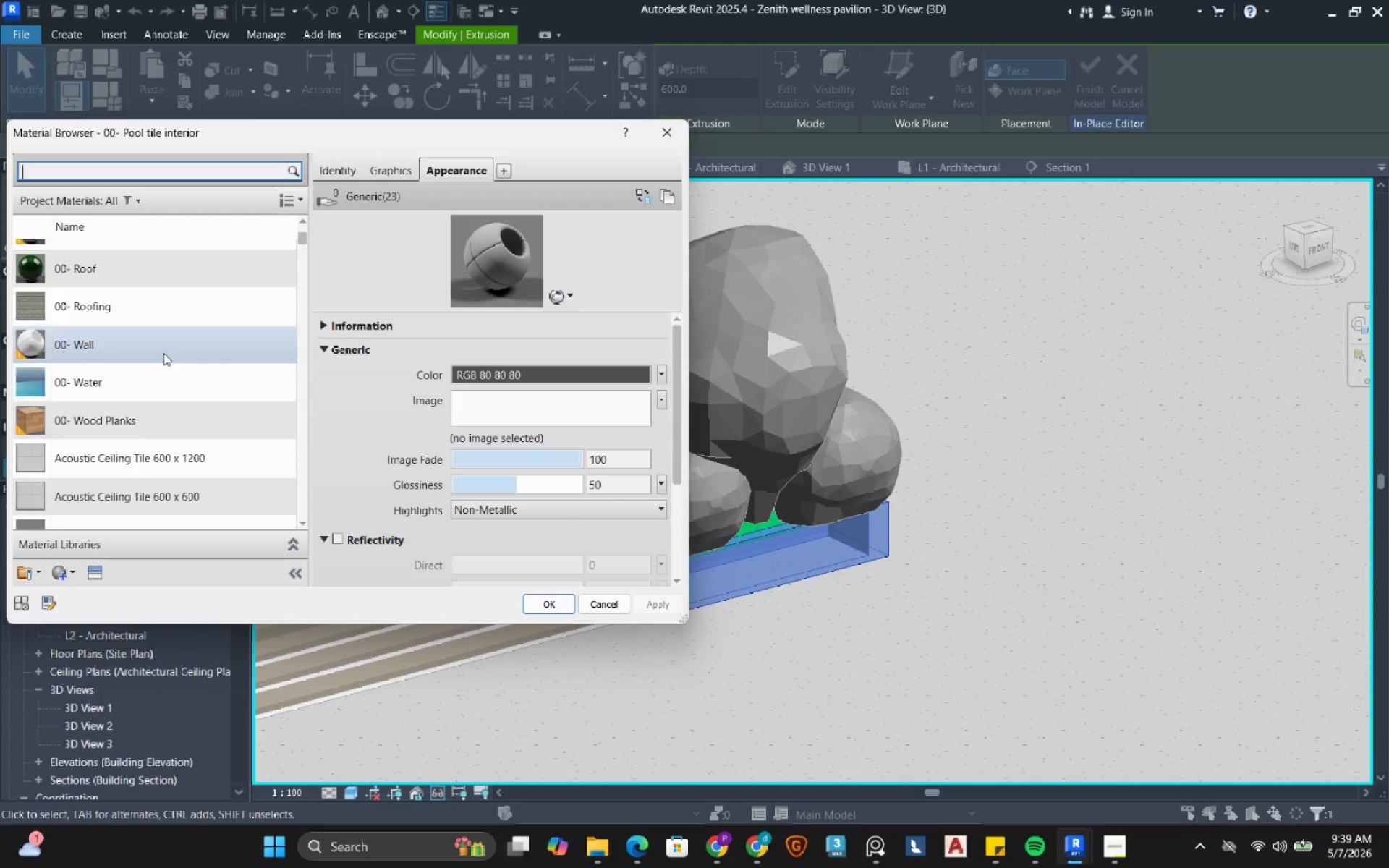 
left_click([167, 349])
 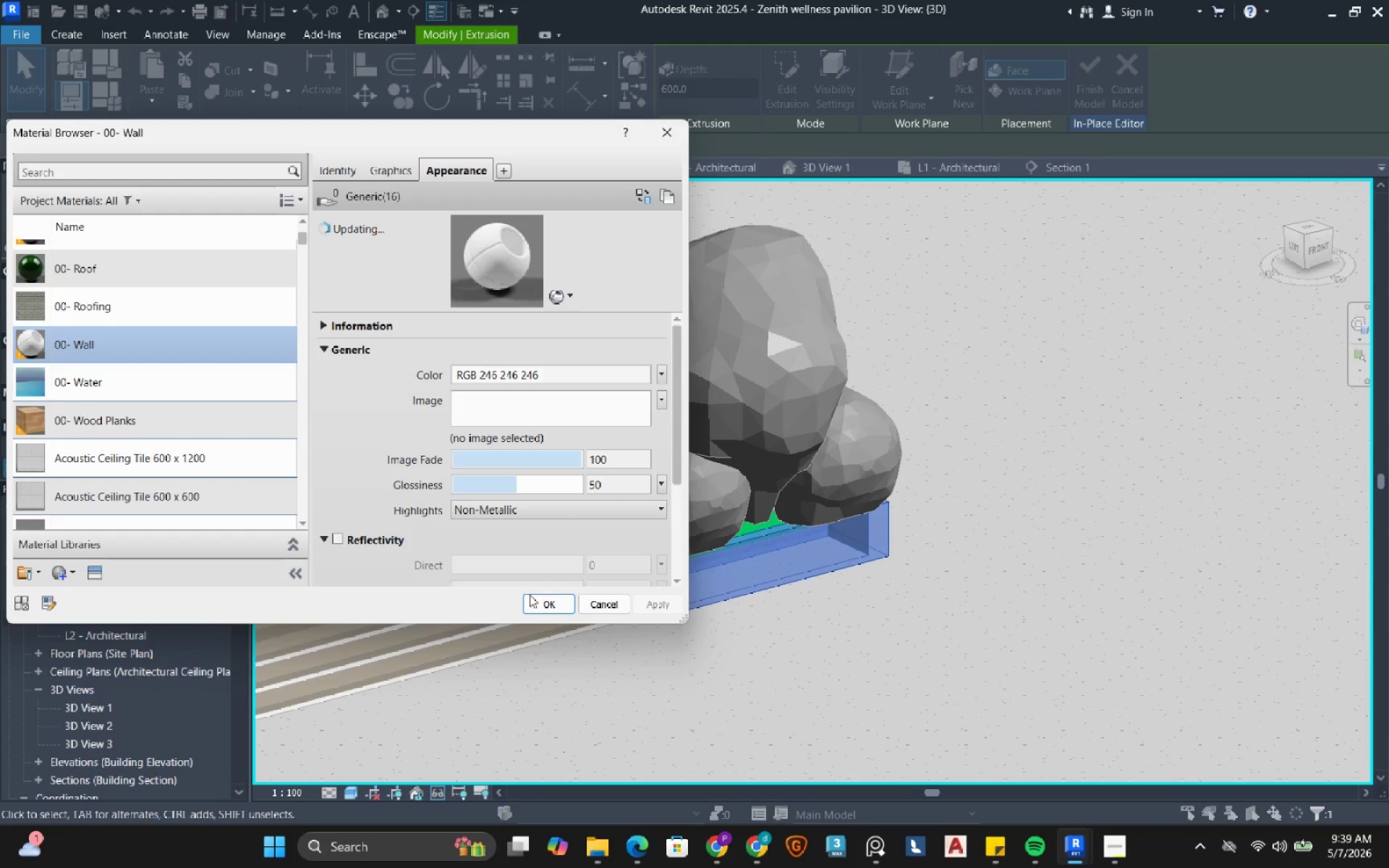 
left_click([545, 600])
 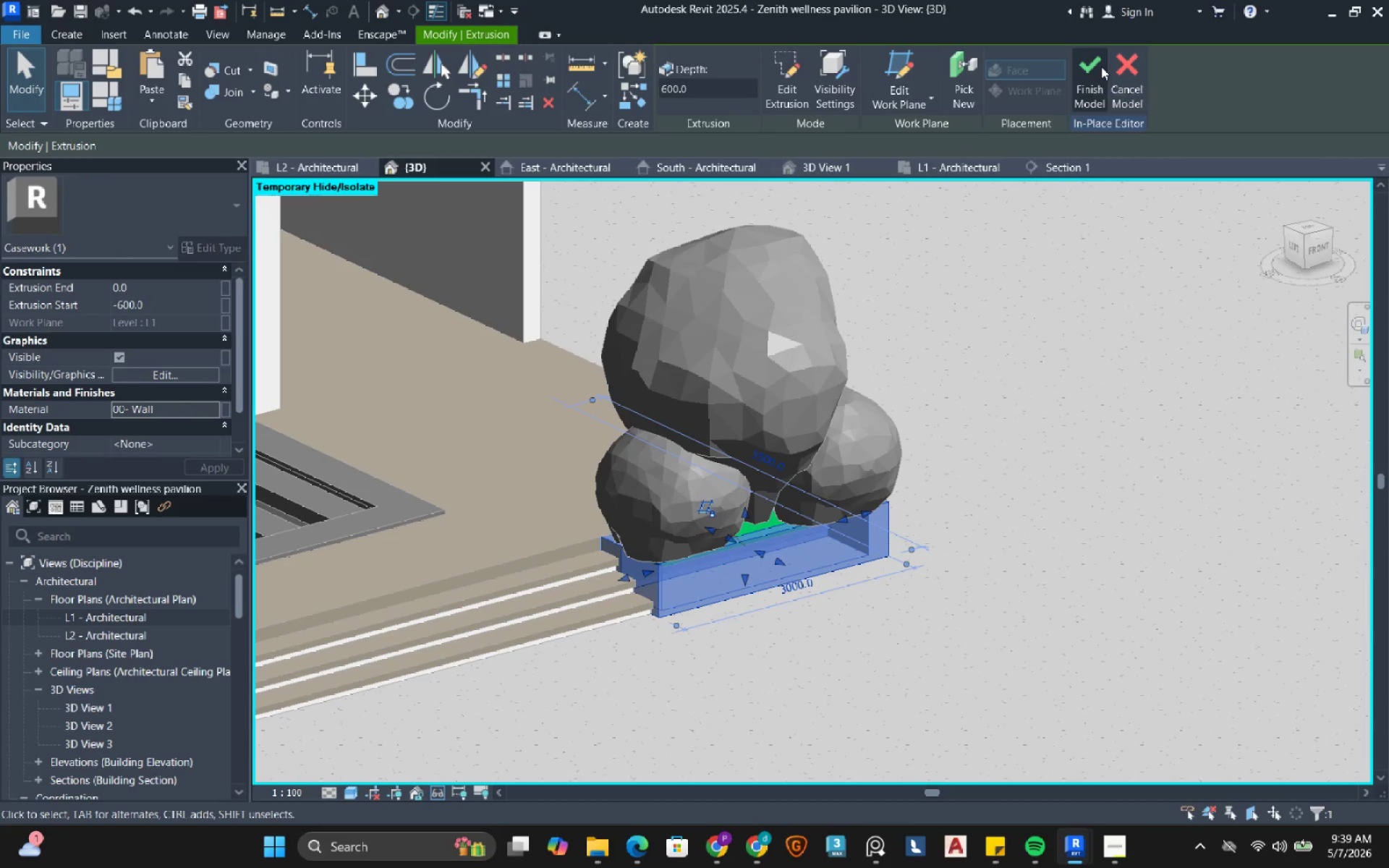 
scroll: coordinate [875, 513], scroll_direction: down, amount: 8.0
 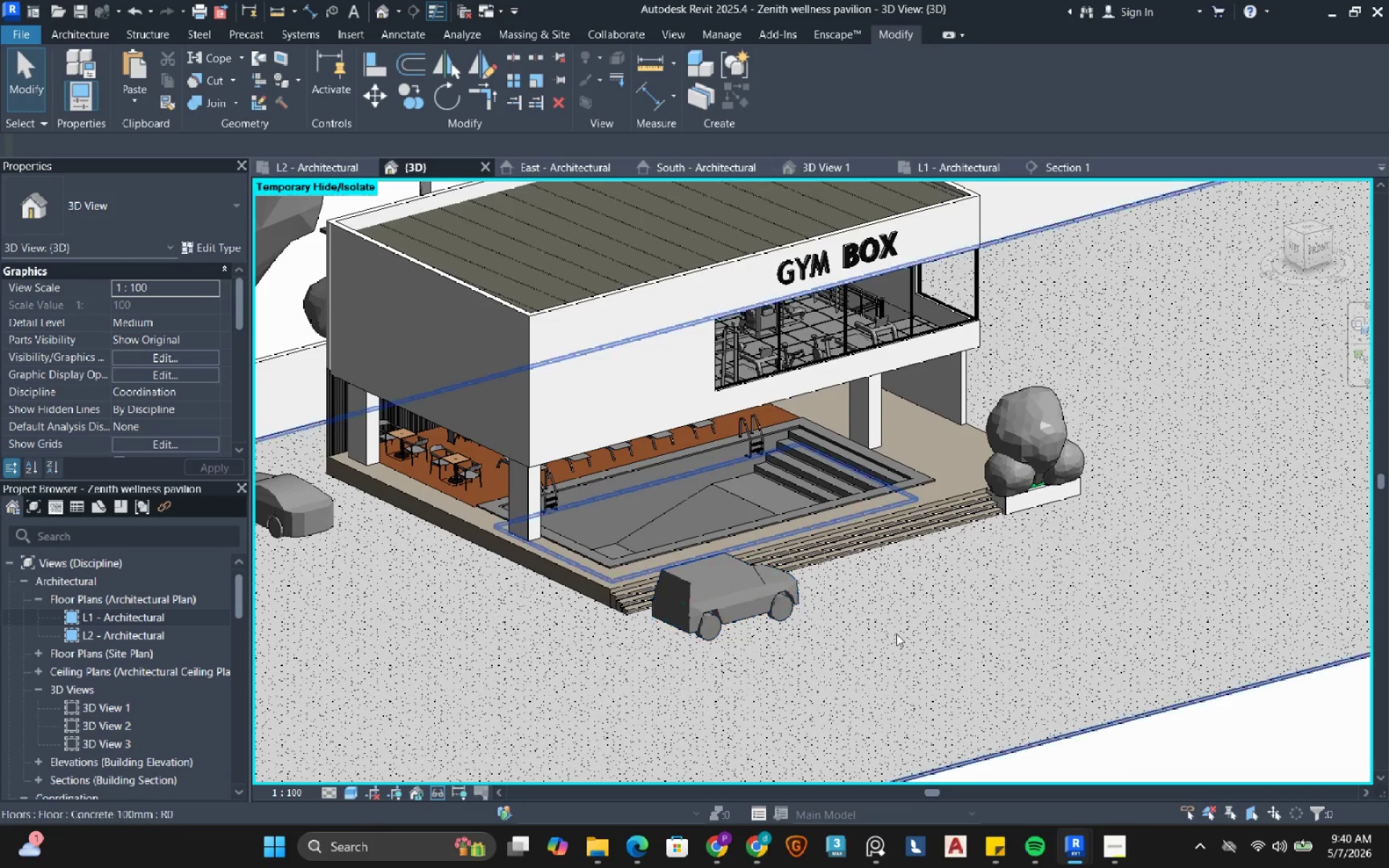 
left_click([896, 634])
 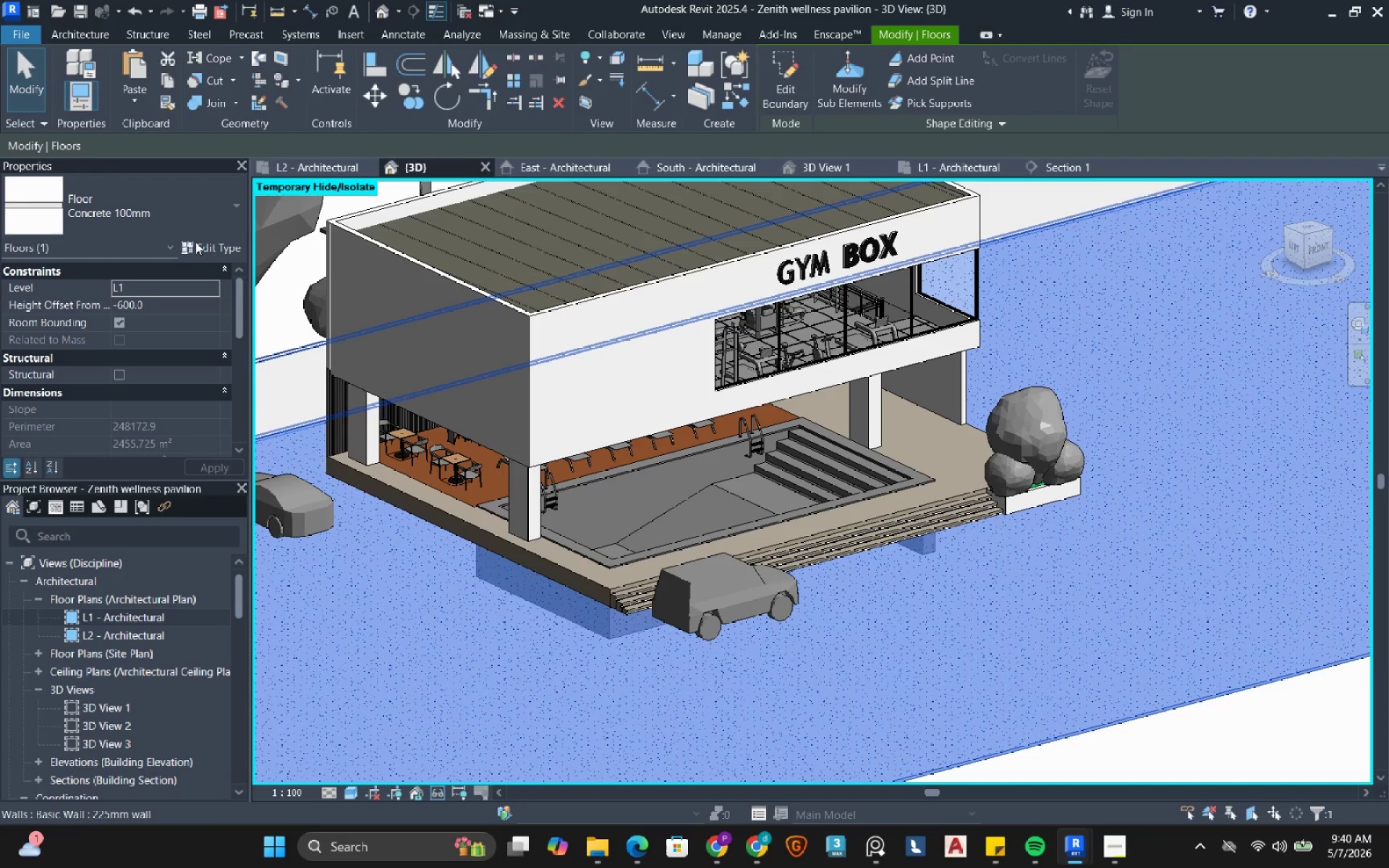 
left_click([214, 247])
 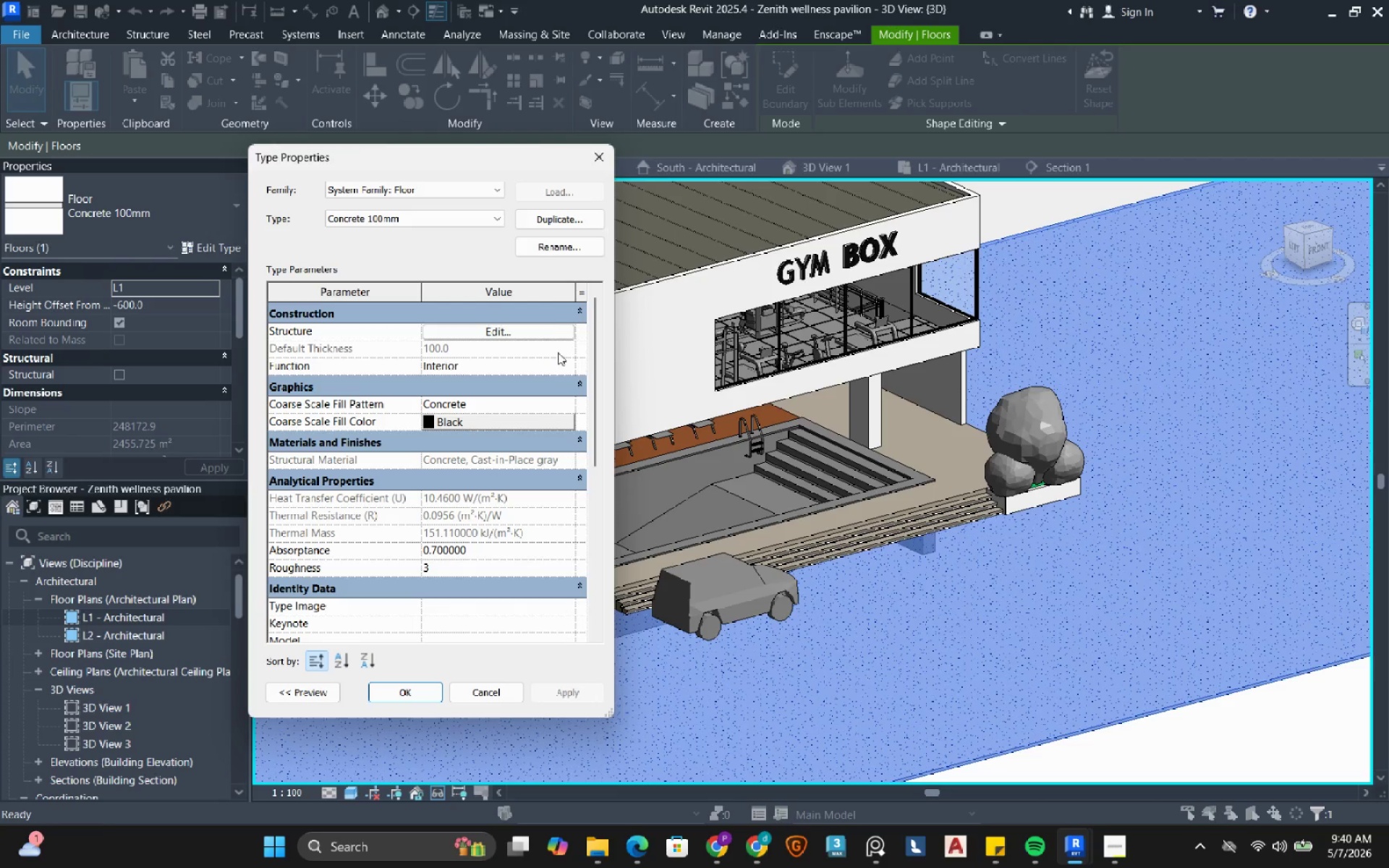 
left_click([543, 326])
 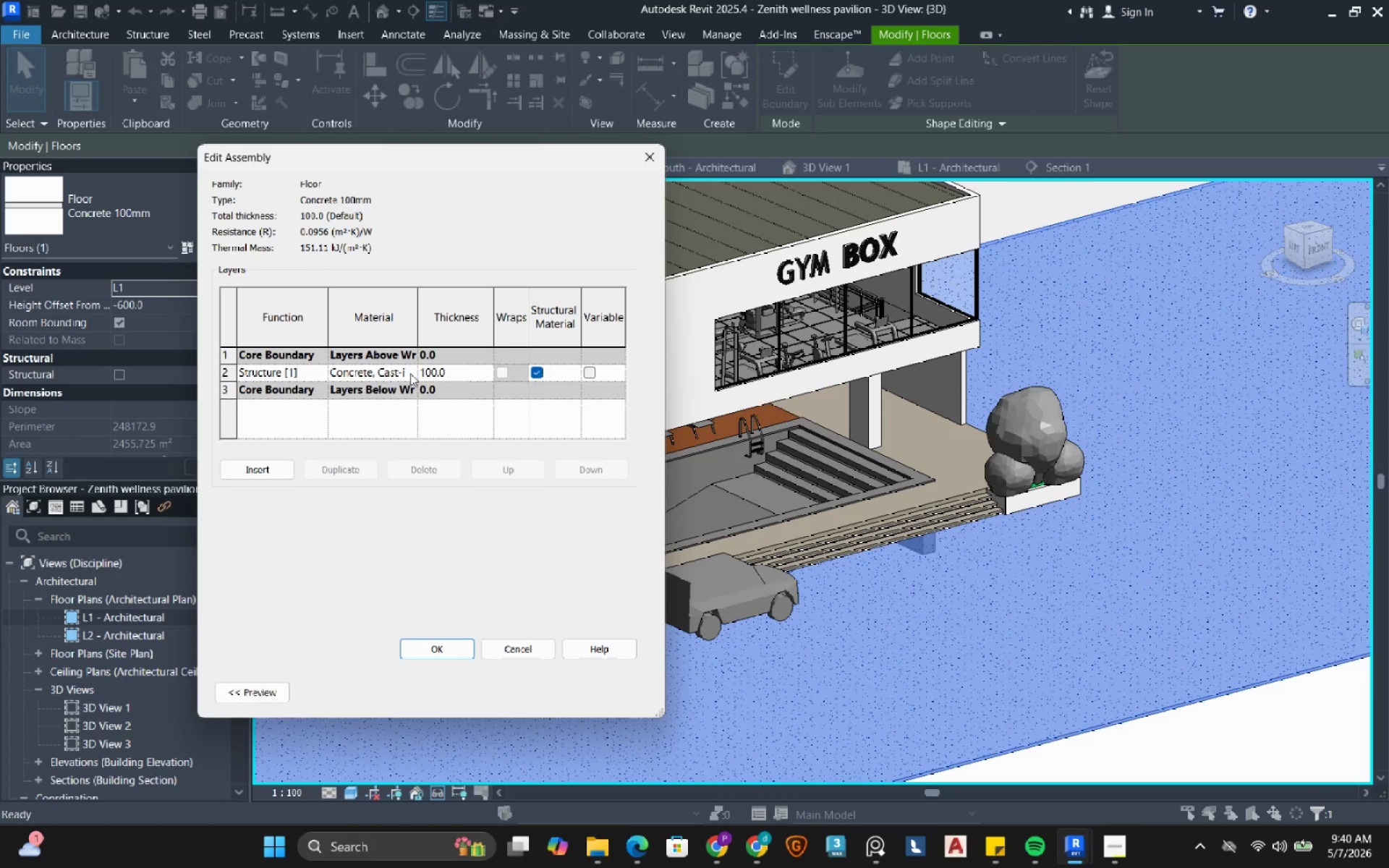 
left_click([408, 373])
 